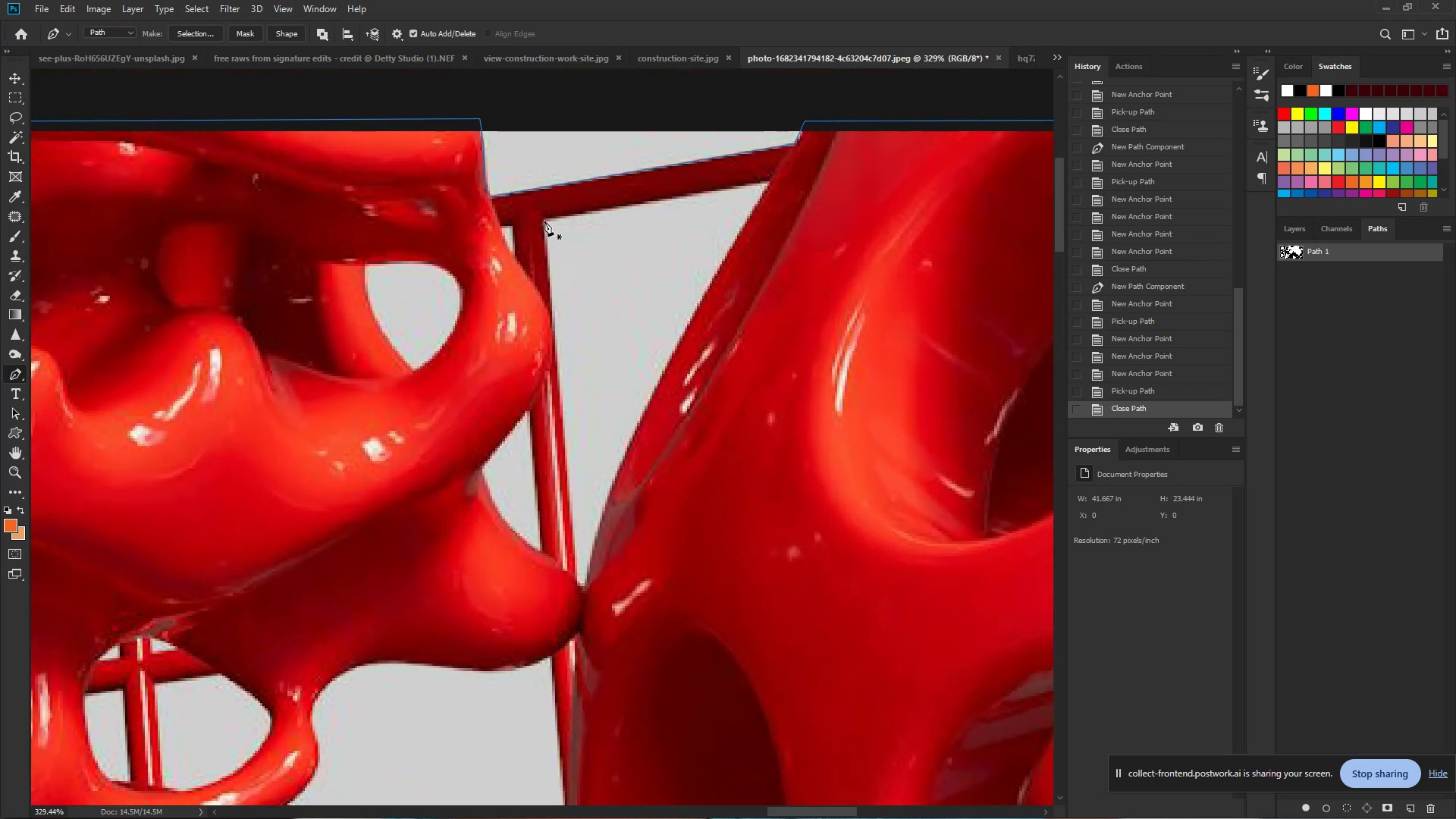 
left_click([544, 221])
 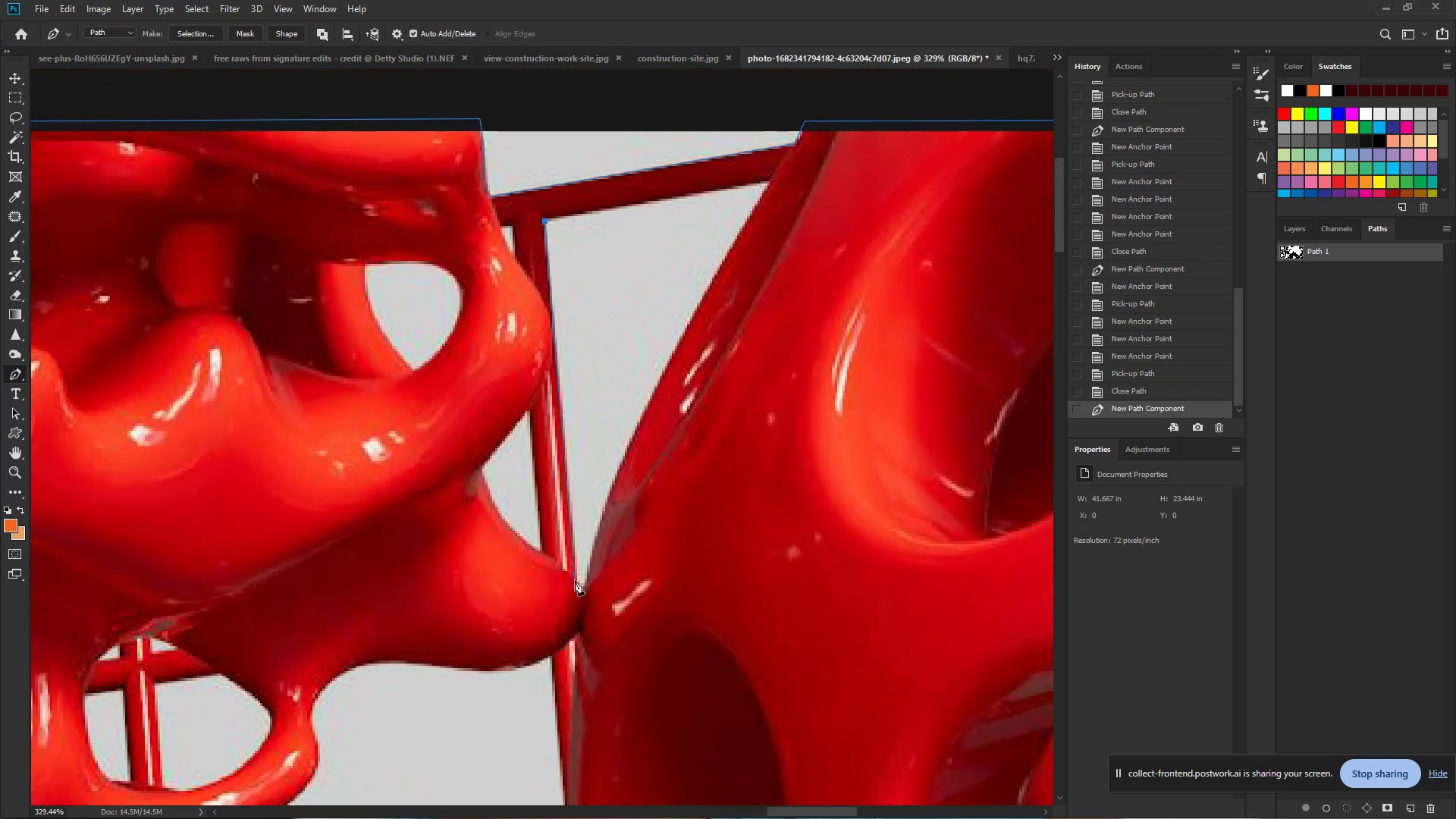 
left_click([577, 582])
 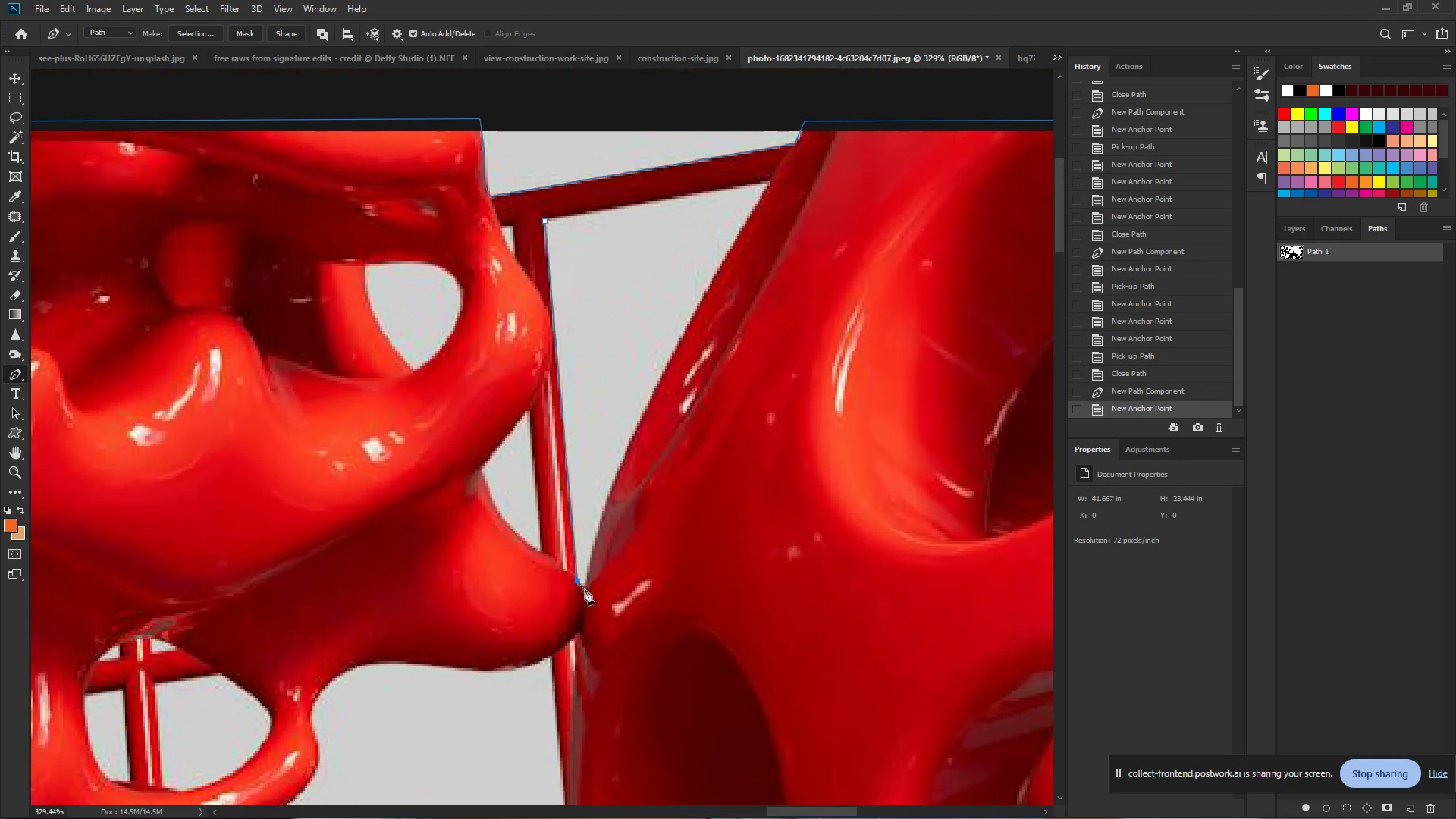 
left_click([585, 589])
 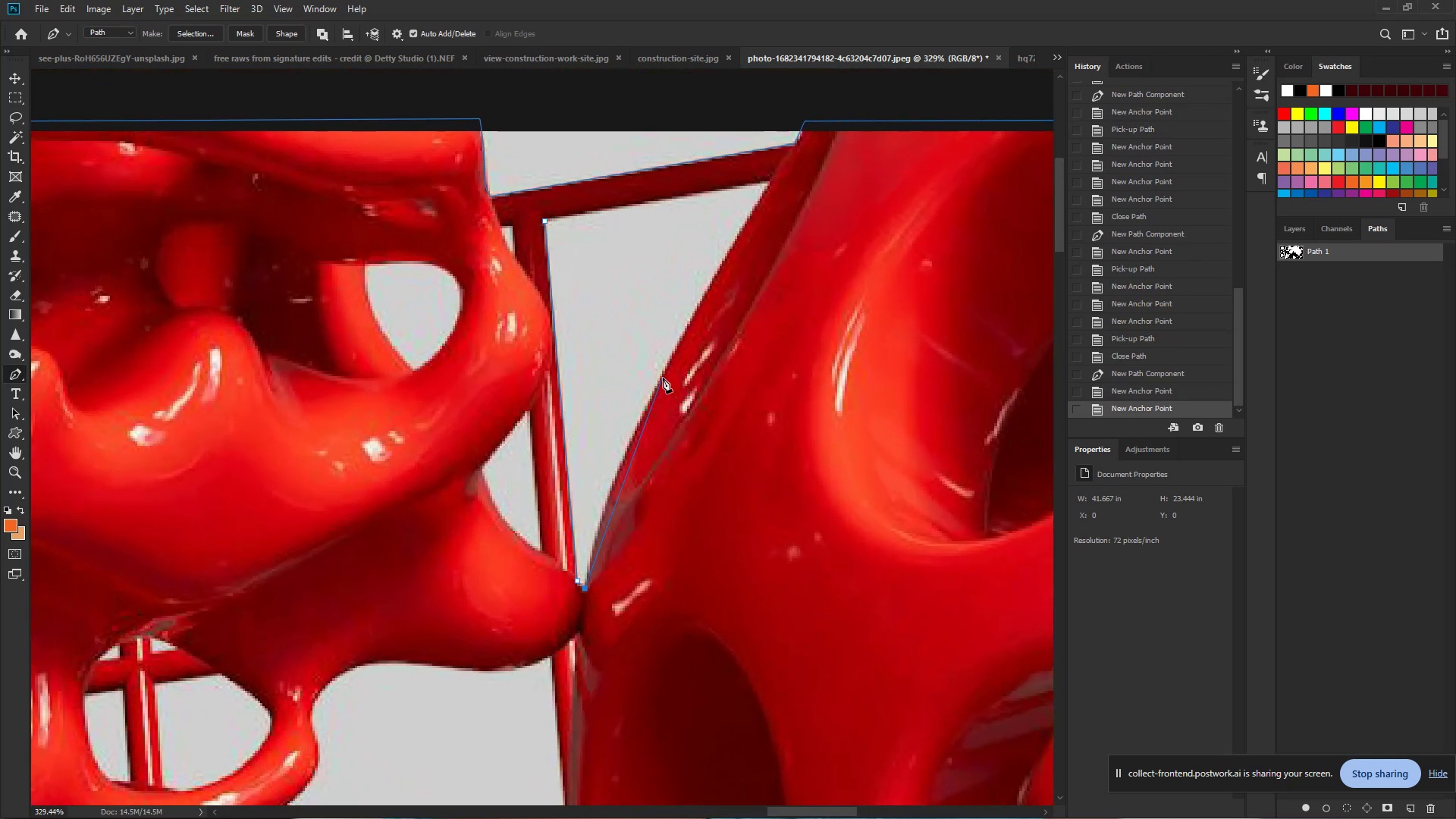 
left_click_drag(start_coordinate=[662, 375], to_coordinate=[722, 262])
 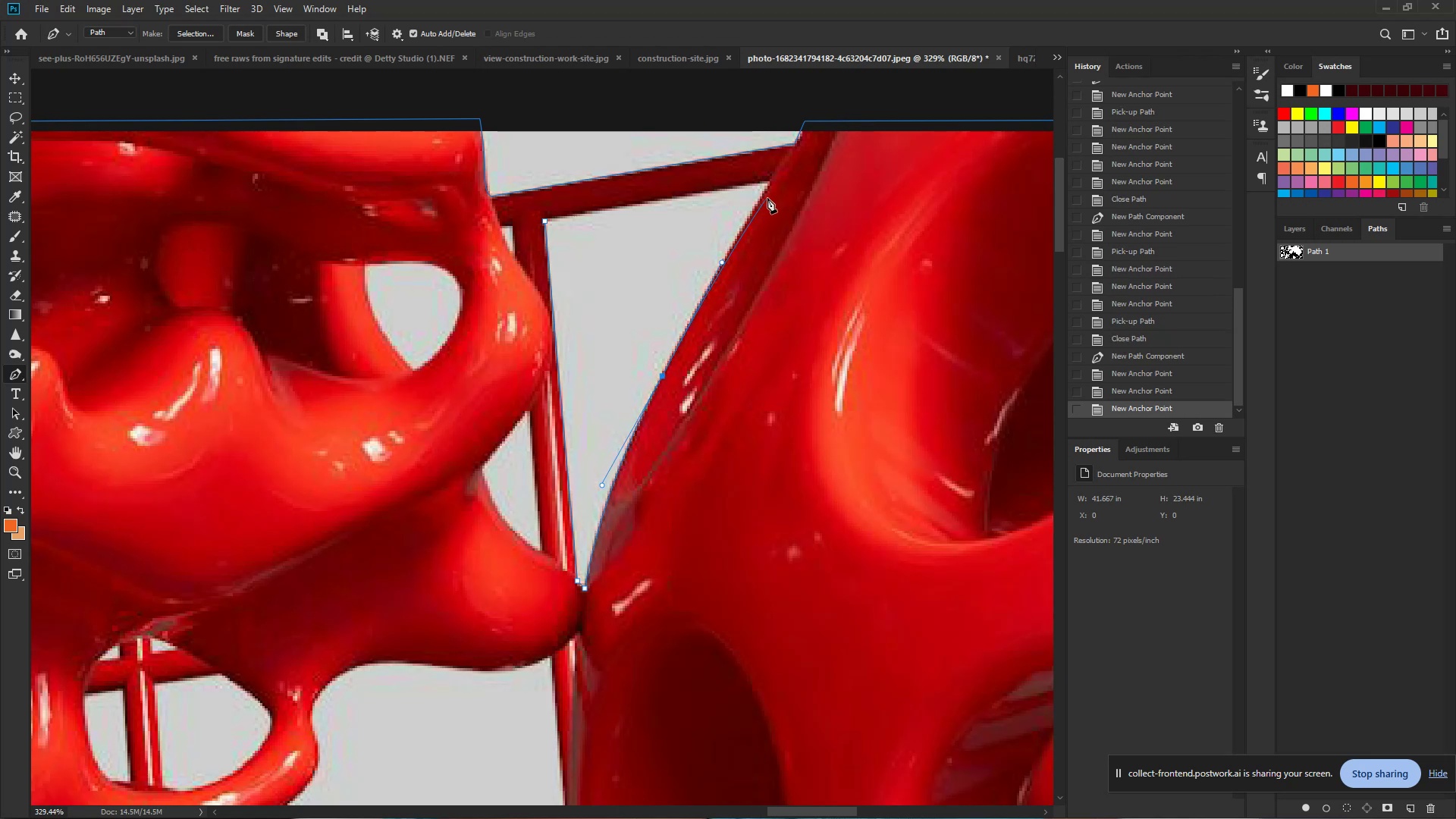 
hold_key(key=AltLeft, duration=1.12)
 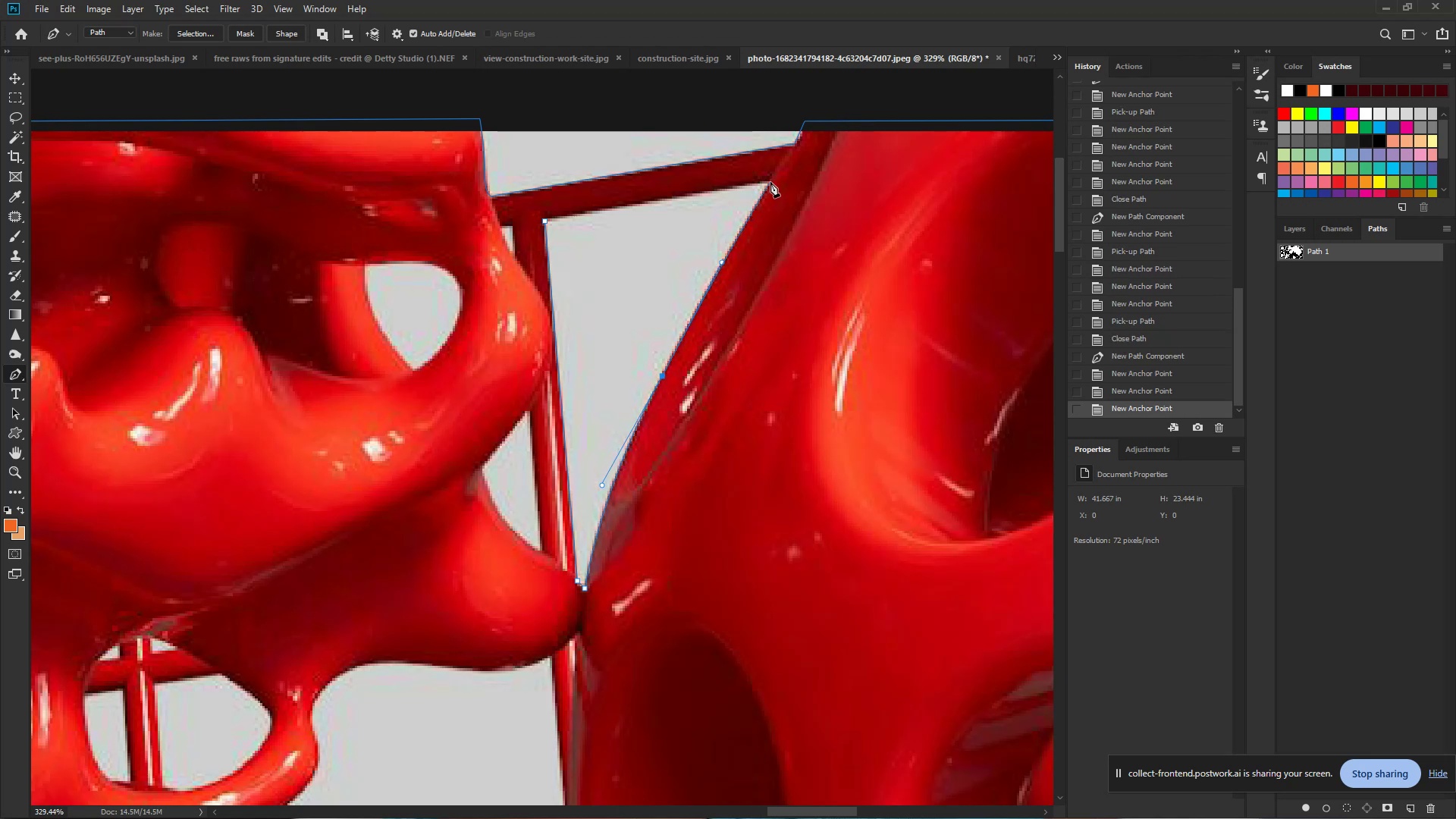 
left_click([770, 182])
 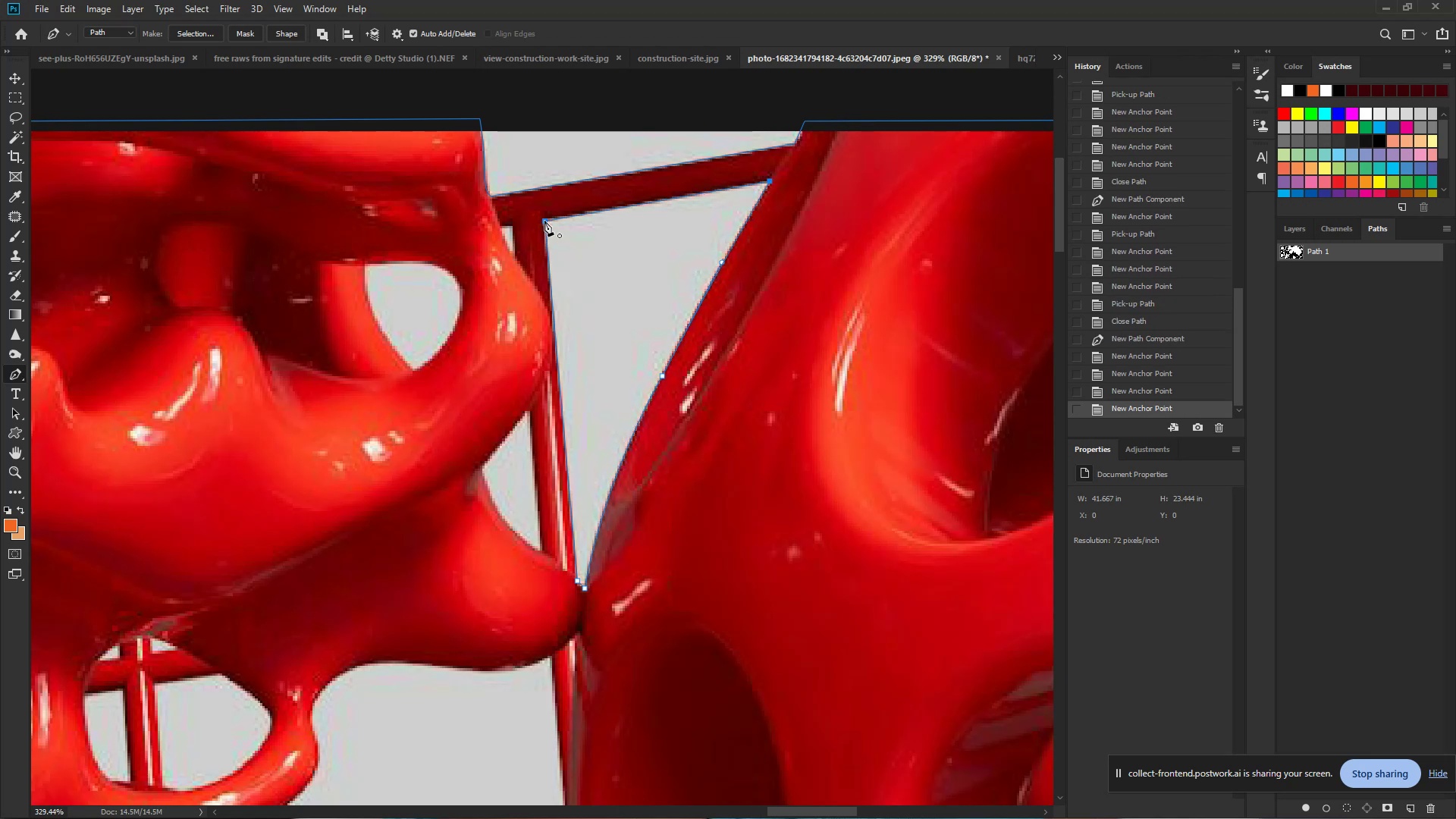 
left_click([544, 221])
 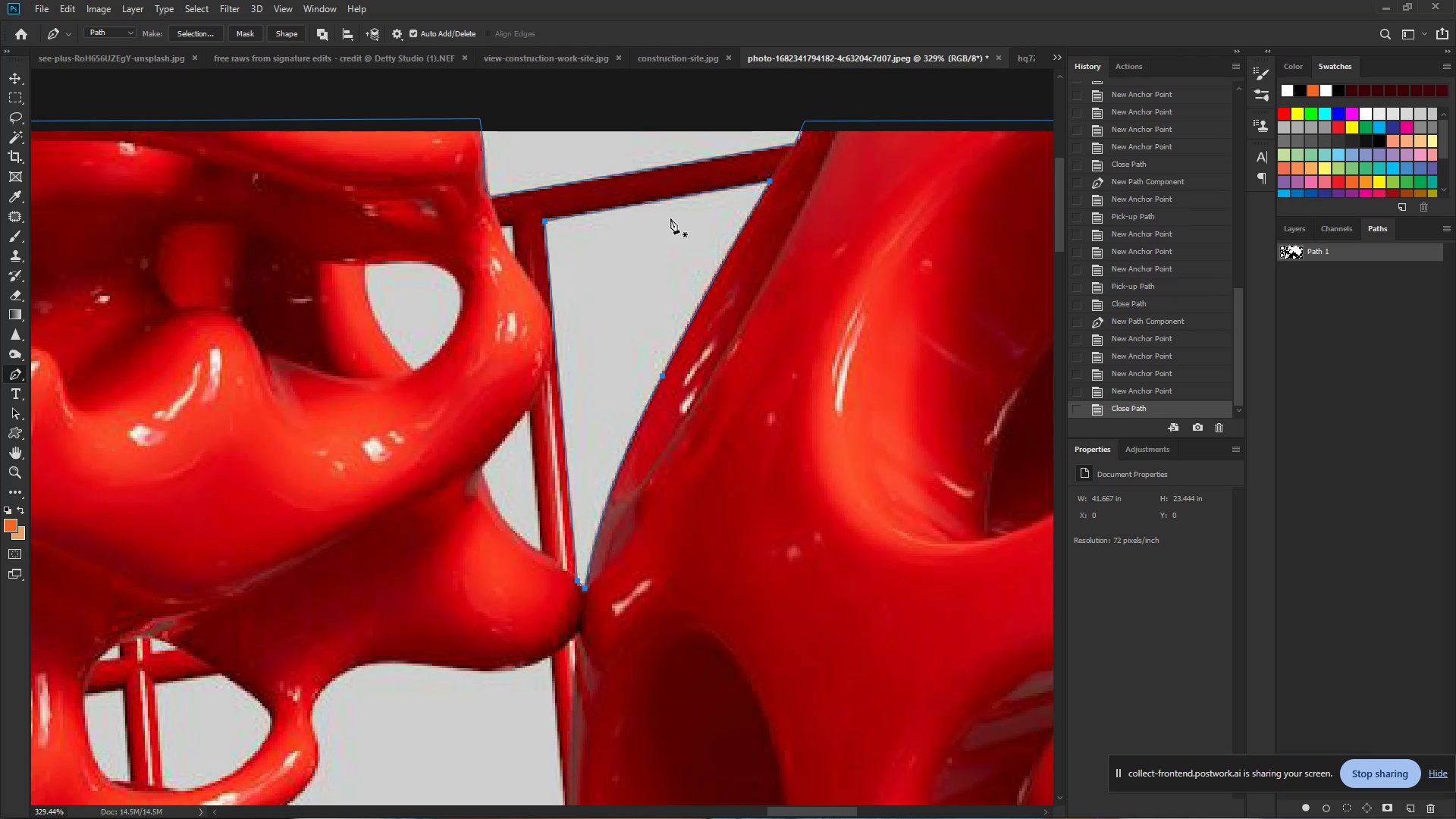 
hold_key(key=ControlLeft, duration=0.66)
 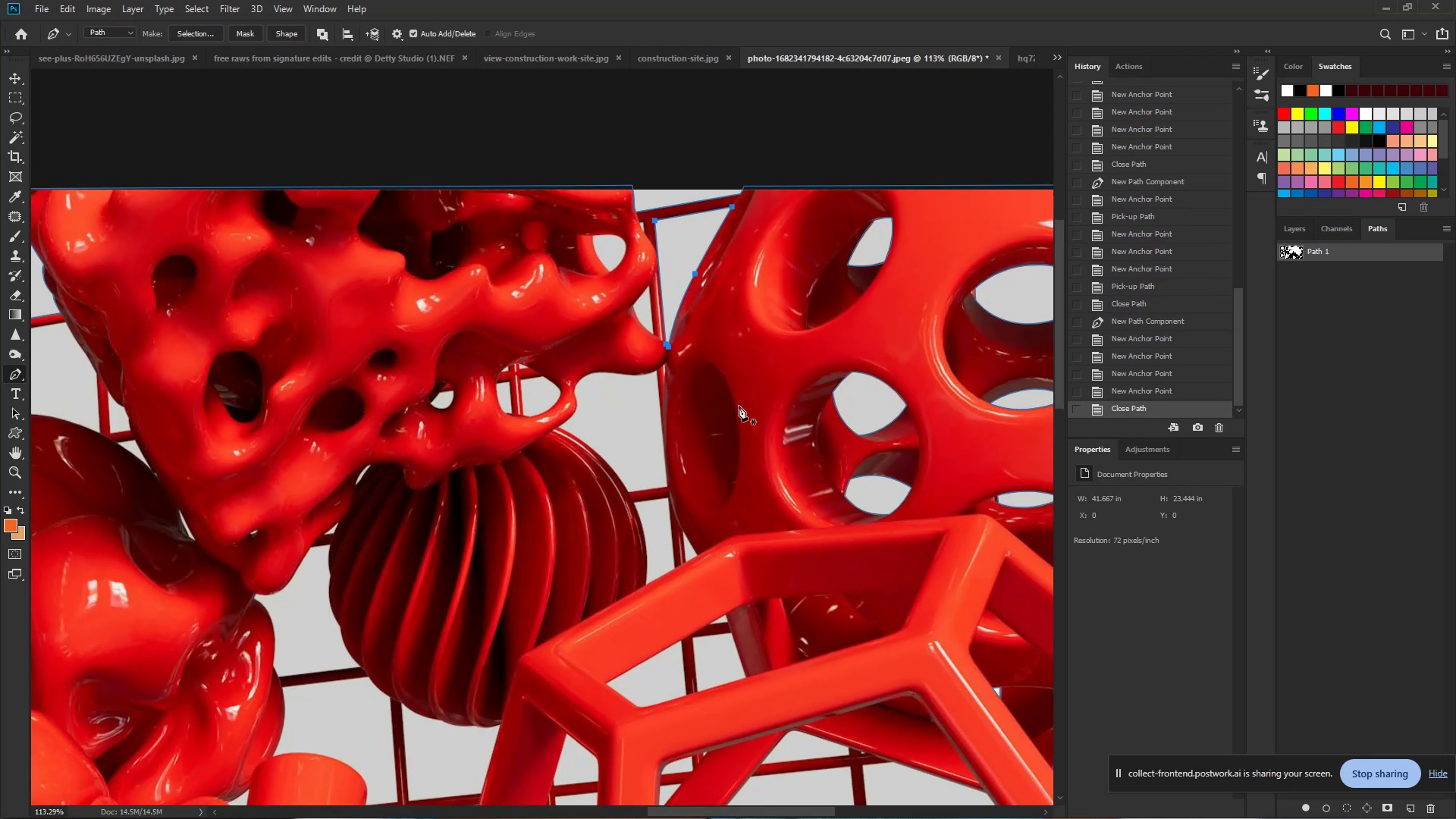 
hold_key(key=Space, duration=0.49)
 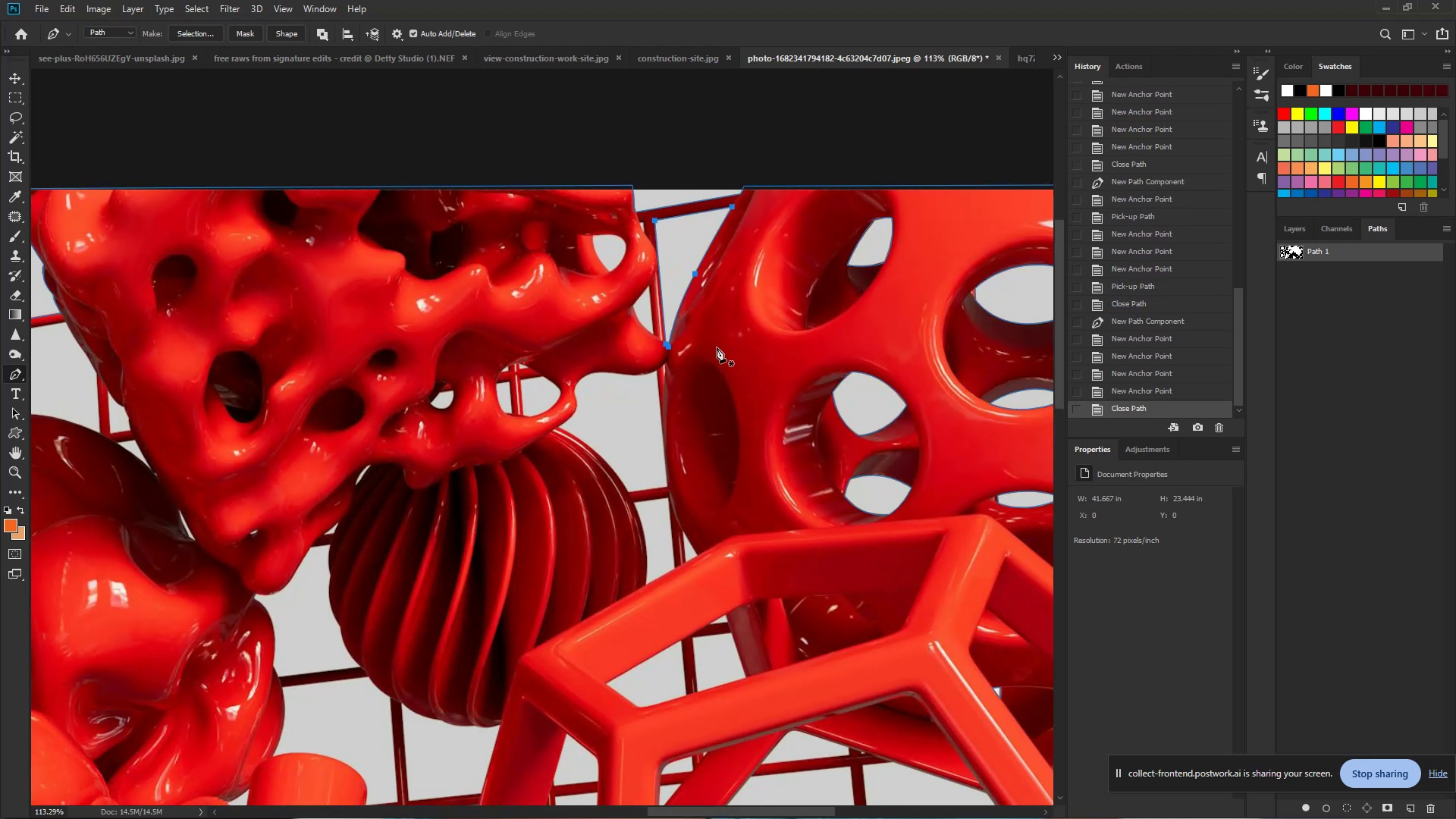 
left_click_drag(start_coordinate=[712, 220], to_coordinate=[644, 221])
 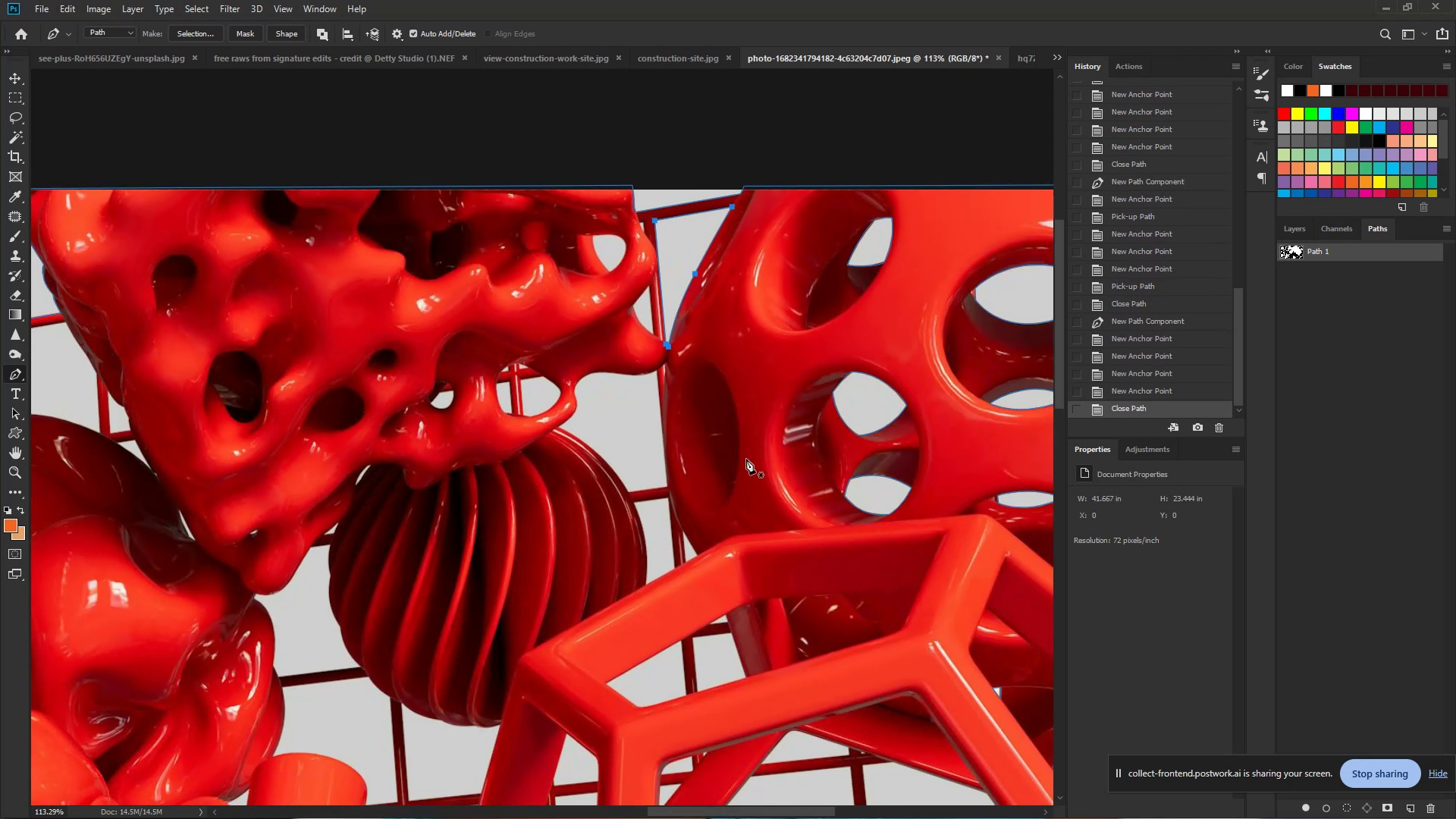 
hold_key(key=Space, duration=1.28)
 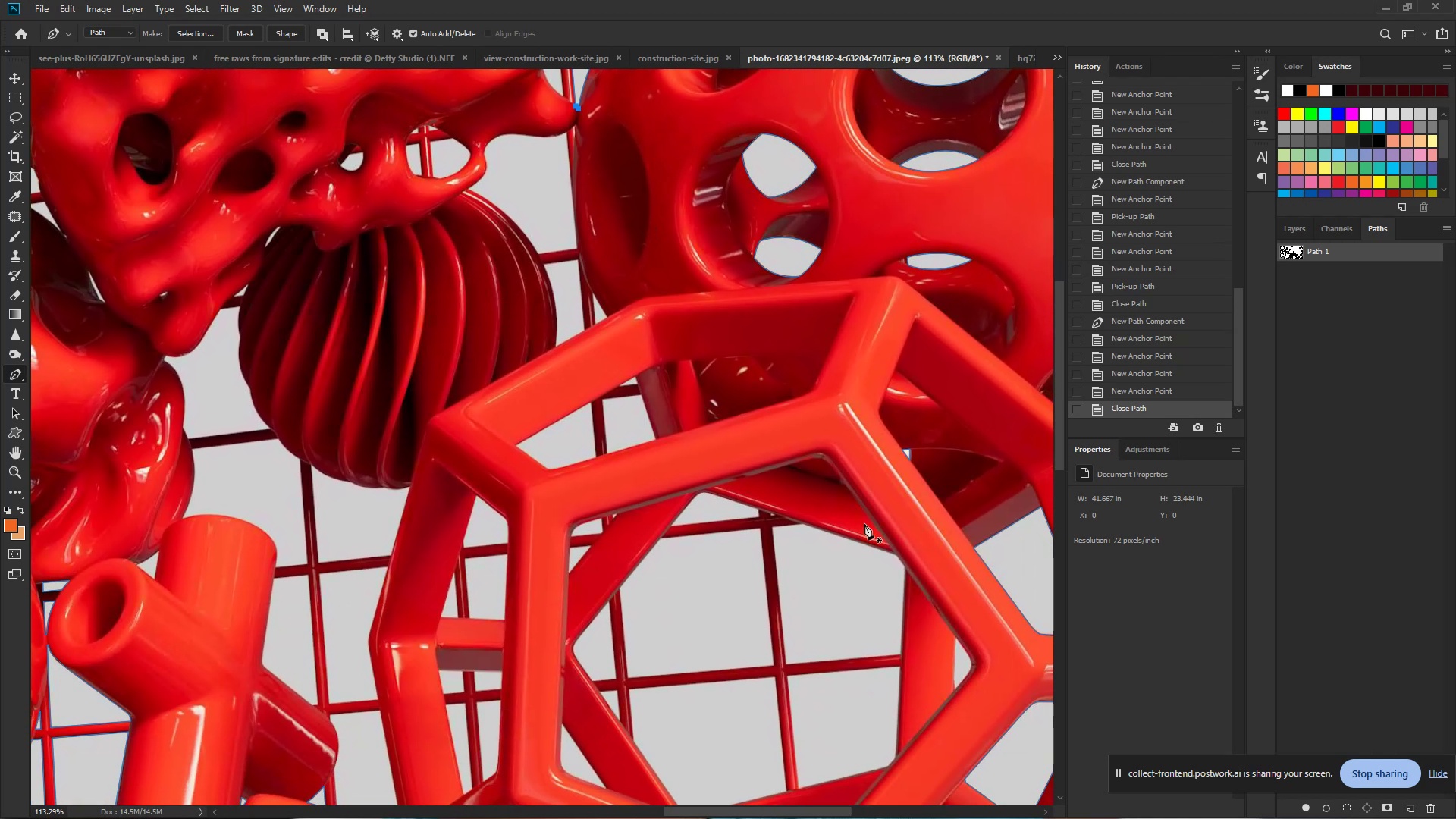 
left_click_drag(start_coordinate=[741, 472], to_coordinate=[651, 234])
 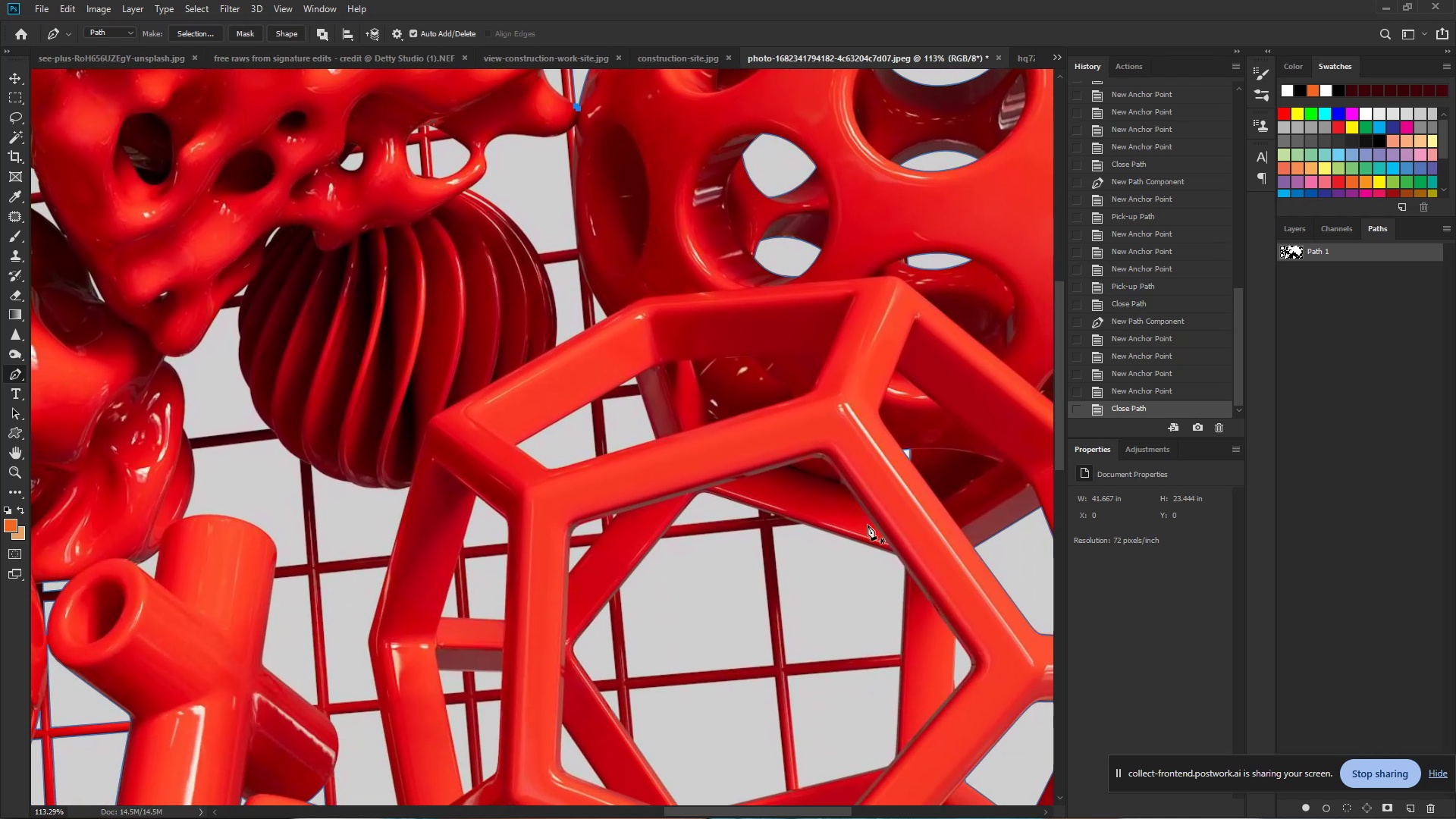 
hold_key(key=Space, duration=0.98)
 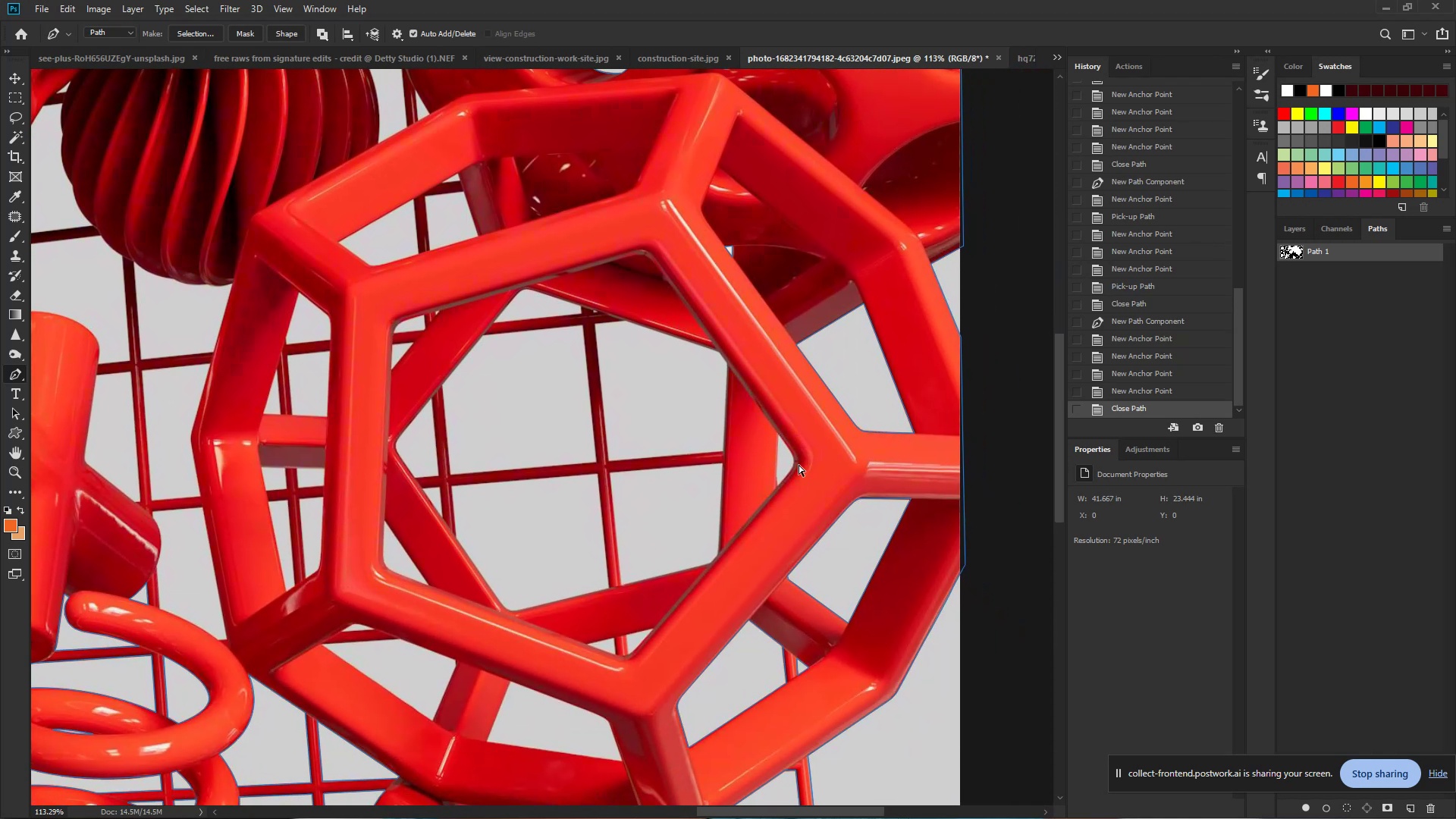 
left_click_drag(start_coordinate=[864, 530], to_coordinate=[686, 327])
 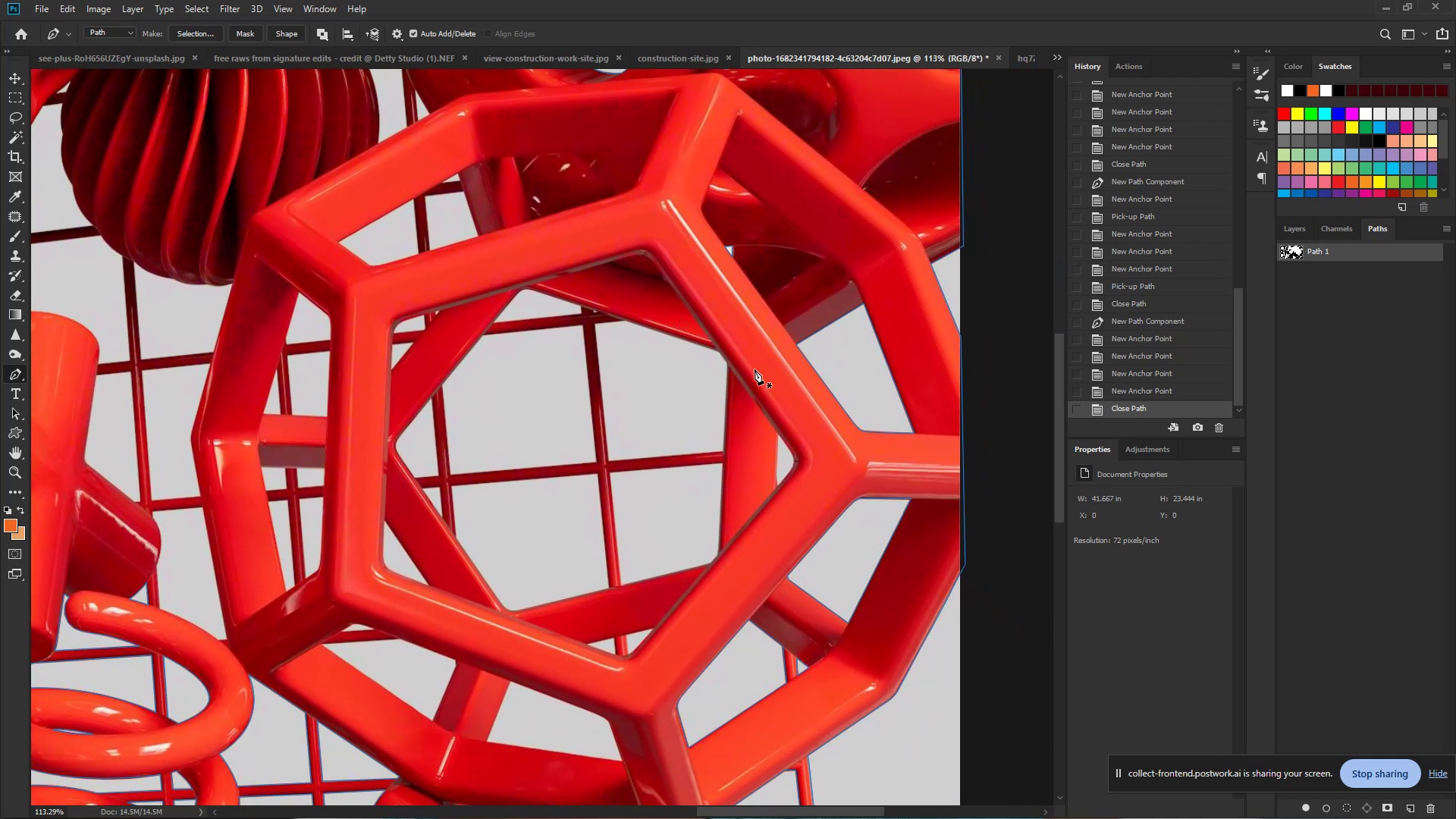 
hold_key(key=ControlLeft, duration=0.93)
 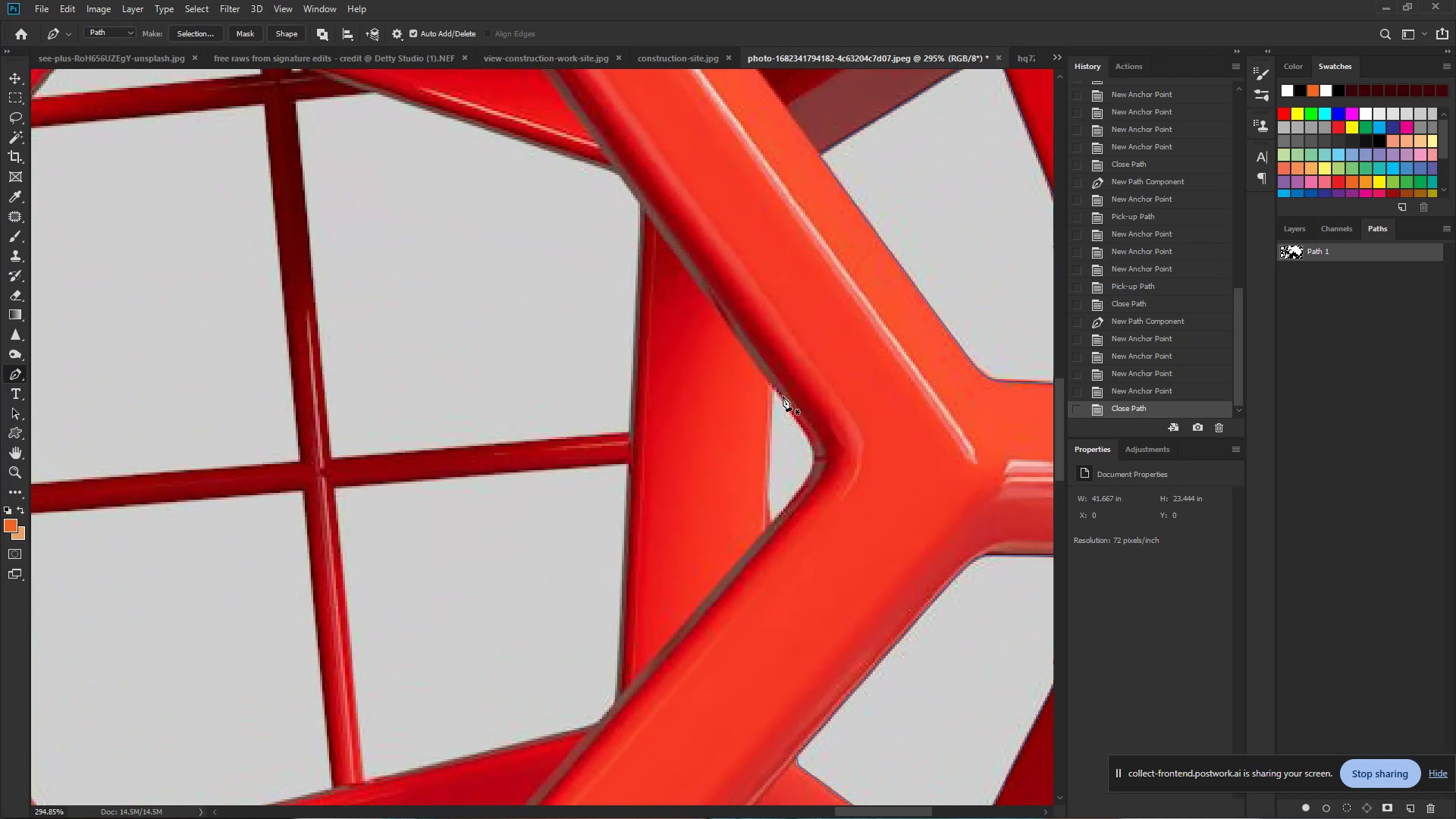 
hold_key(key=Space, duration=0.63)
 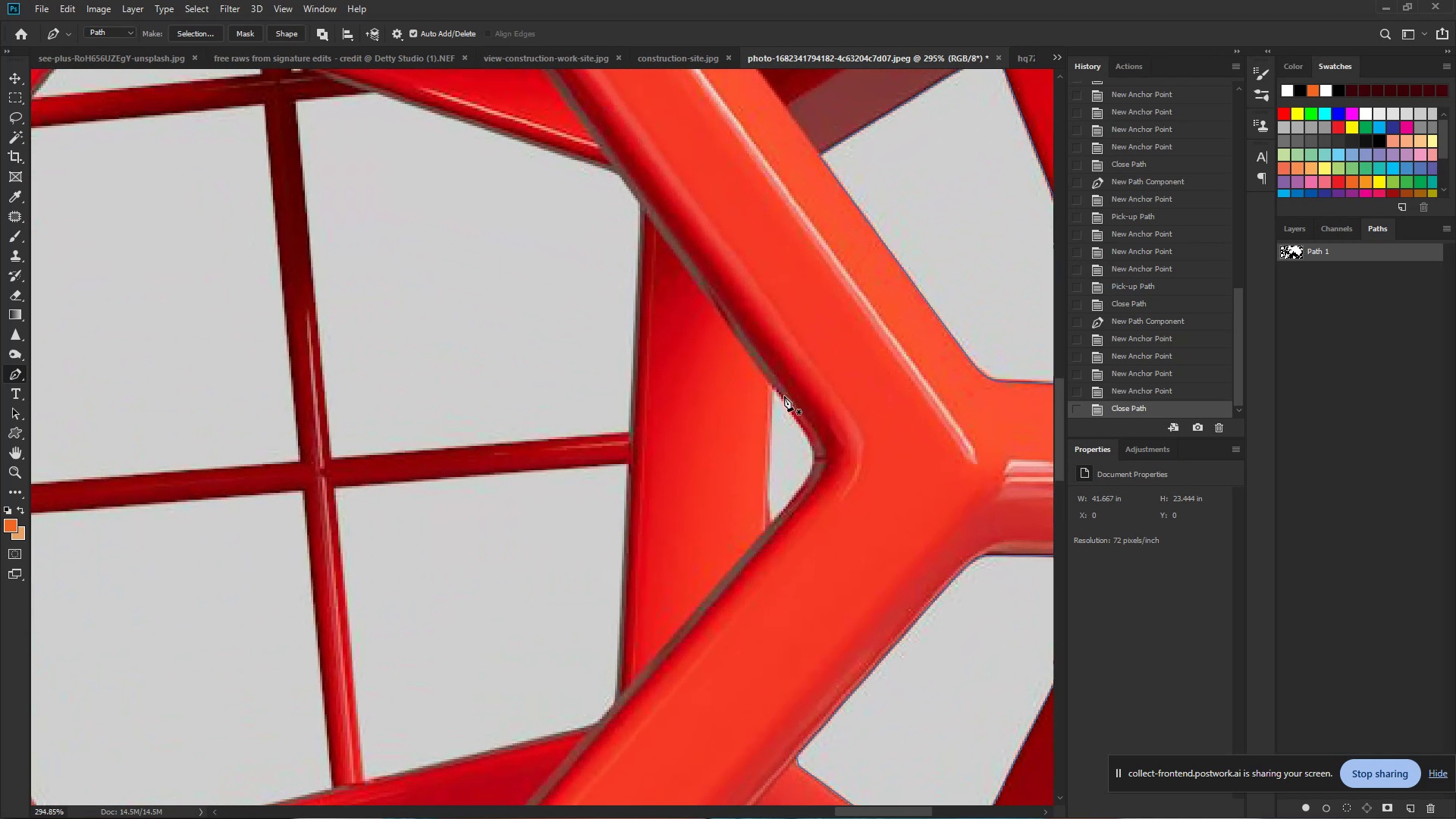 
left_click_drag(start_coordinate=[782, 463], to_coordinate=[846, 473])
 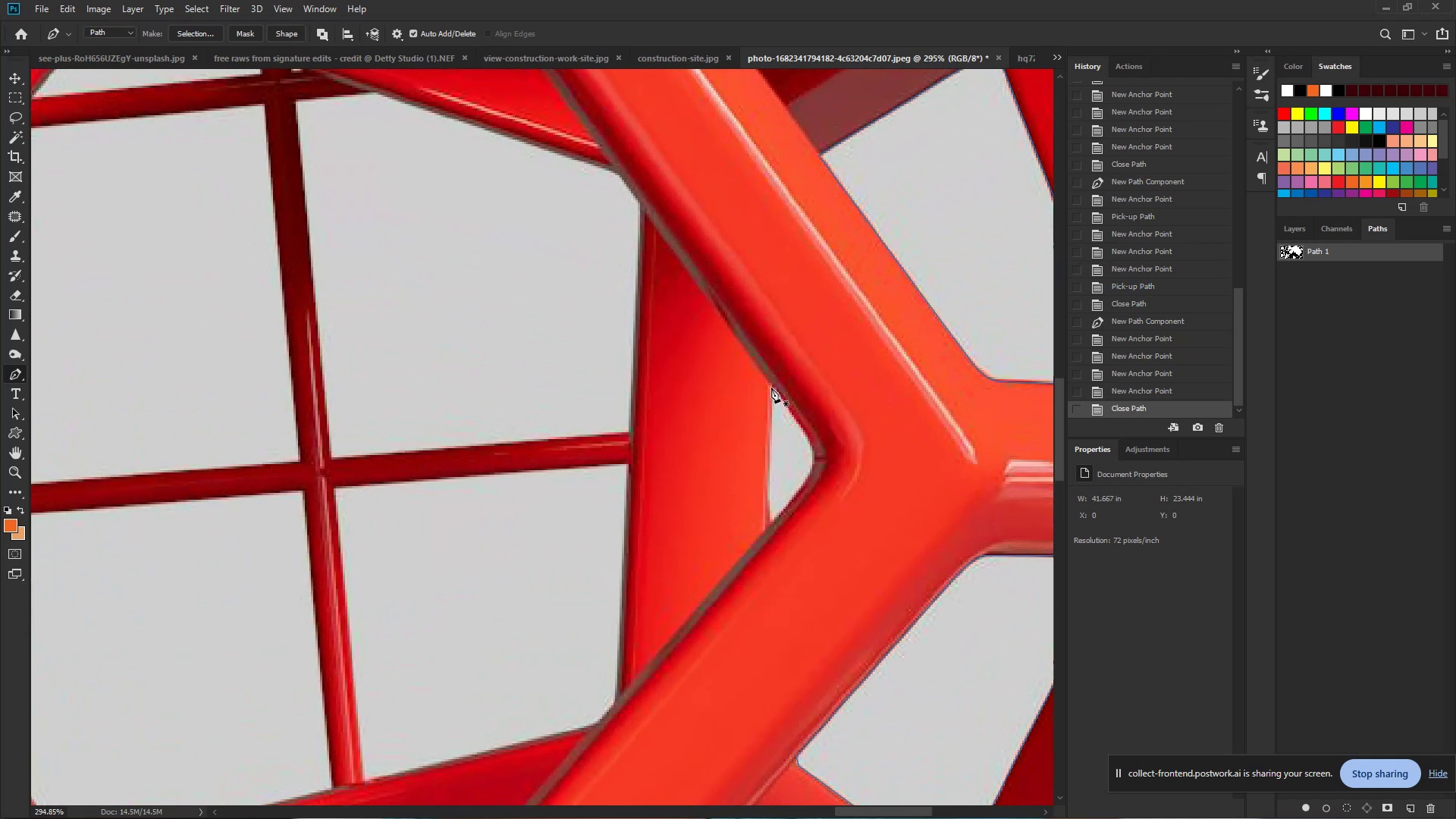 
left_click([771, 386])
 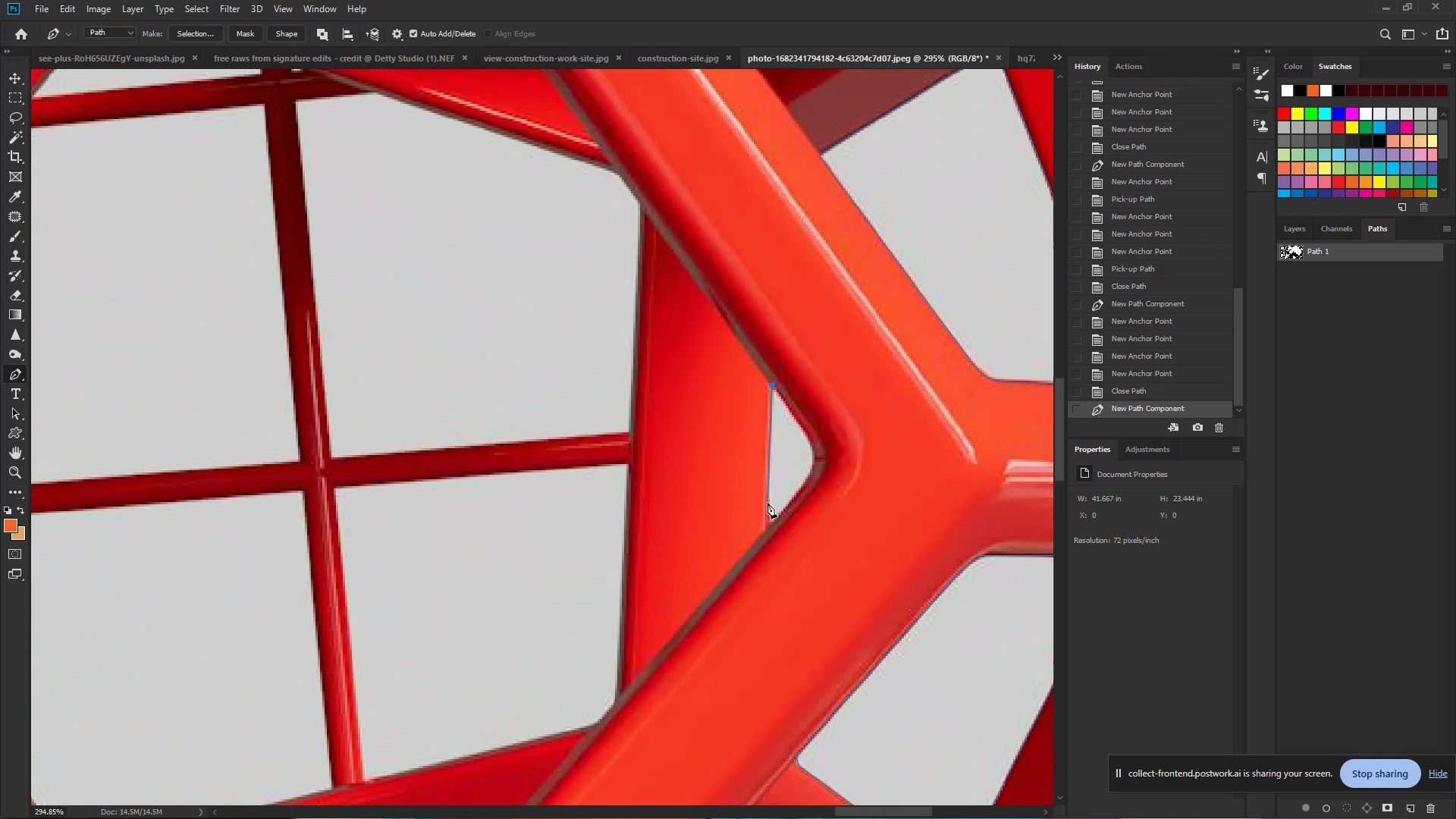 
left_click([767, 503])
 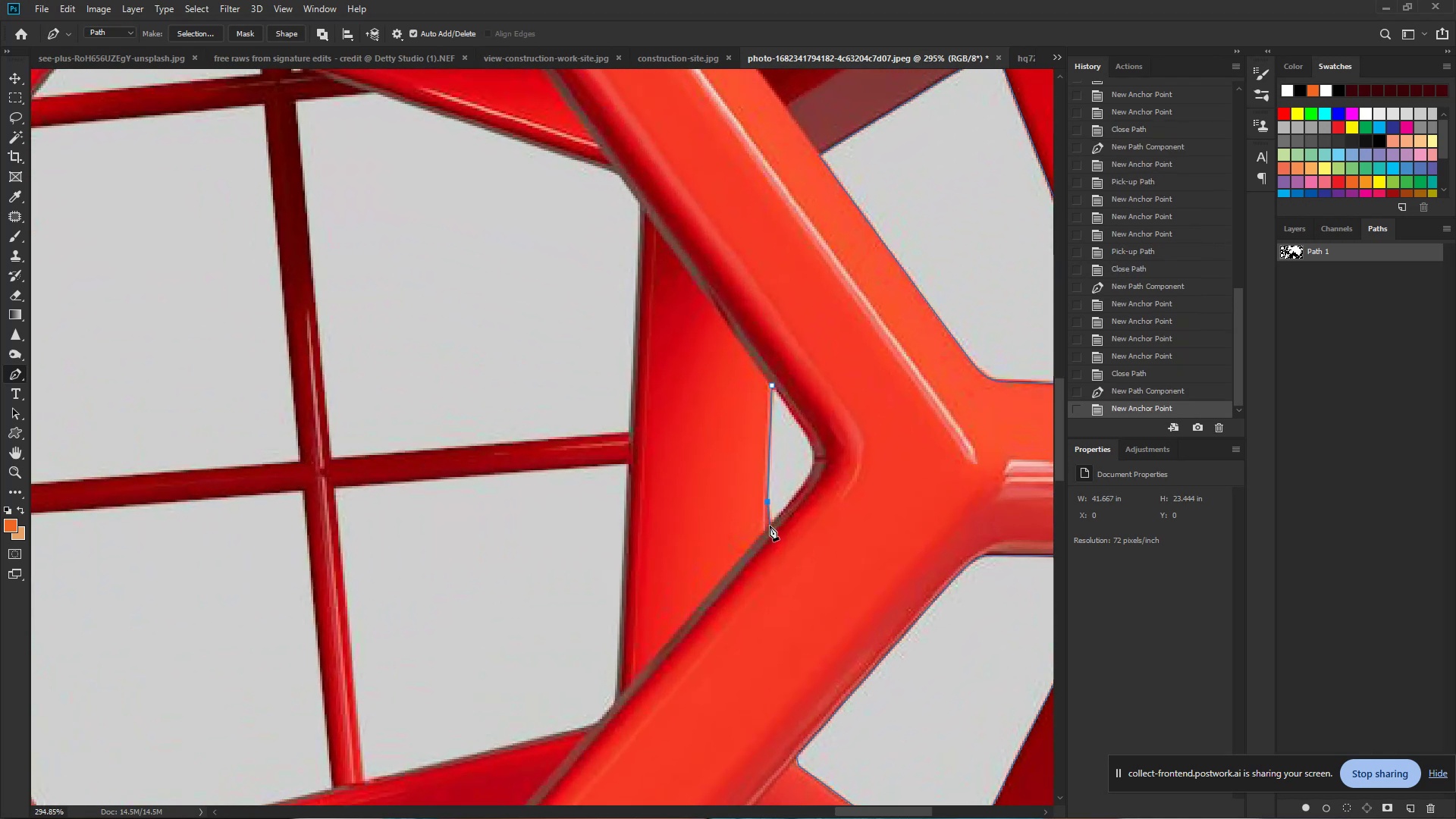 
left_click([770, 526])
 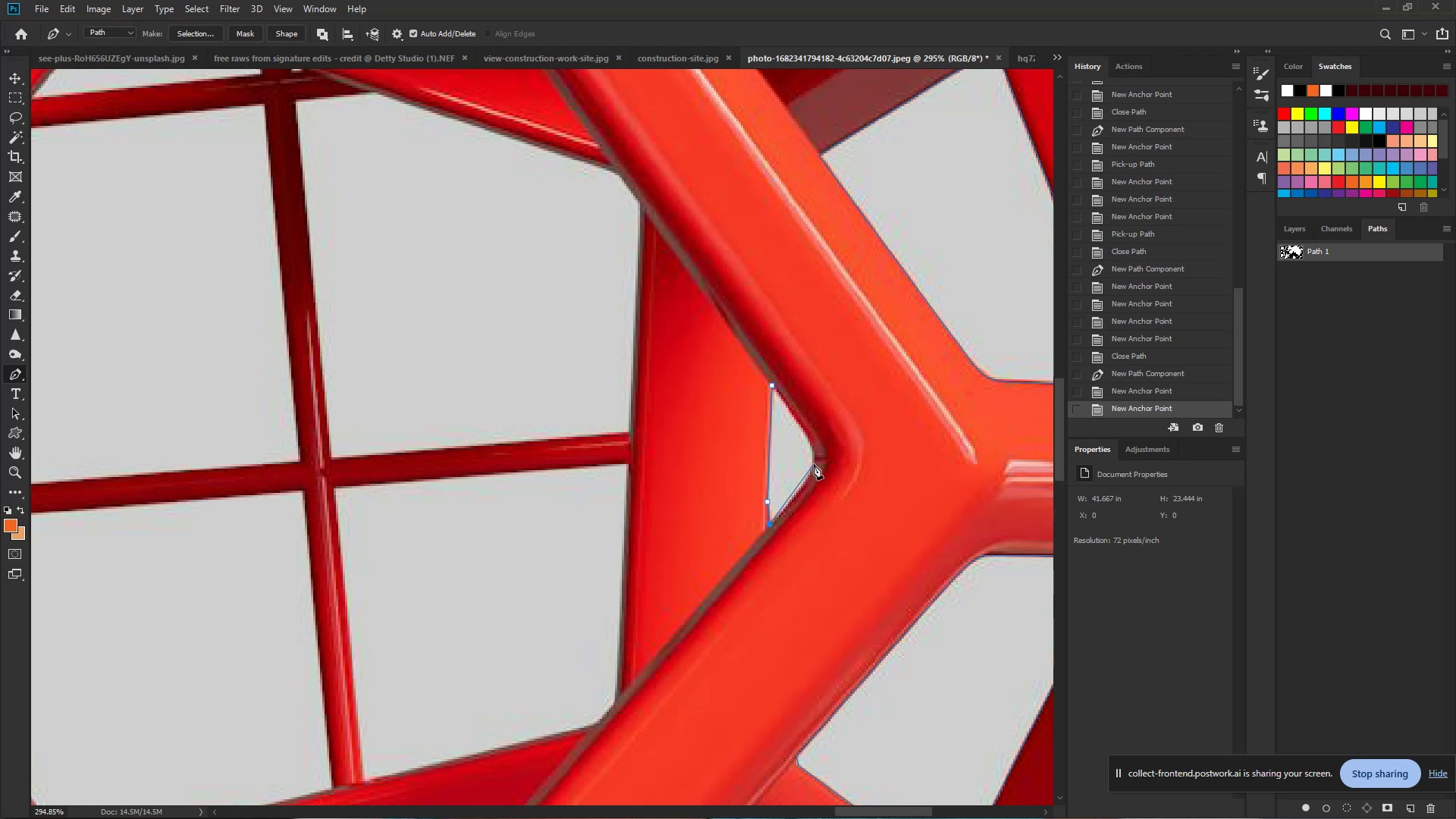 
left_click_drag(start_coordinate=[814, 463], to_coordinate=[816, 441])
 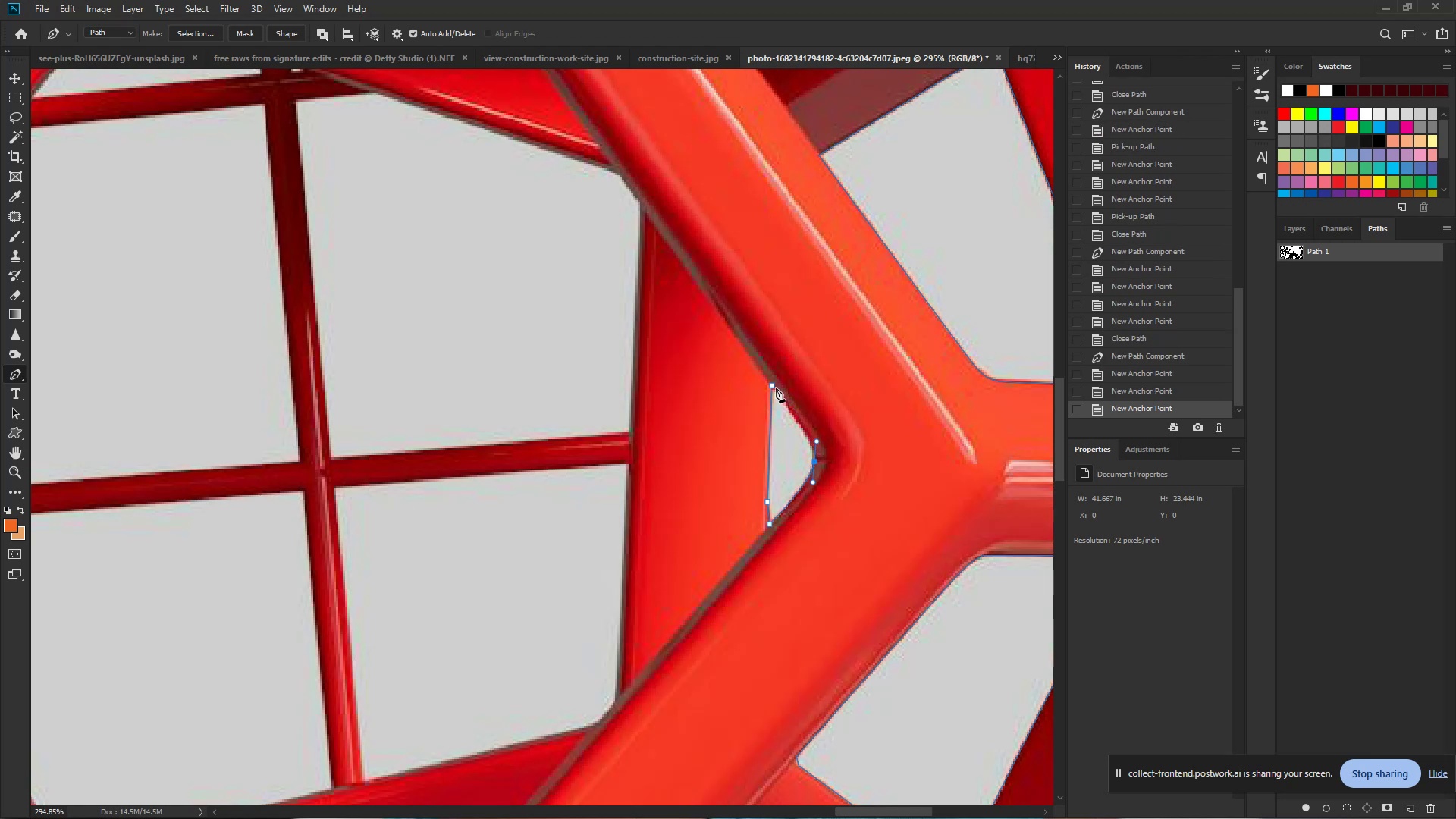 
left_click([774, 388])
 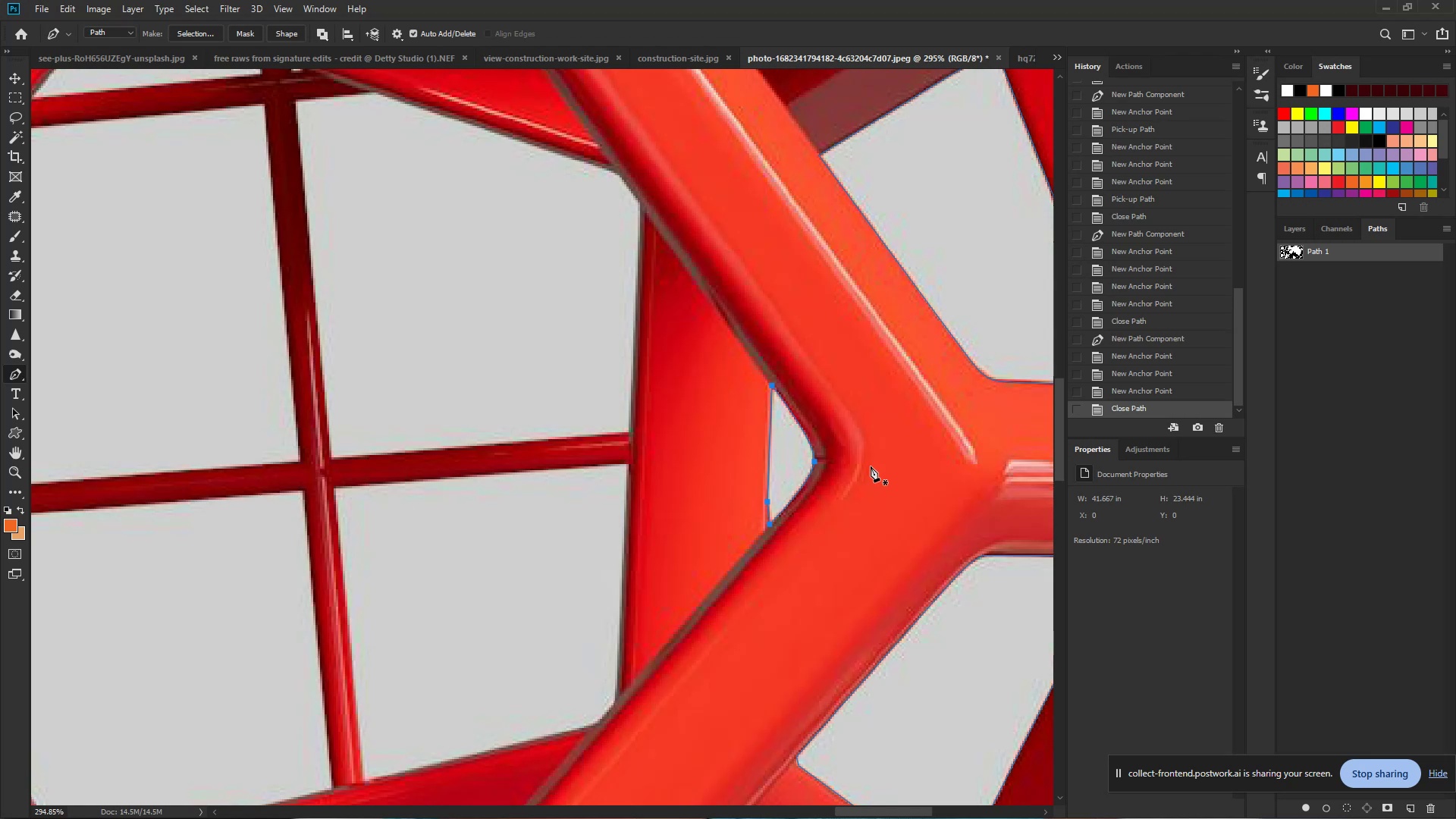 
wait(38.11)
 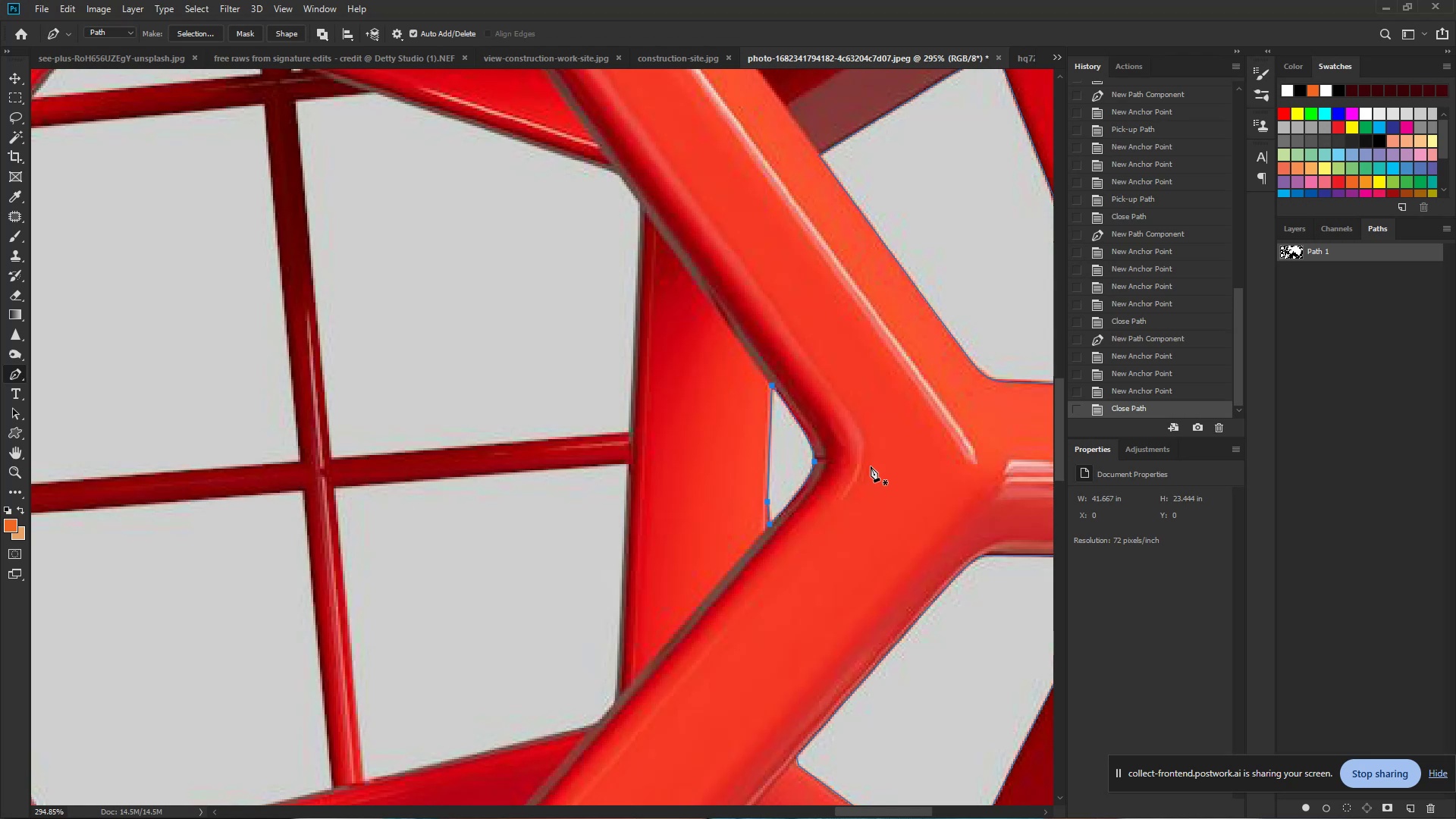 
hold_key(key=ControlLeft, duration=0.96)
 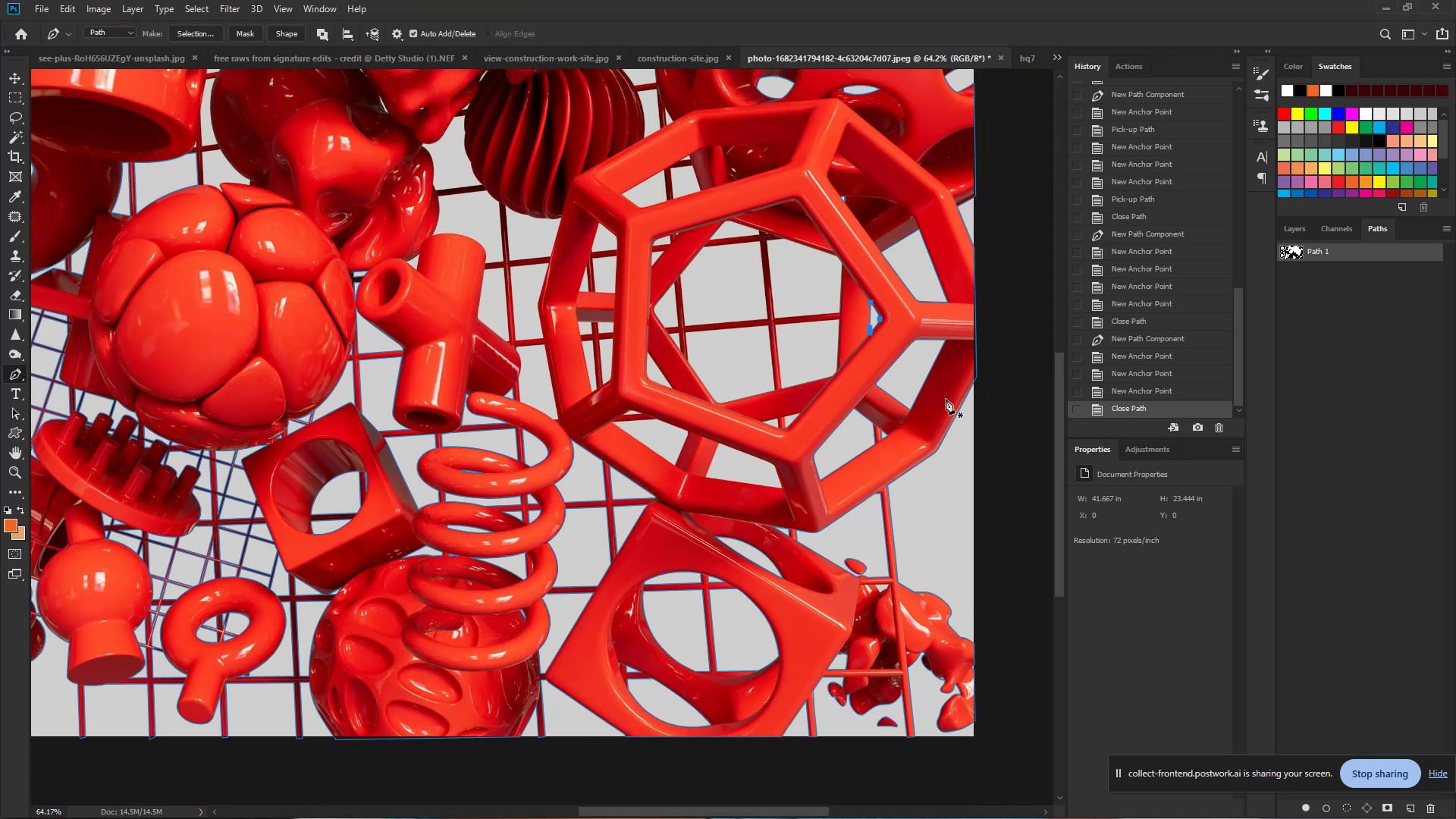 
hold_key(key=Space, duration=0.76)
 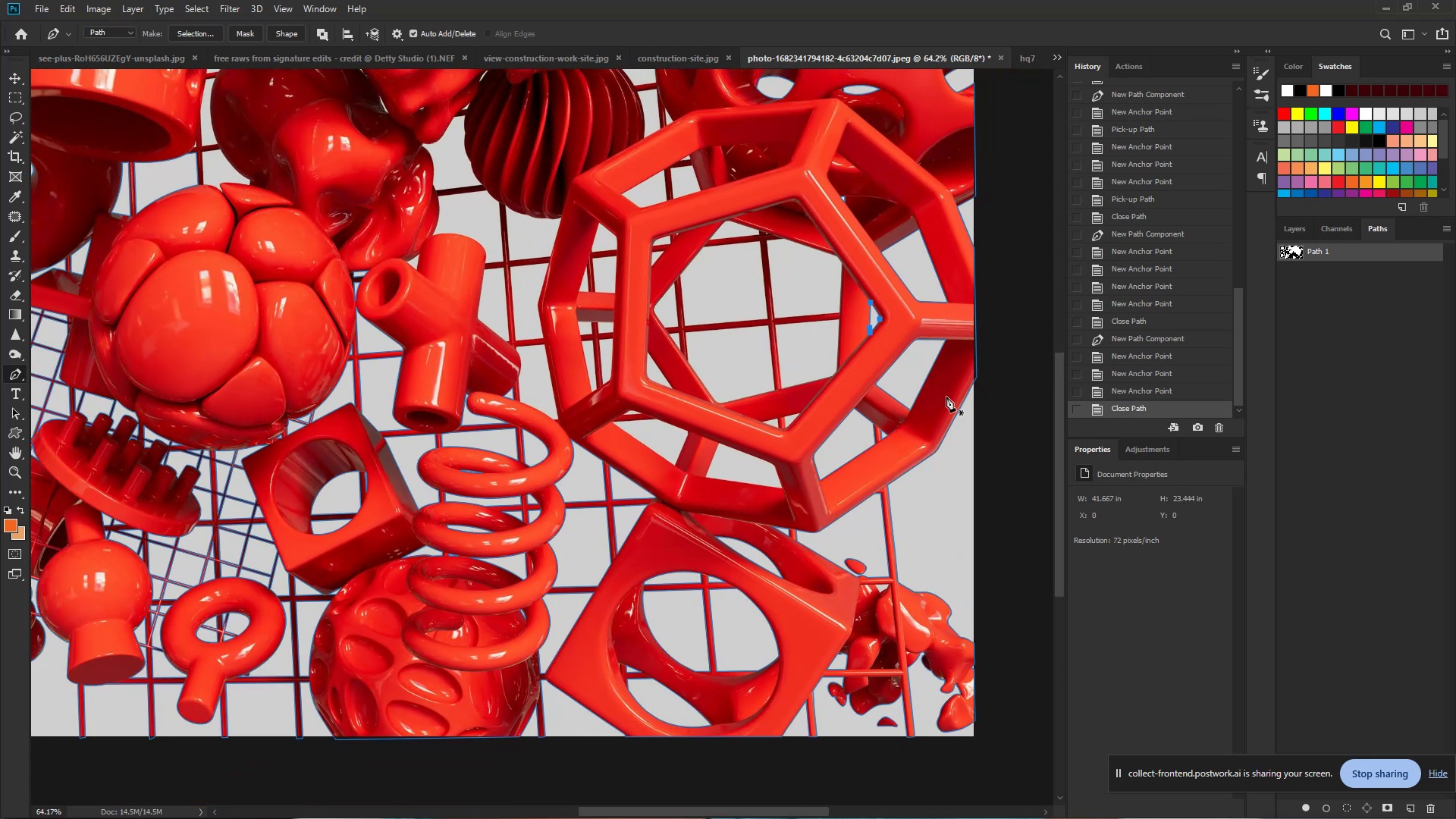 
left_click_drag(start_coordinate=[898, 279], to_coordinate=[801, 260])
 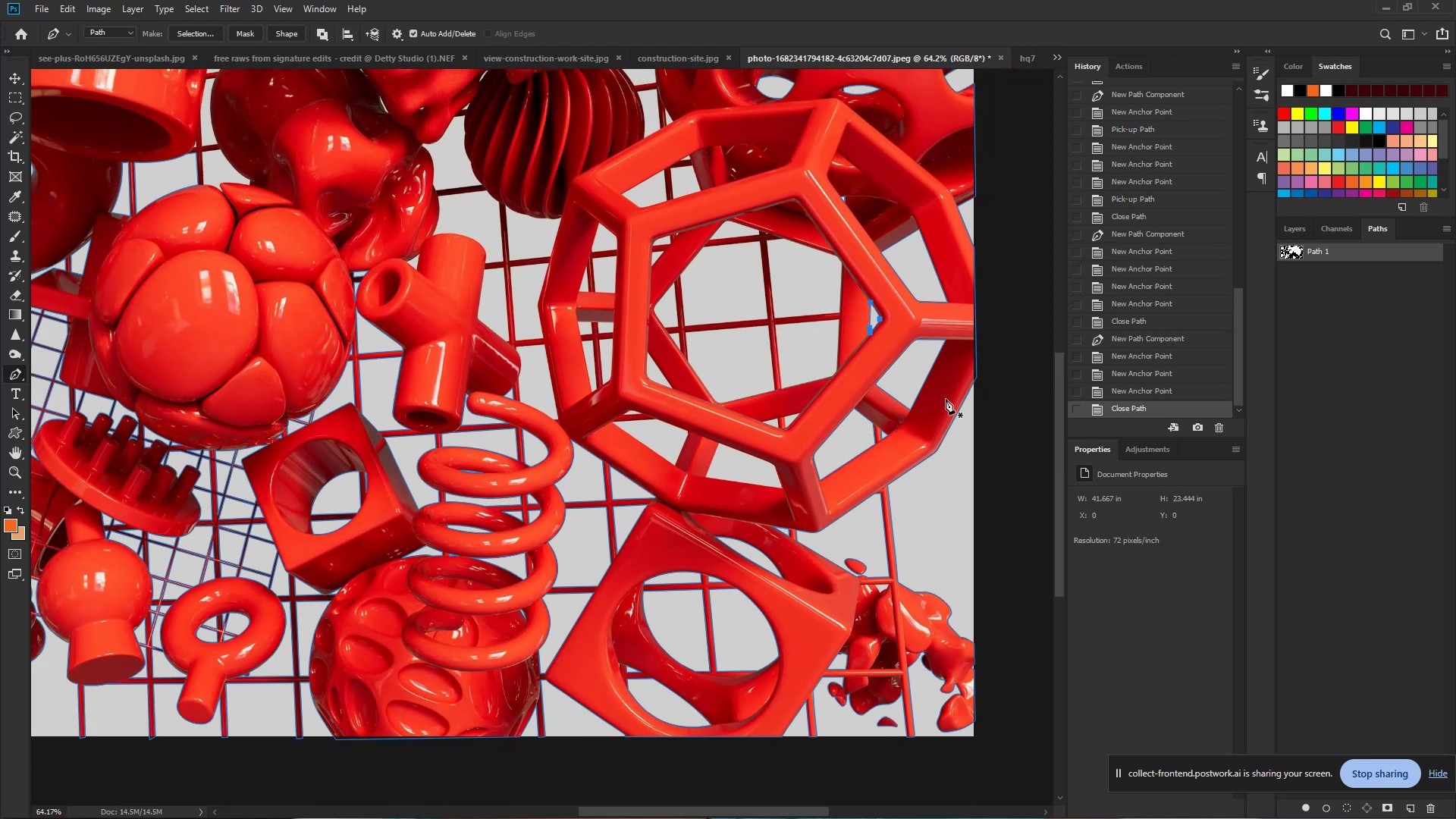 
hold_key(key=Space, duration=0.92)
 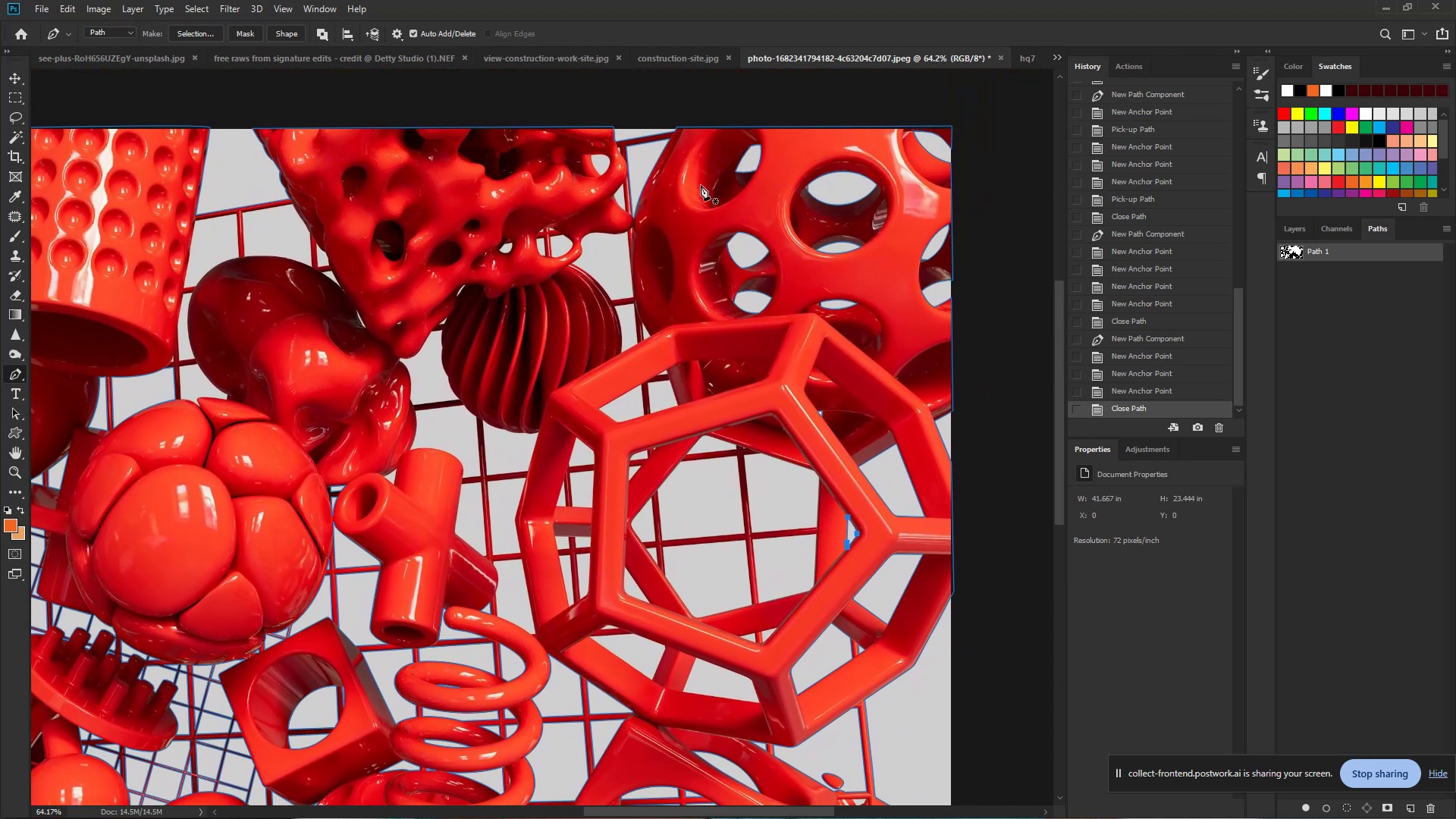 
left_click_drag(start_coordinate=[812, 226], to_coordinate=[789, 441])
 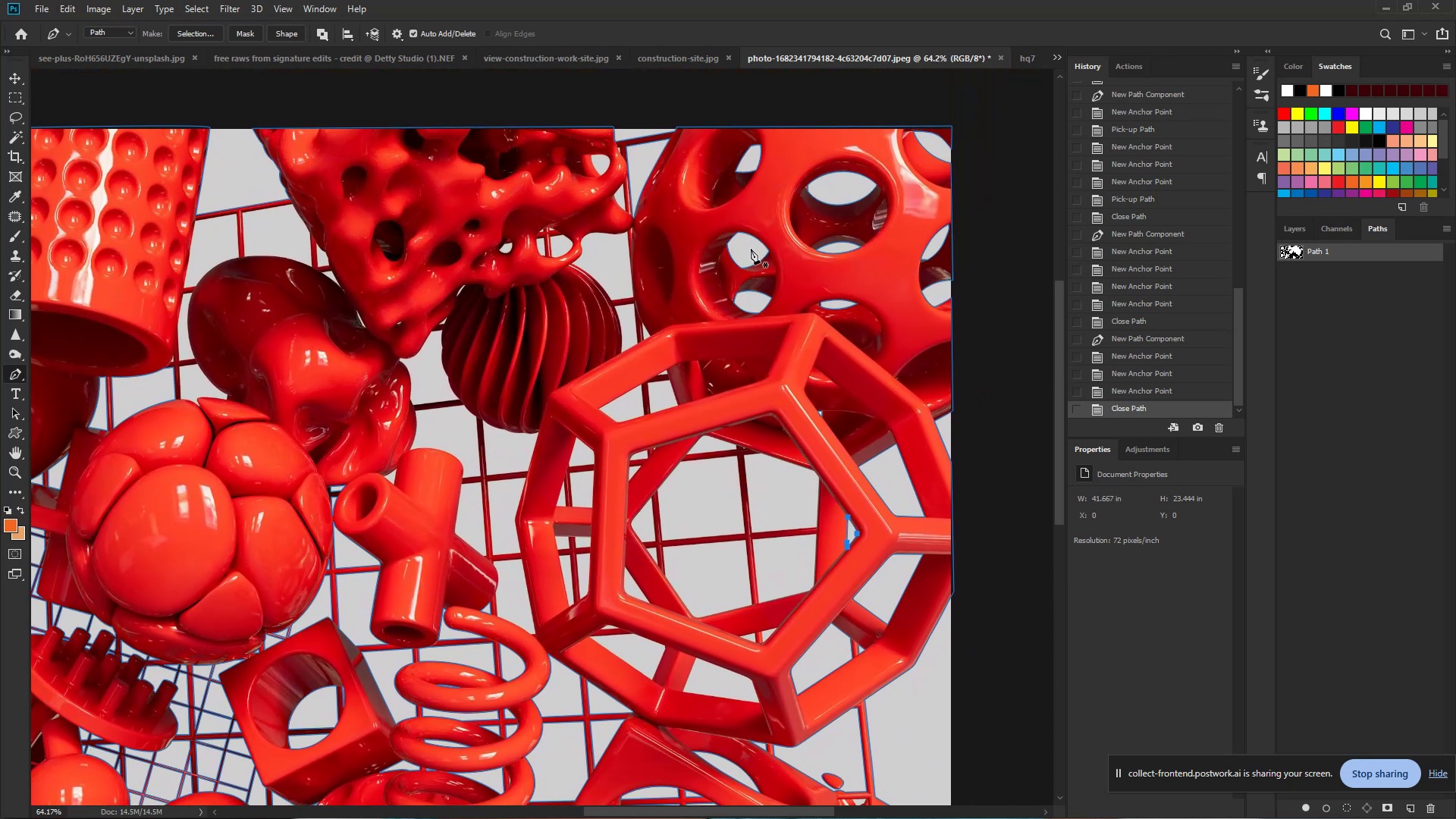 
hold_key(key=Space, duration=1.53)
 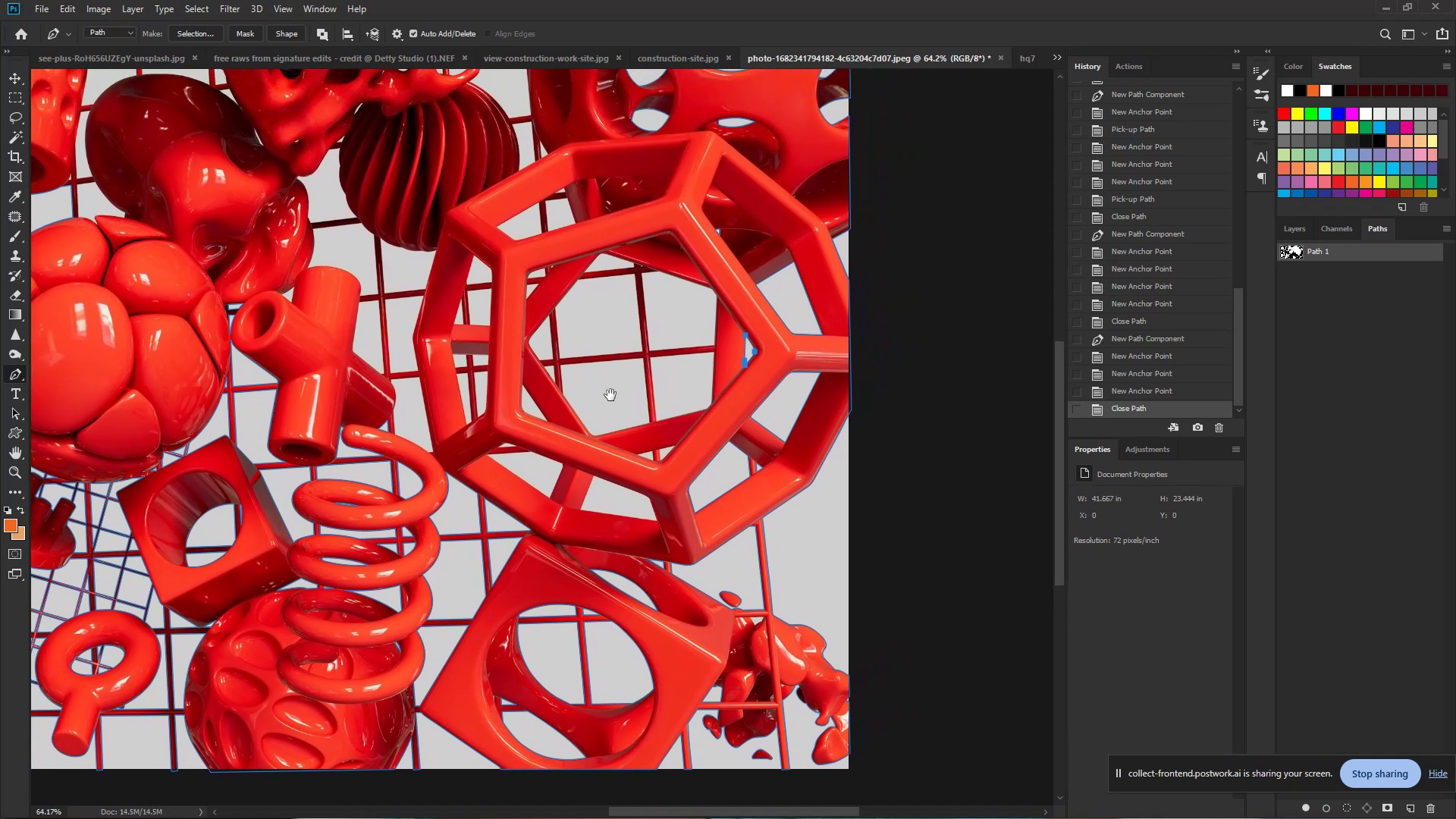 
left_click_drag(start_coordinate=[713, 577], to_coordinate=[610, 395])
 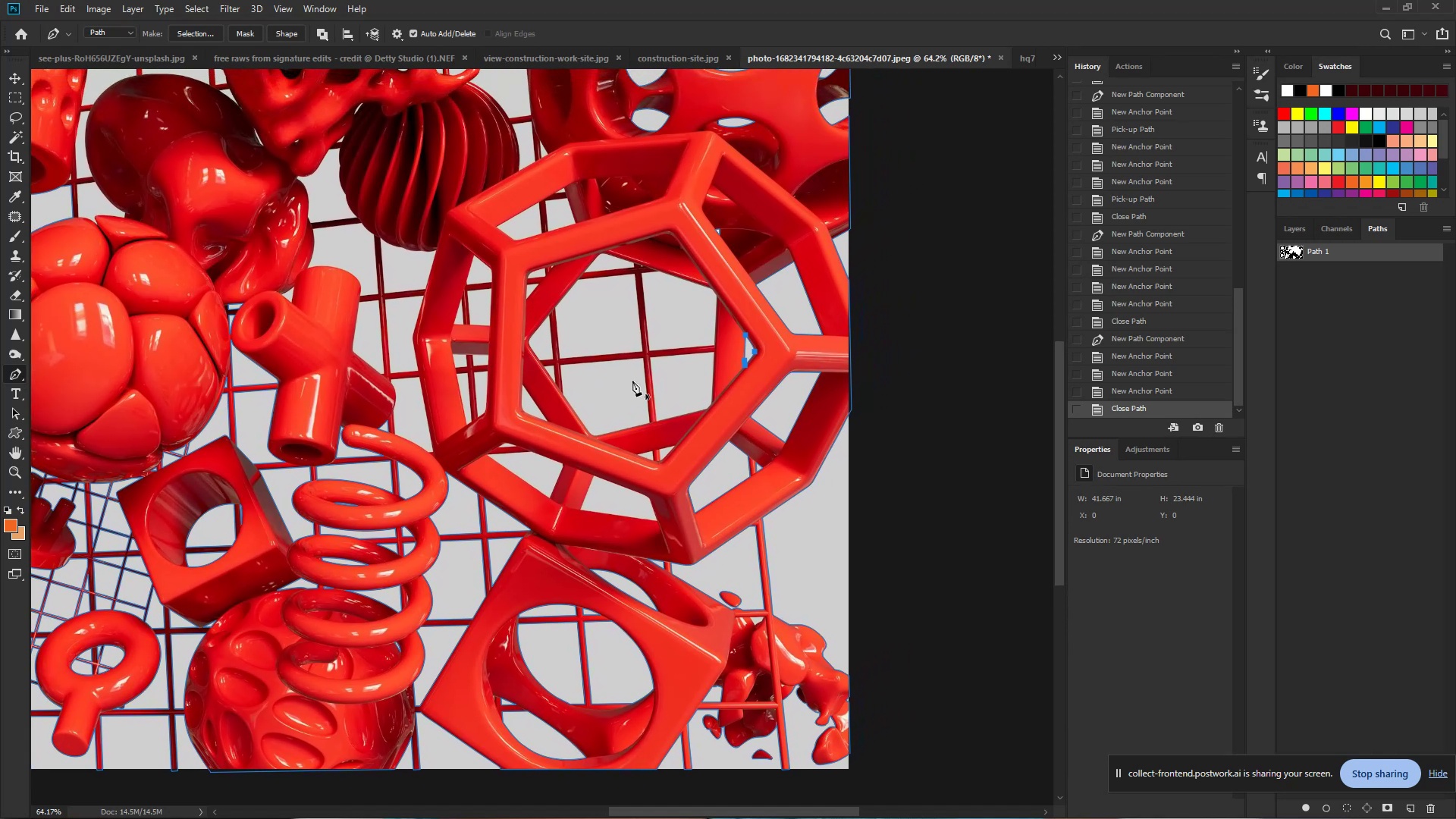 
hold_key(key=Space, duration=0.54)
 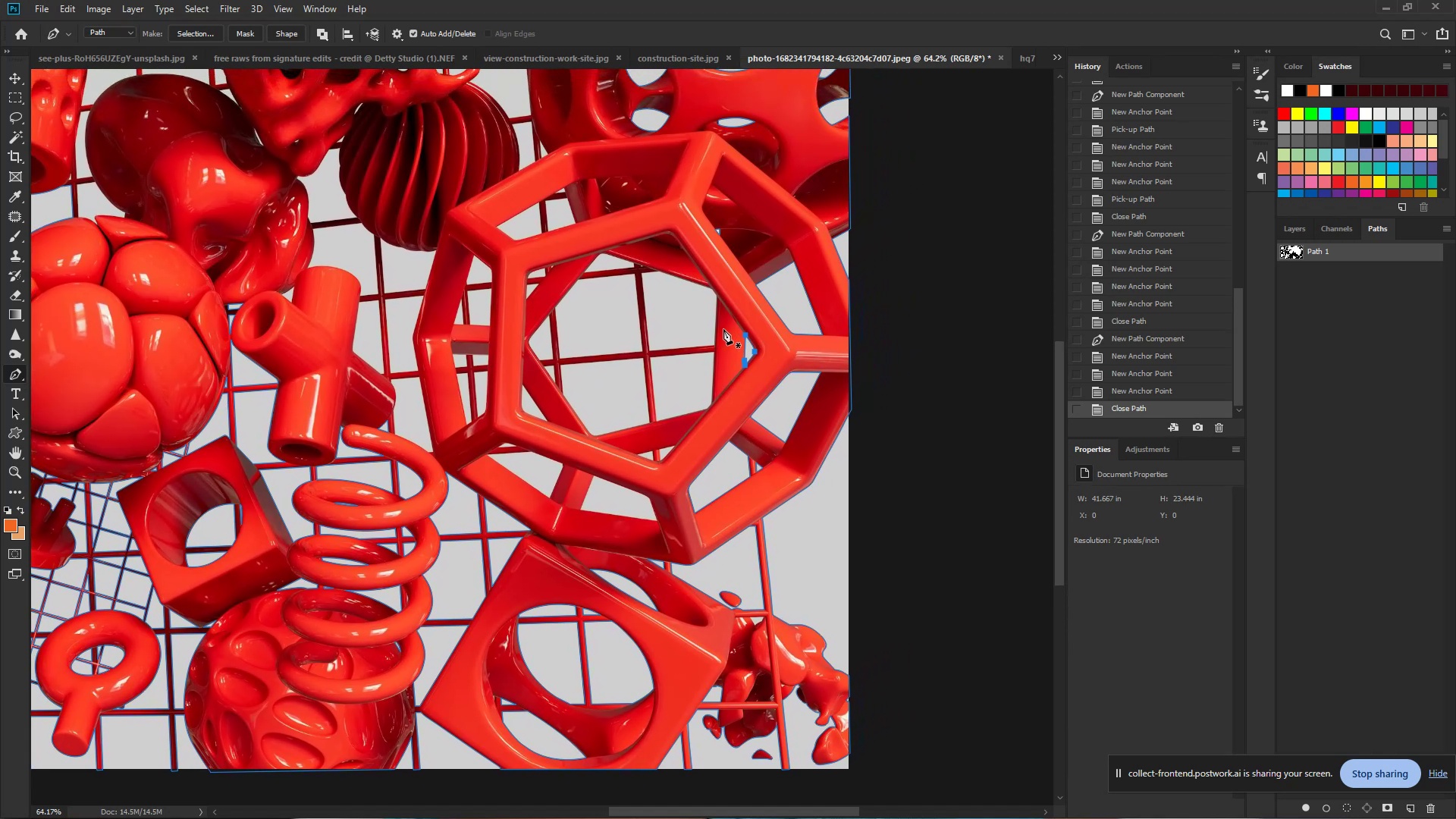 
hold_key(key=Space, duration=1.22)
 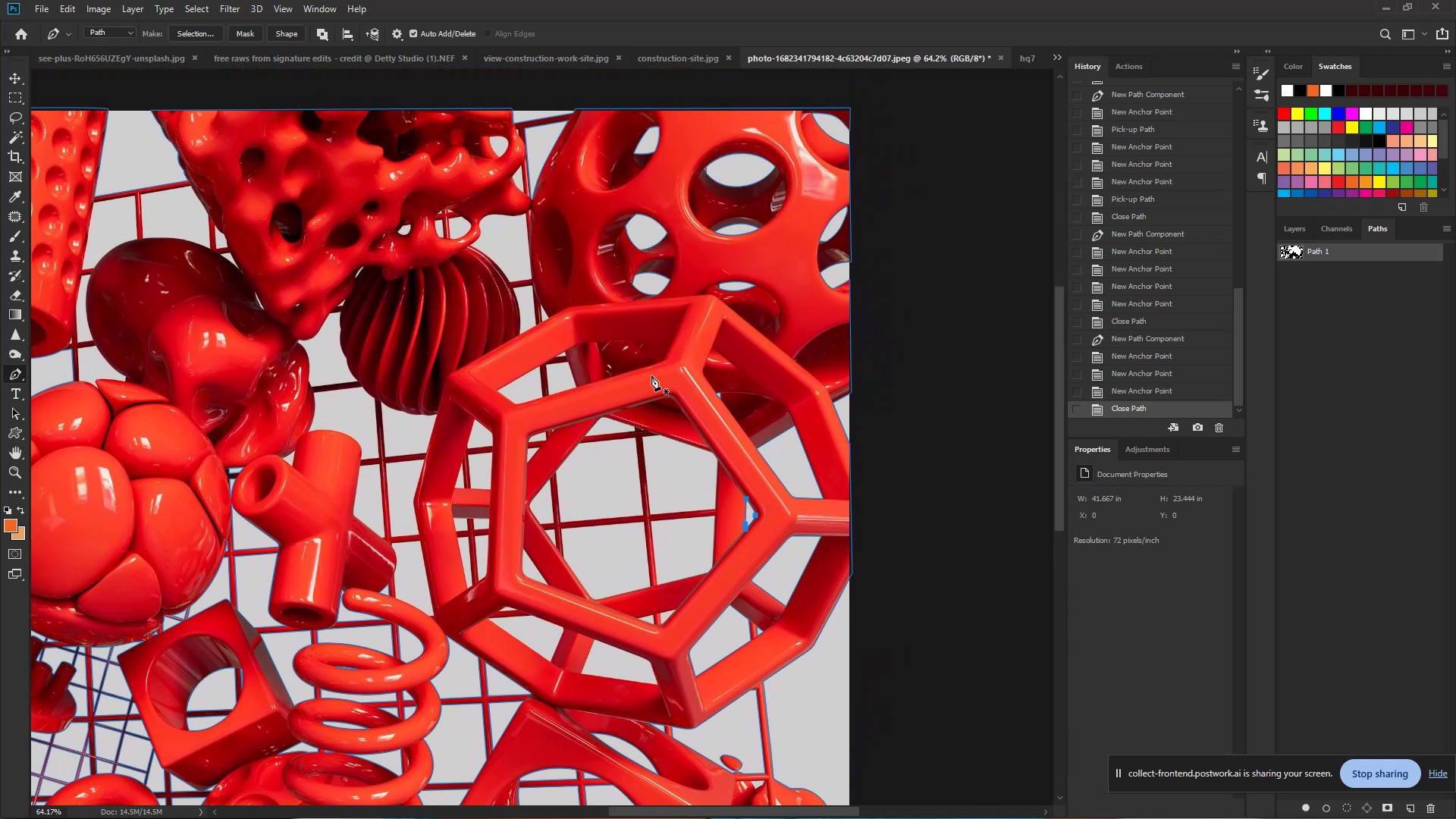 
left_click_drag(start_coordinate=[640, 262], to_coordinate=[641, 426])
 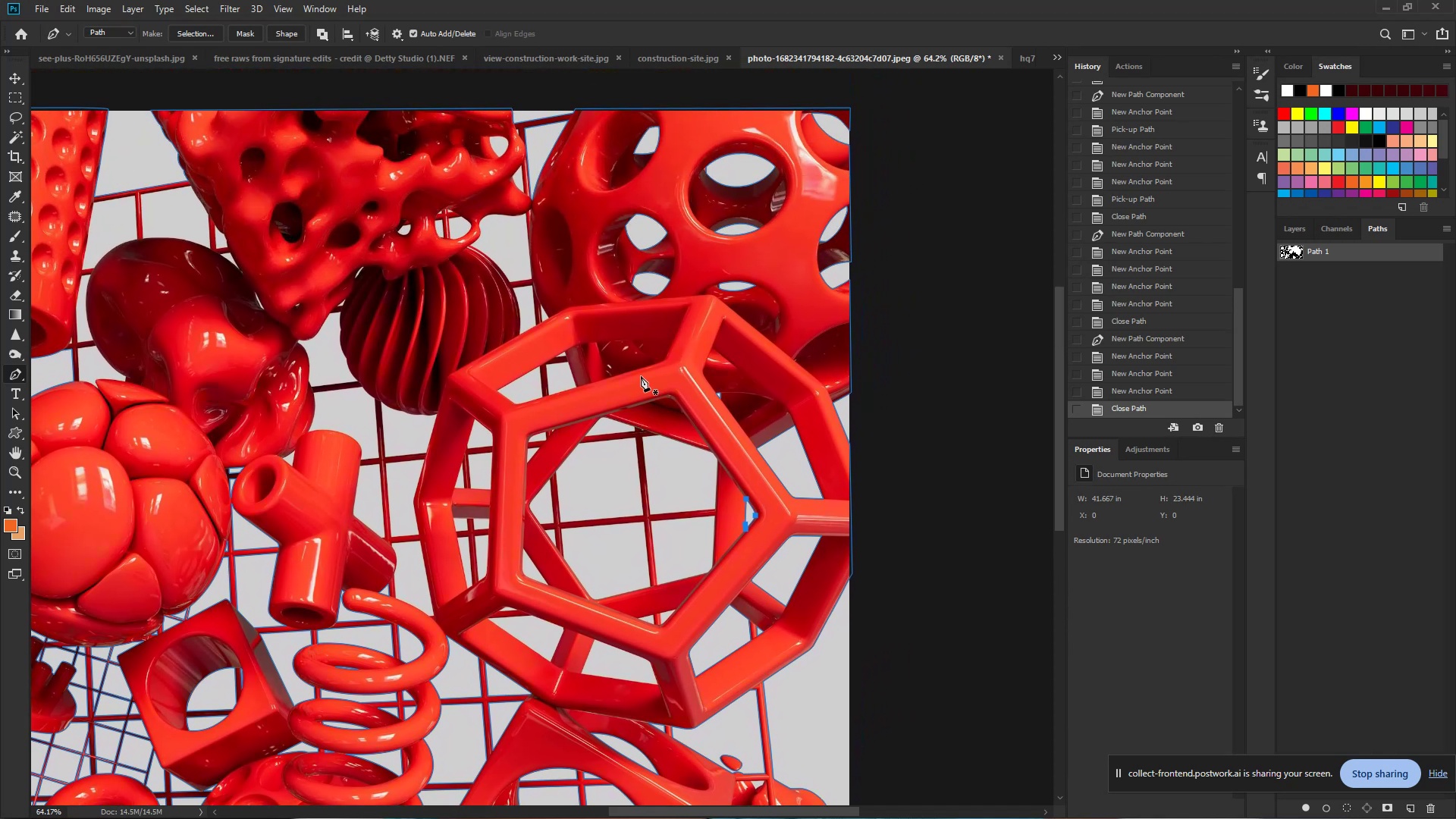 
hold_key(key=Space, duration=0.73)
 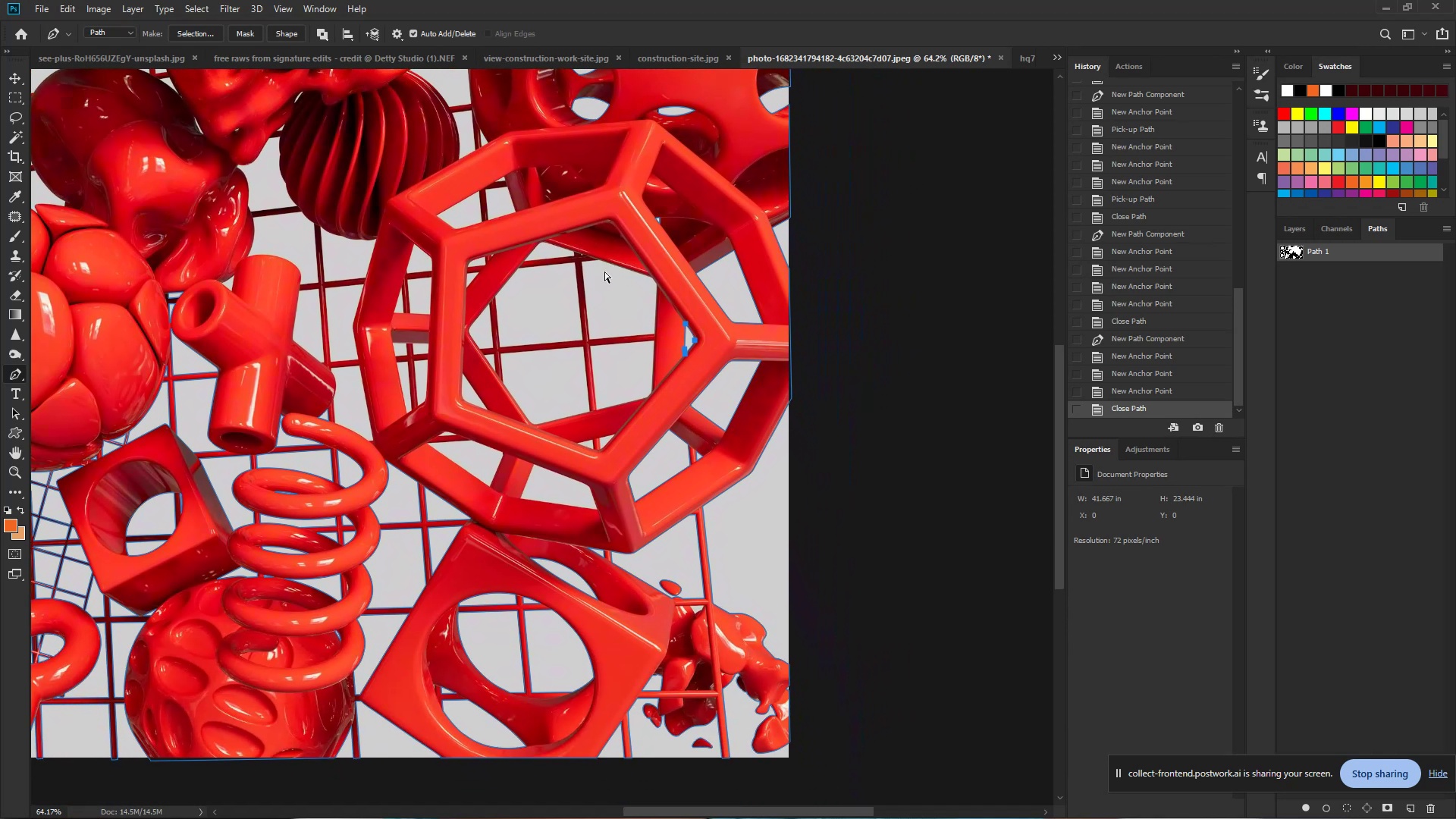 
left_click_drag(start_coordinate=[672, 440], to_coordinate=[611, 265])
 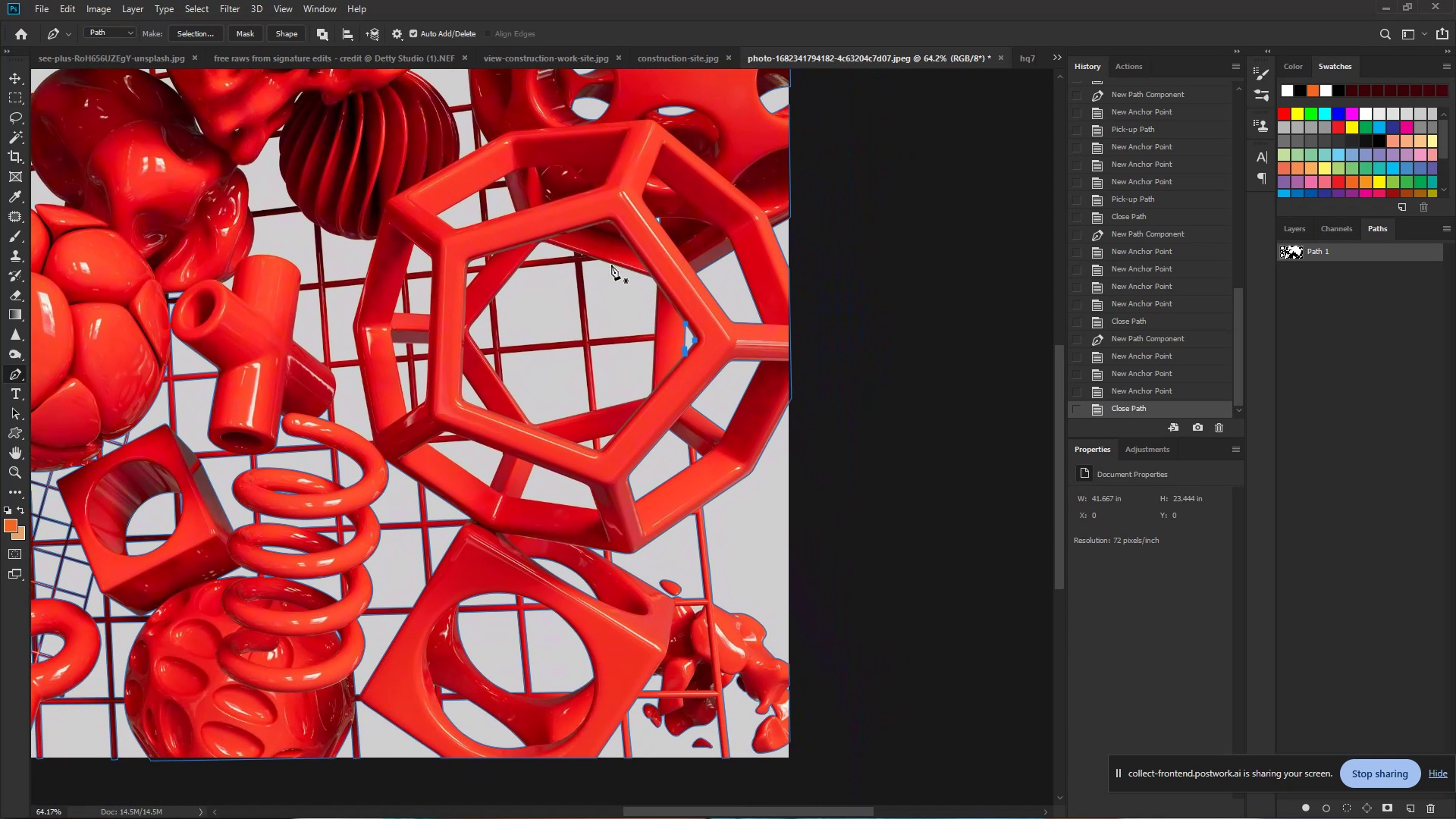 
hold_key(key=ControlLeft, duration=1.38)
 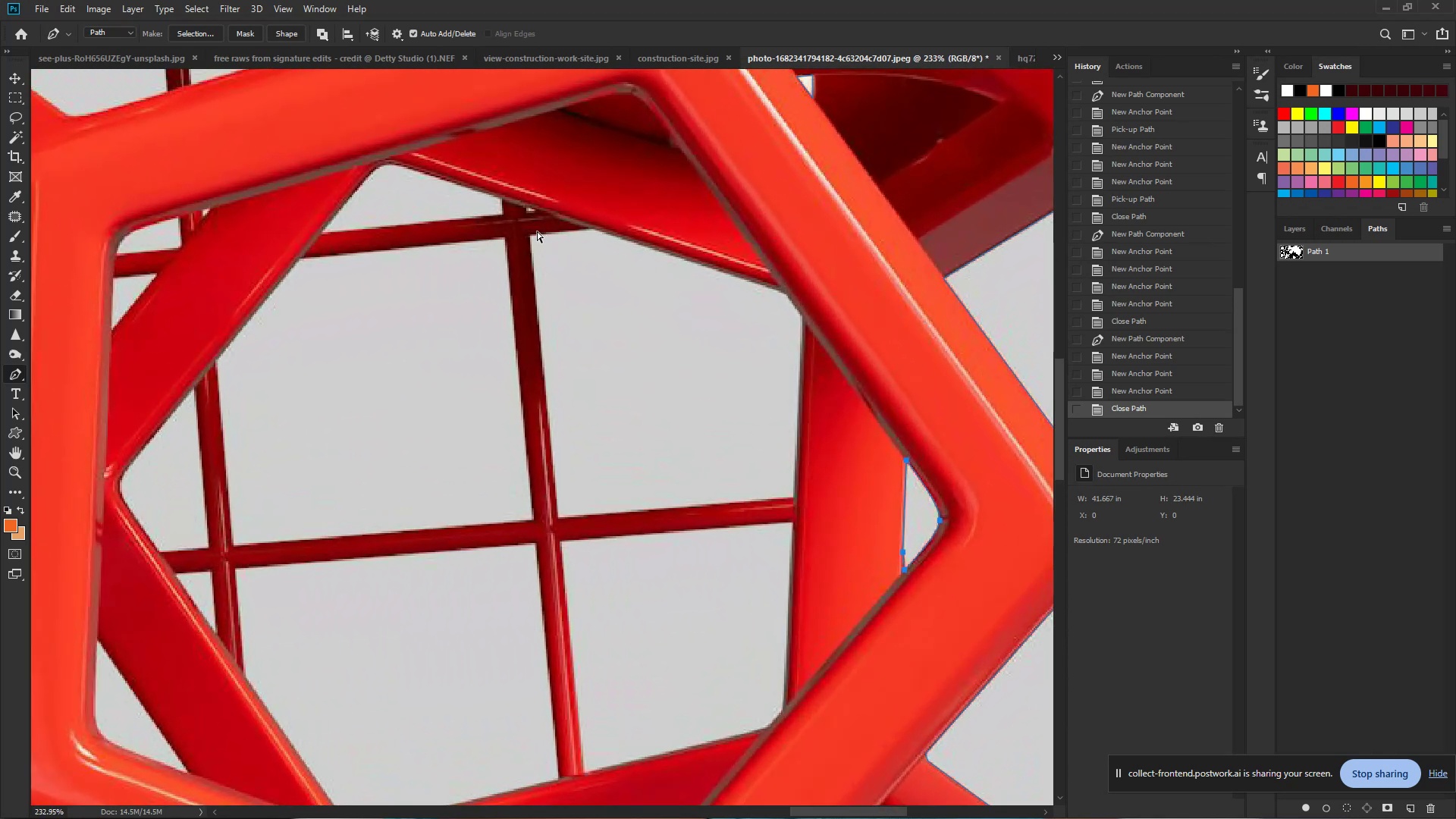 
hold_key(key=Space, duration=1.12)
 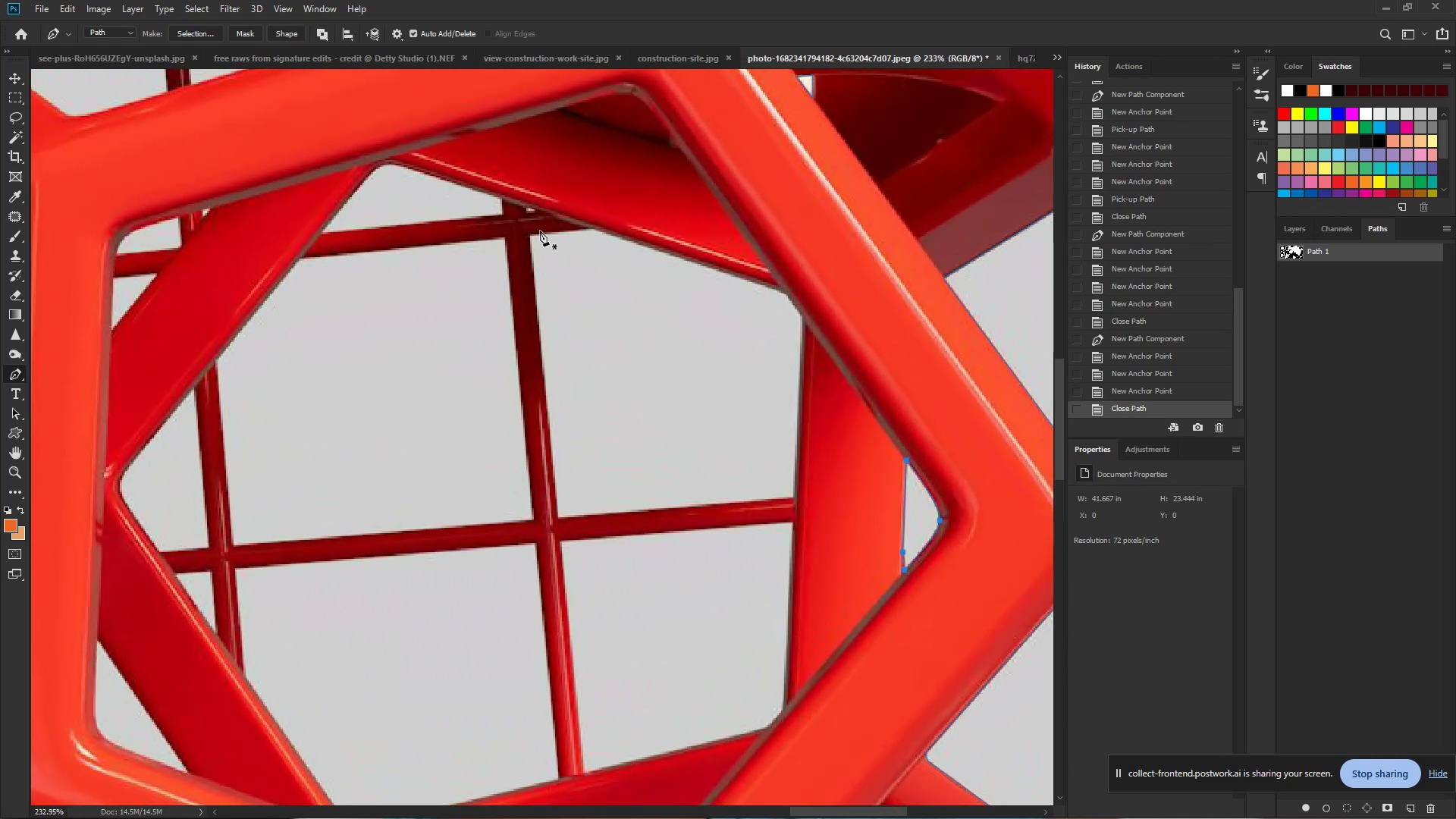 
left_click_drag(start_coordinate=[601, 271], to_coordinate=[681, 281])
 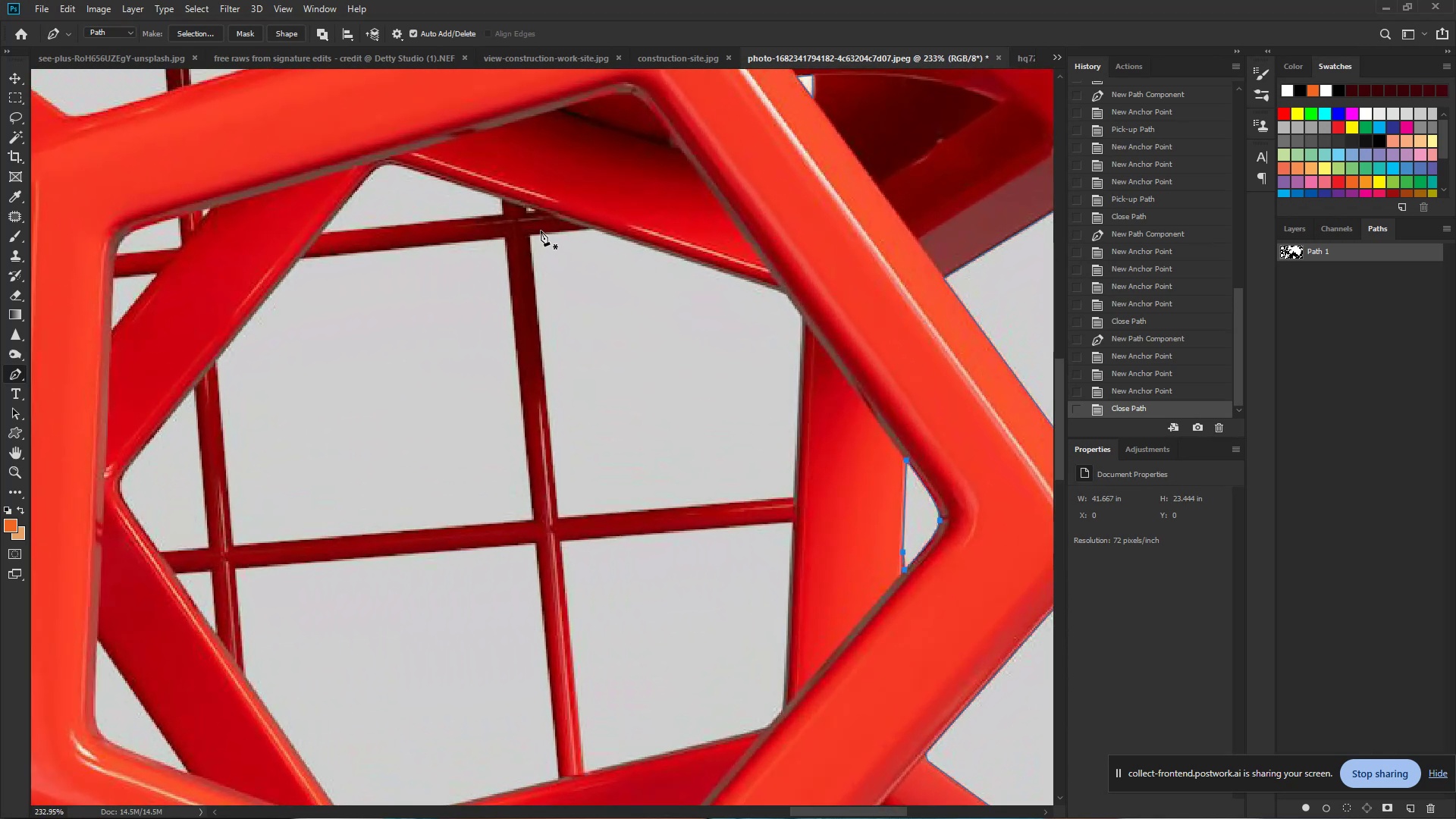 
hold_key(key=ControlLeft, duration=0.56)
 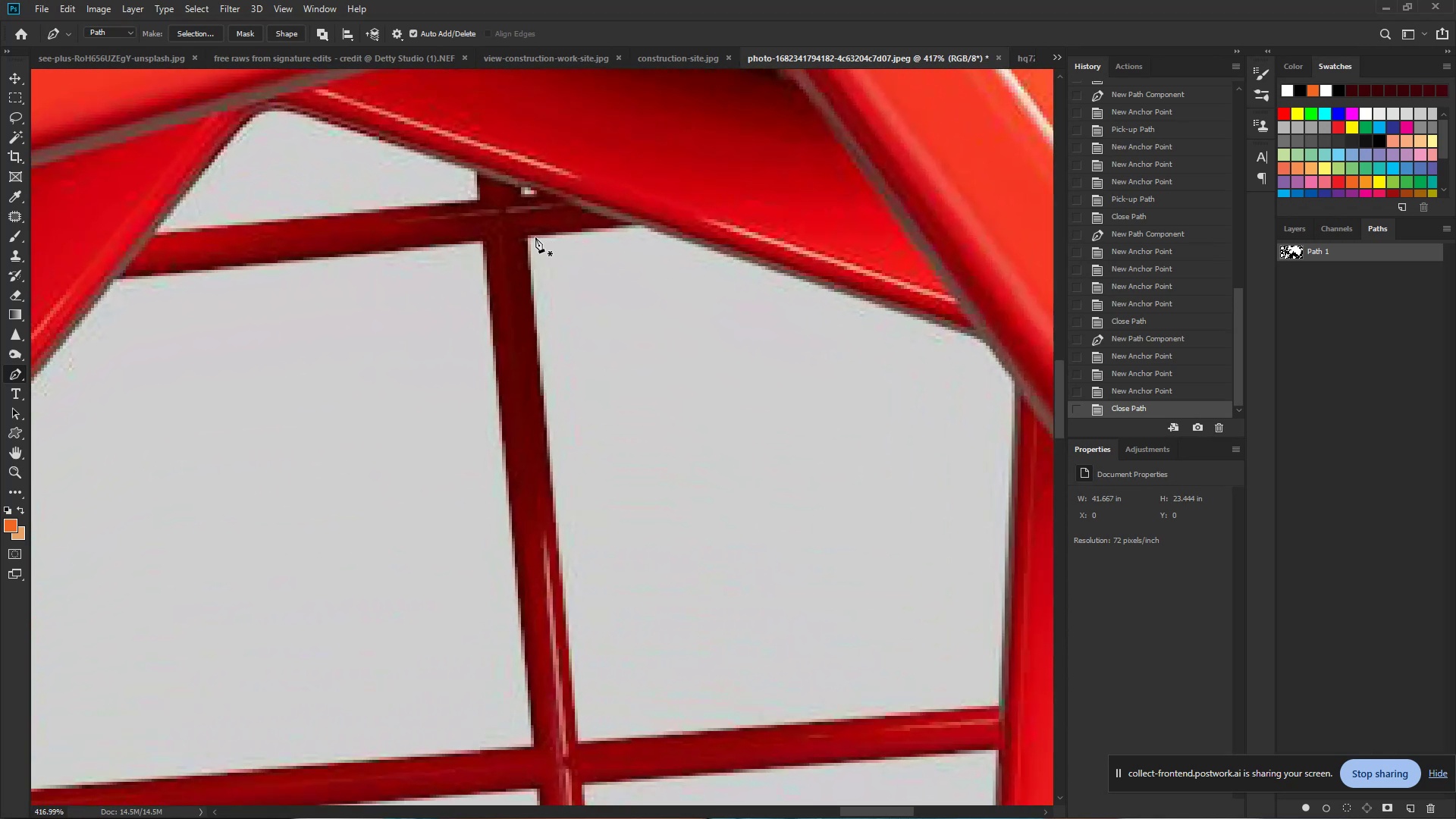 
hold_key(key=Space, duration=0.42)
 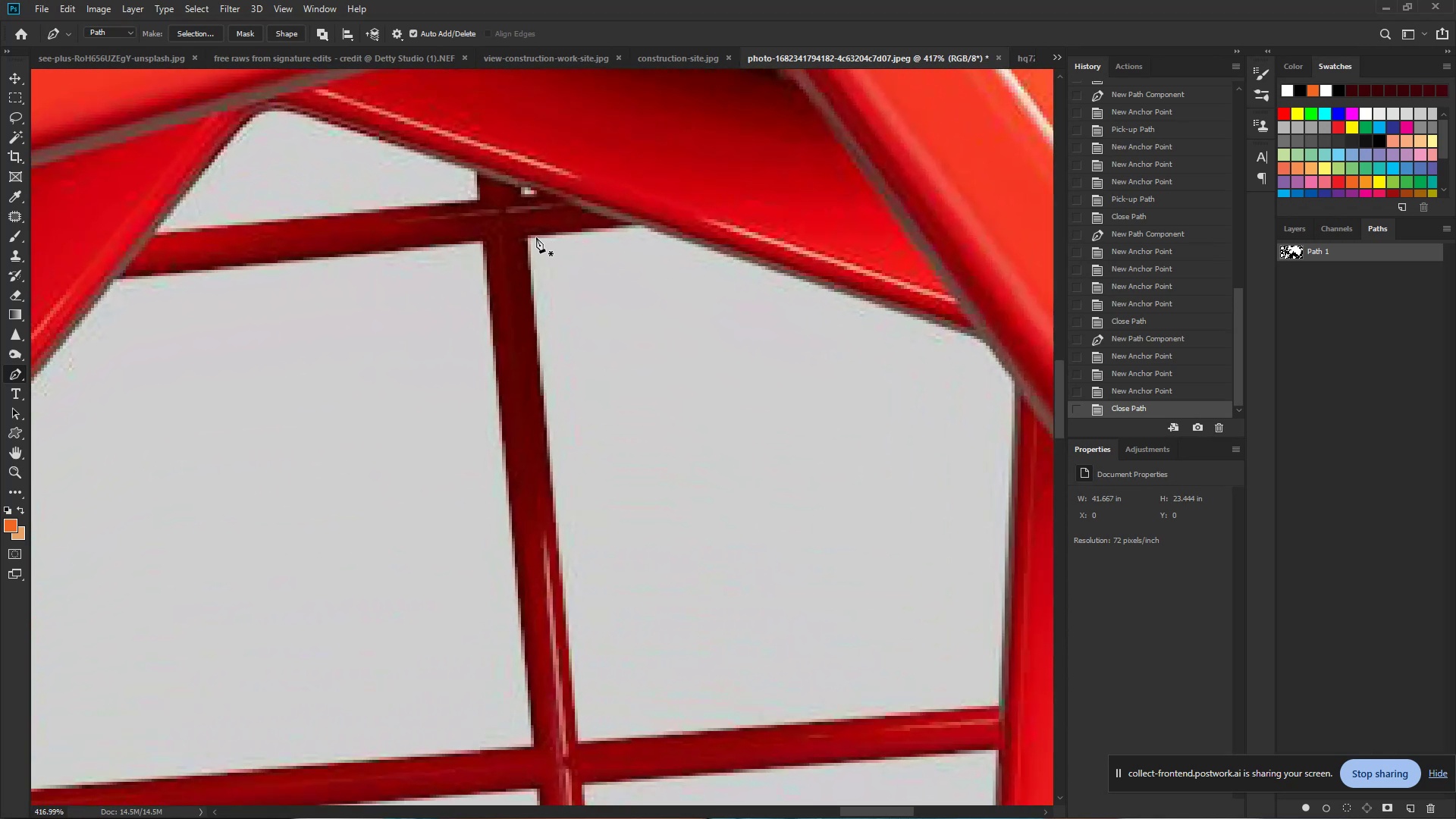 
left_click_drag(start_coordinate=[532, 234], to_coordinate=[576, 237])
 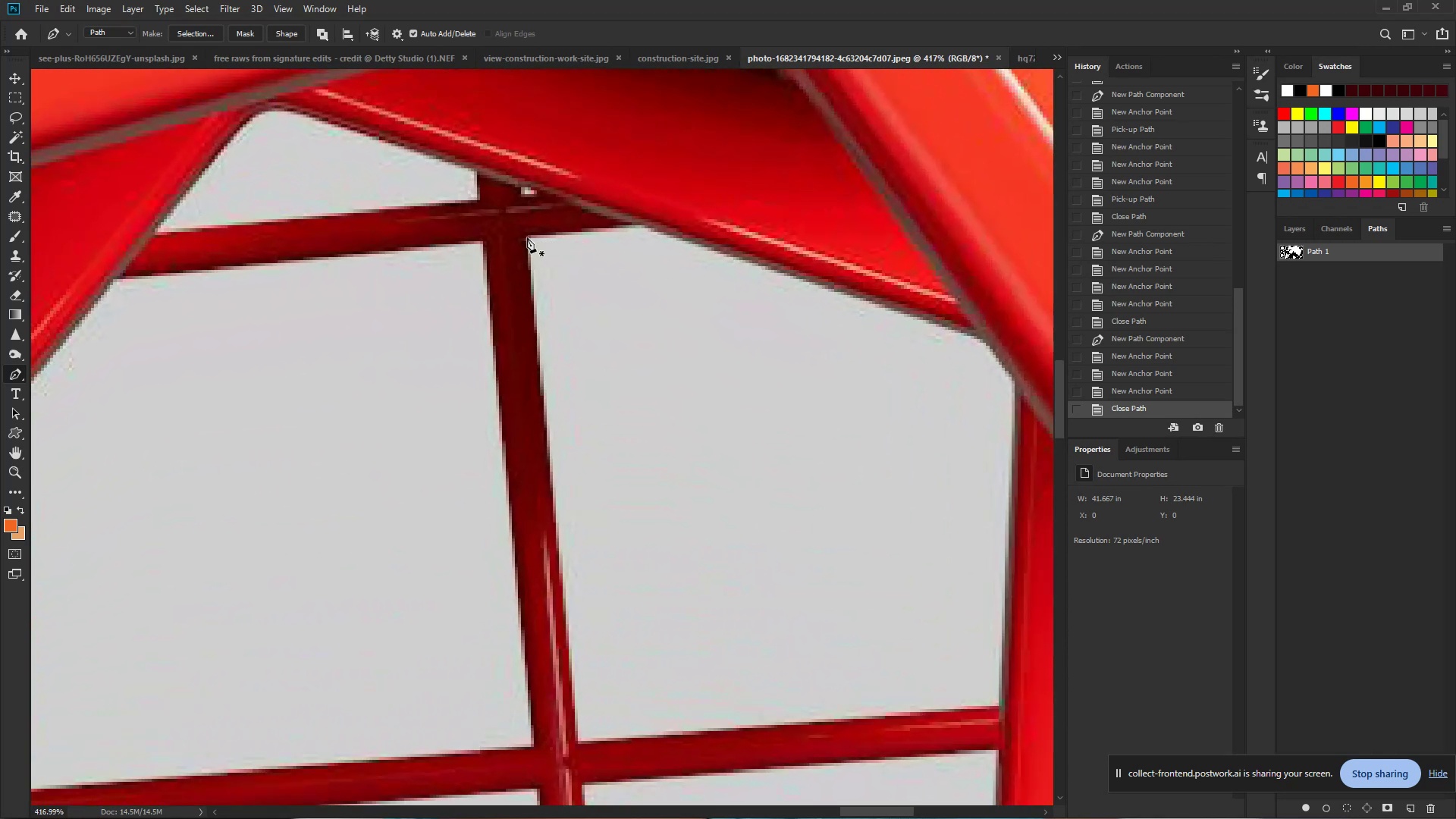 
left_click([527, 237])
 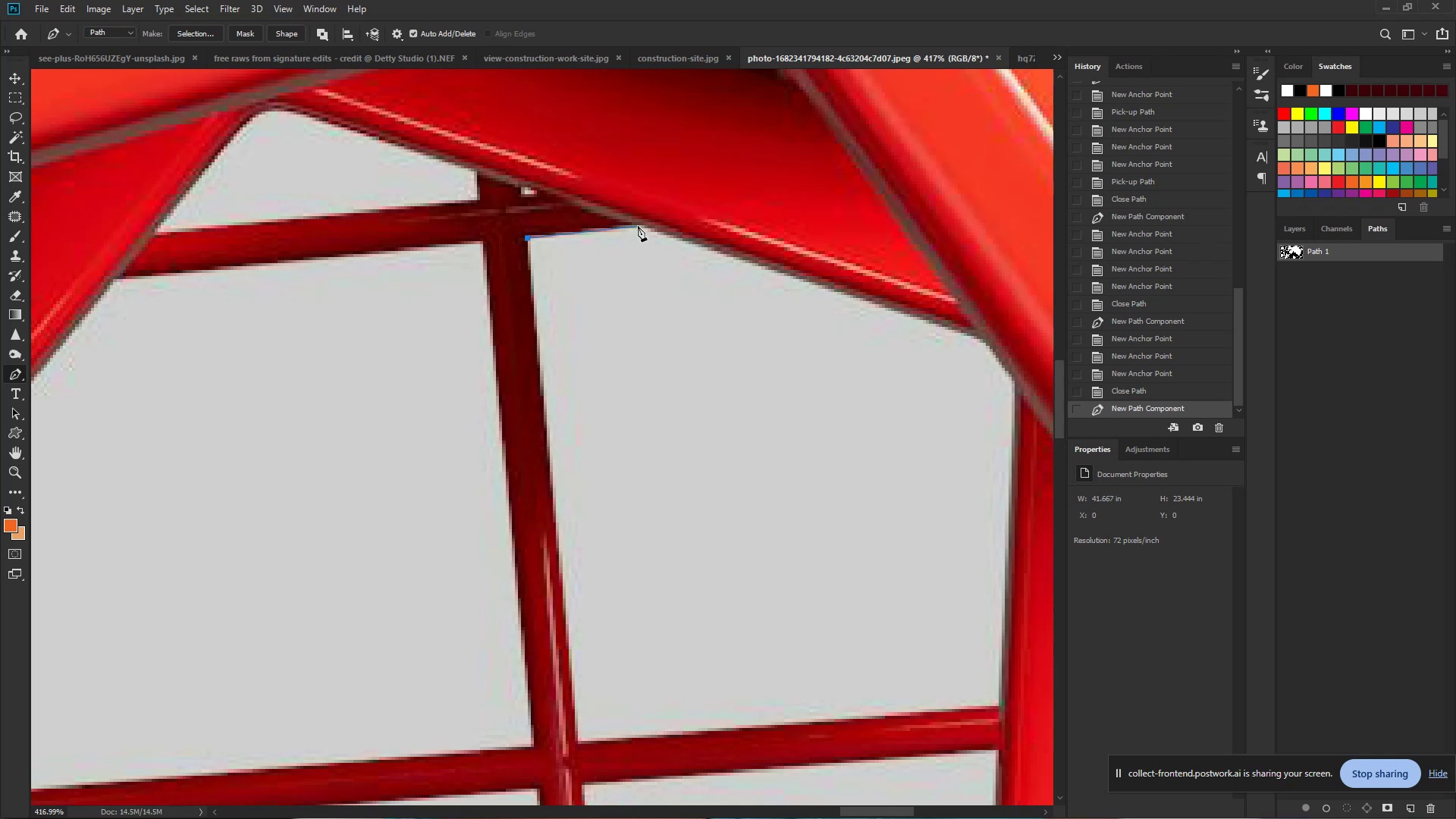 
left_click([640, 226])
 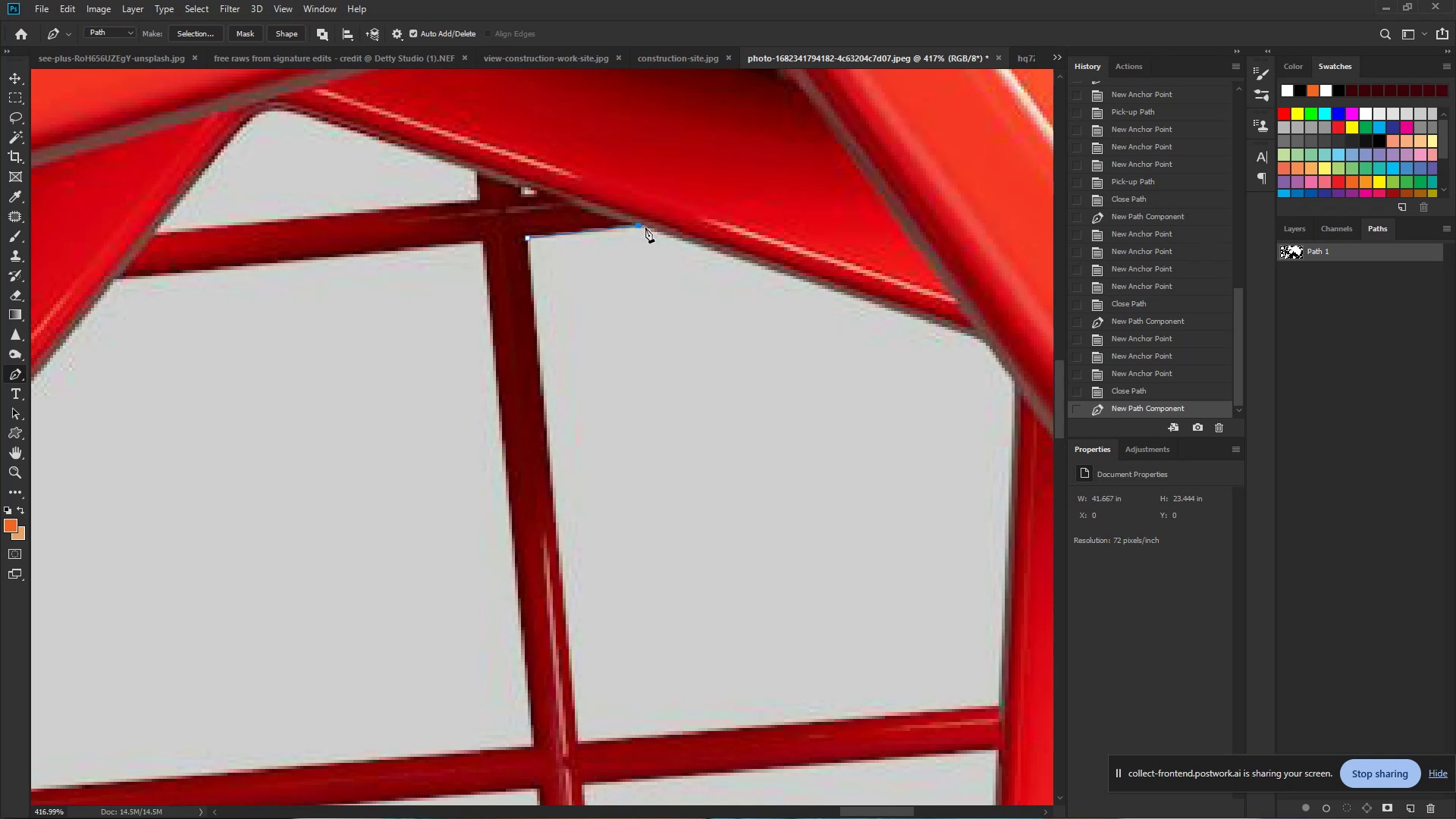 
hold_key(key=Space, duration=0.66)
 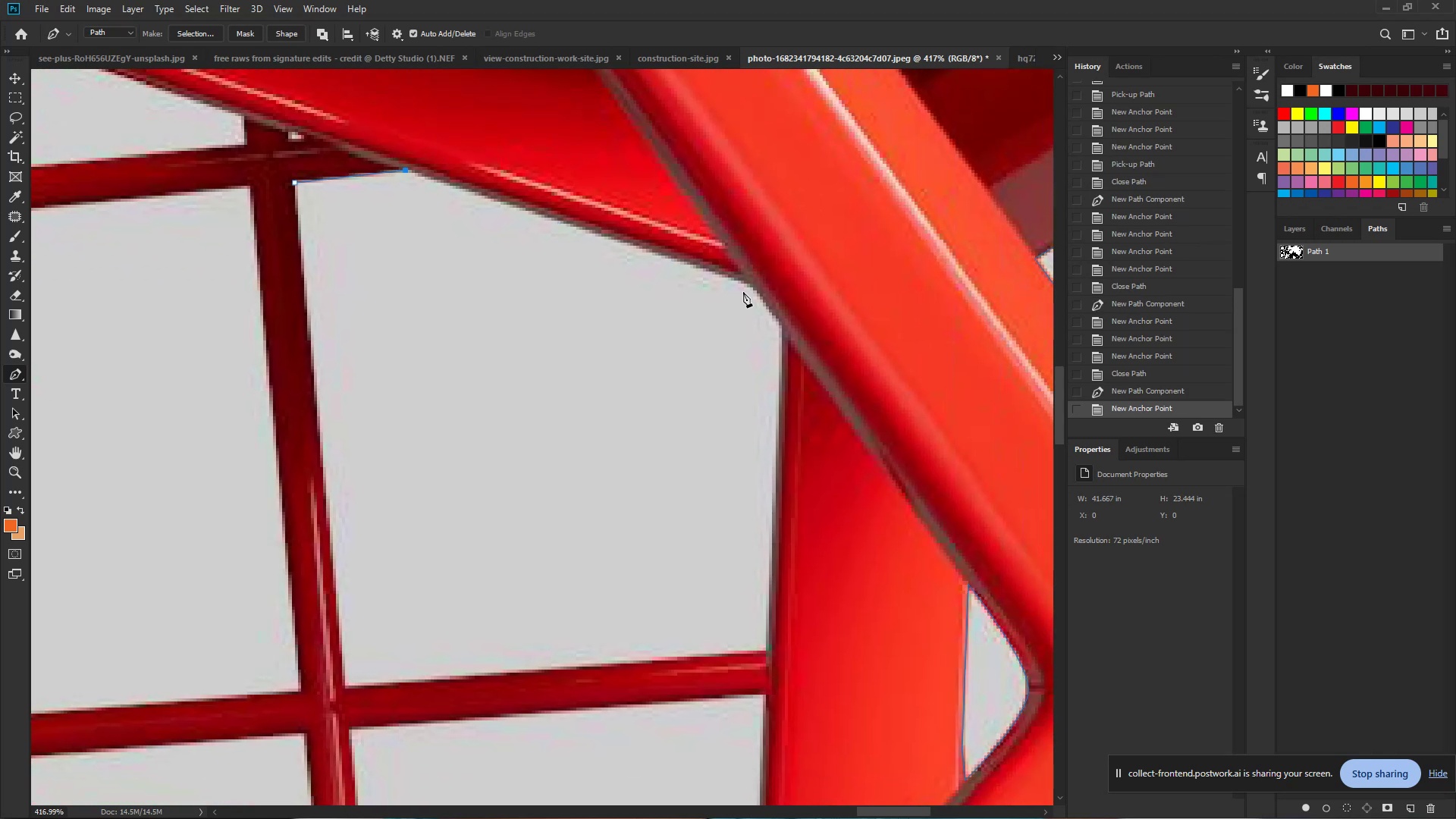 
left_click_drag(start_coordinate=[646, 228], to_coordinate=[413, 173])
 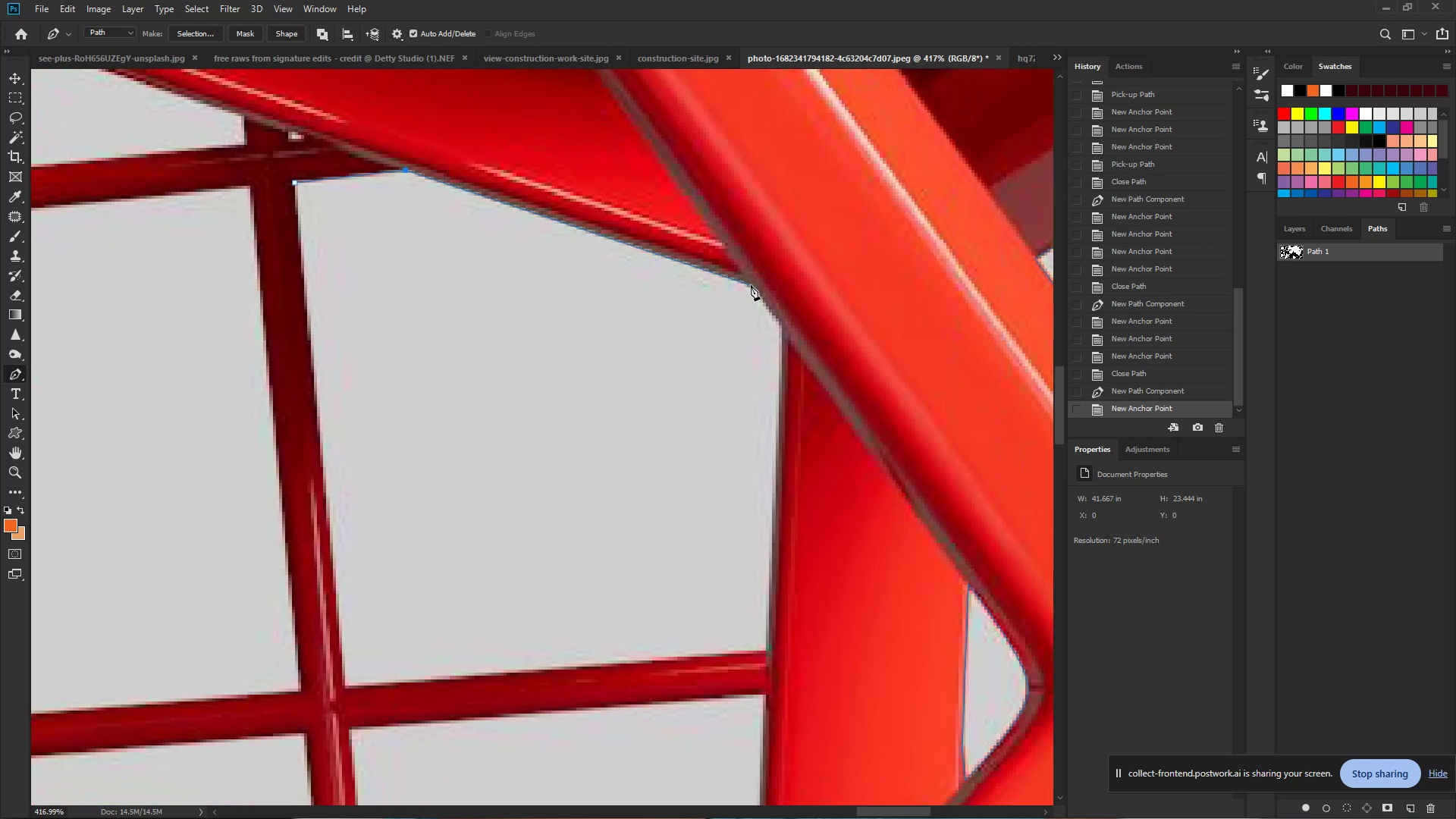 
left_click([751, 284])
 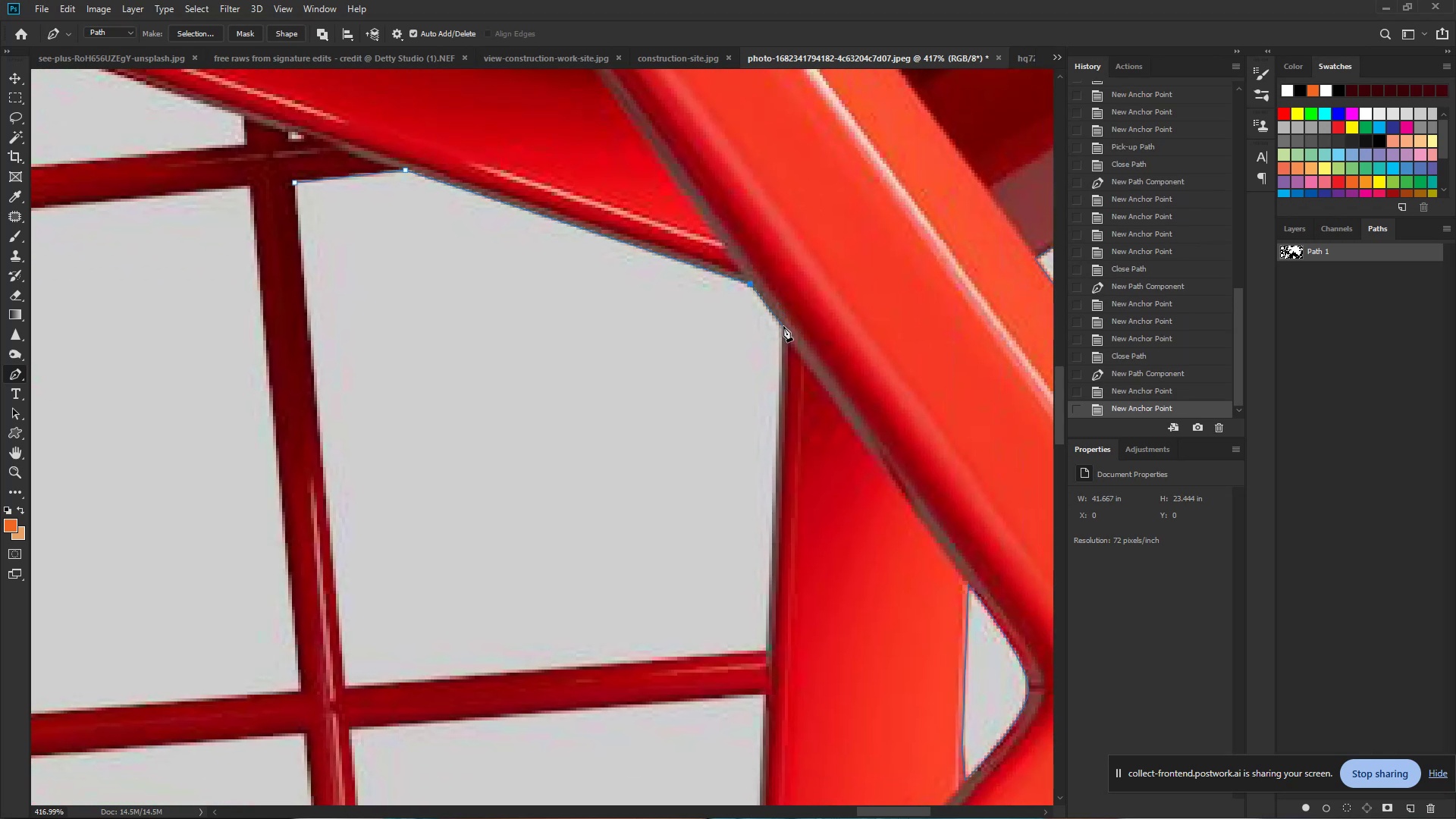 
left_click([783, 326])
 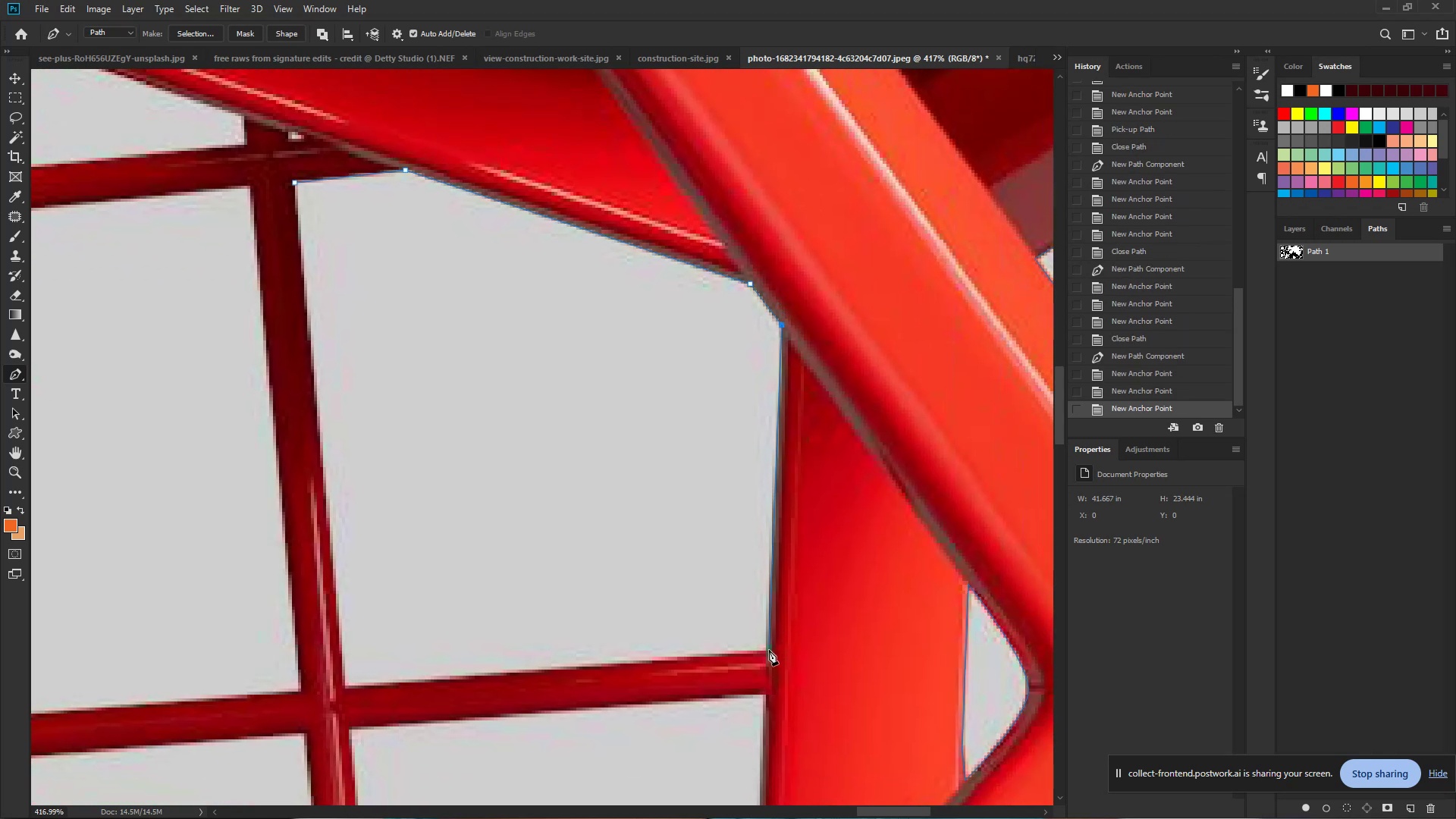 
left_click([768, 650])
 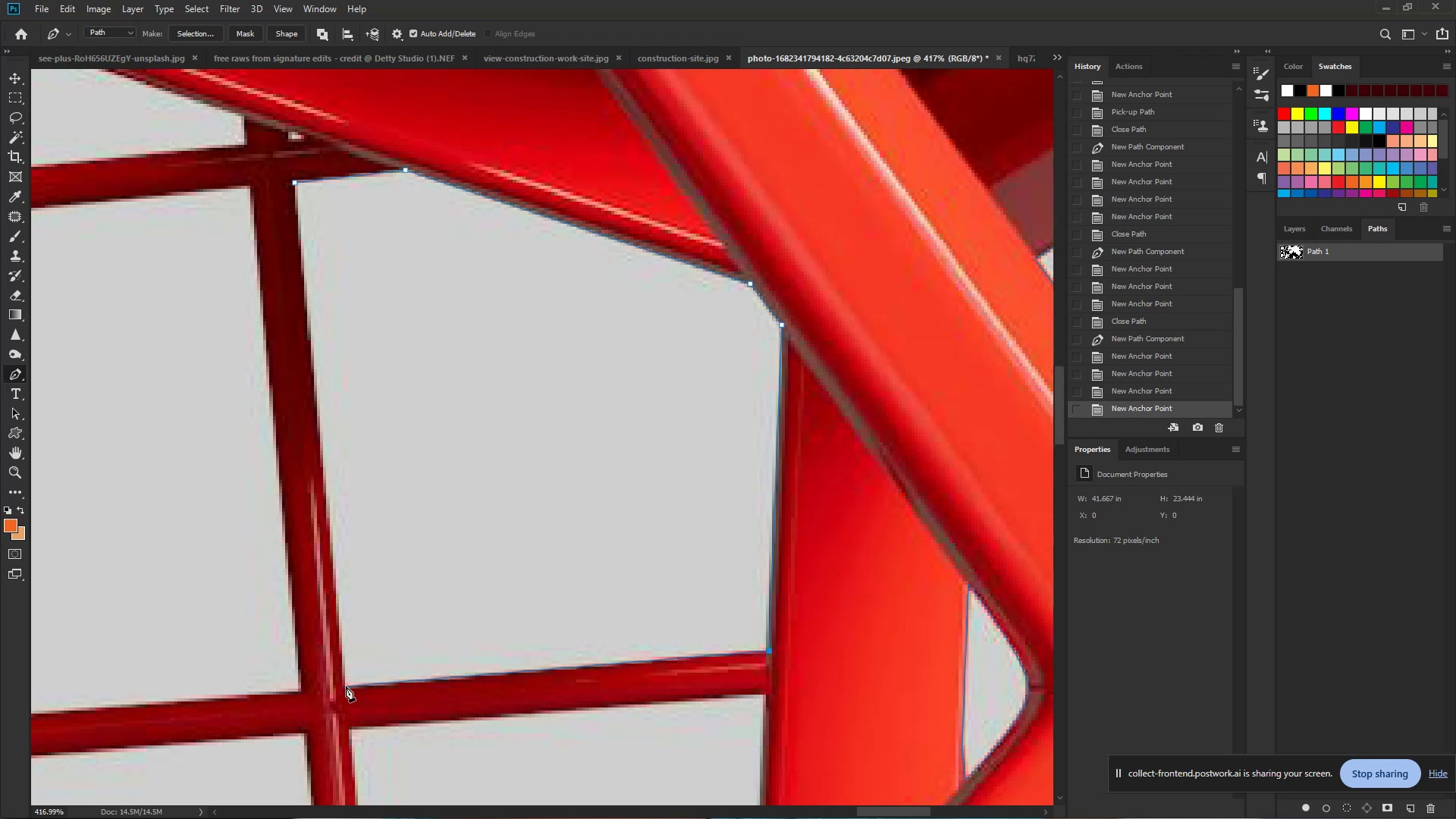 
left_click([345, 687])
 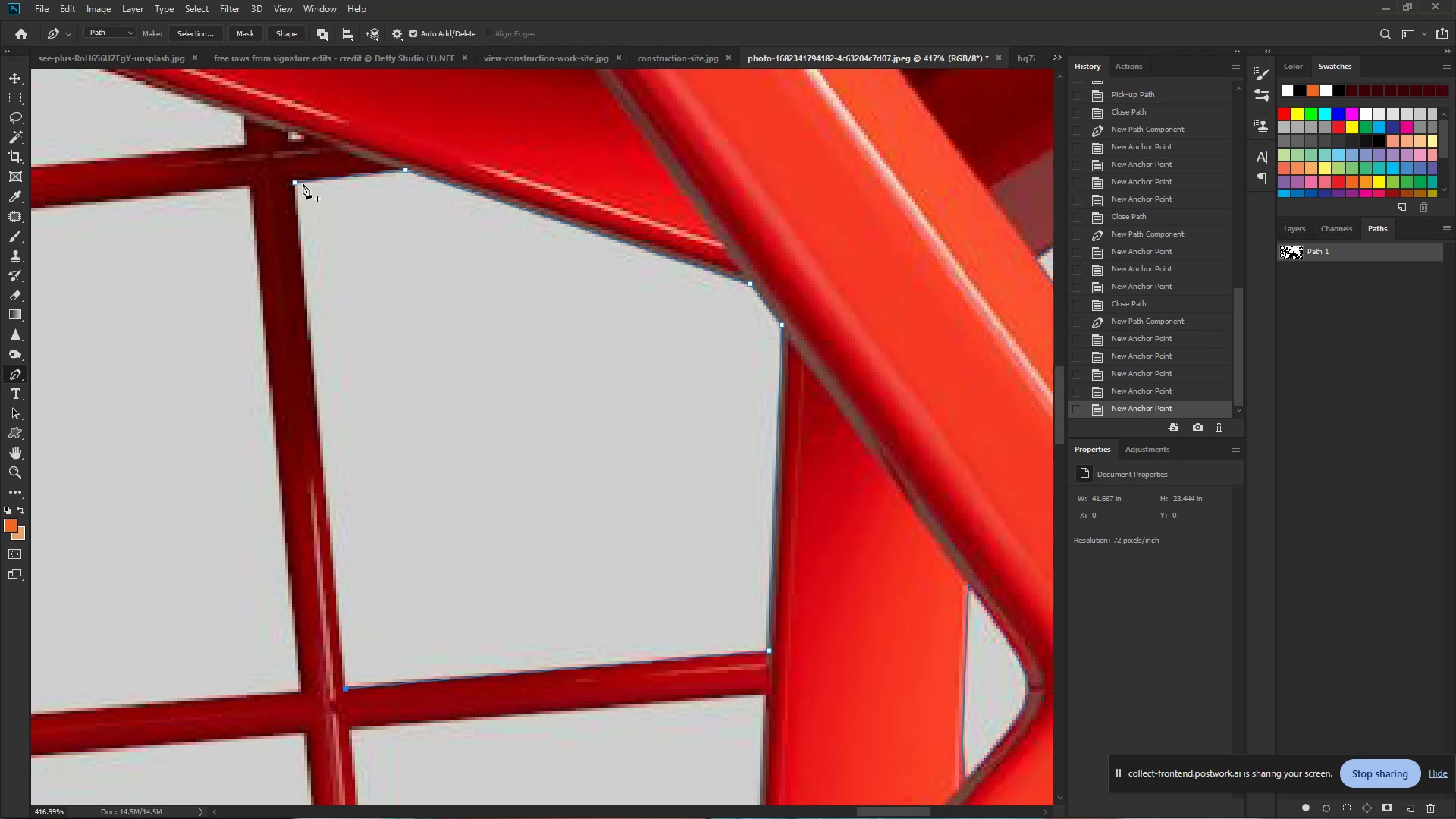 
left_click([297, 184])
 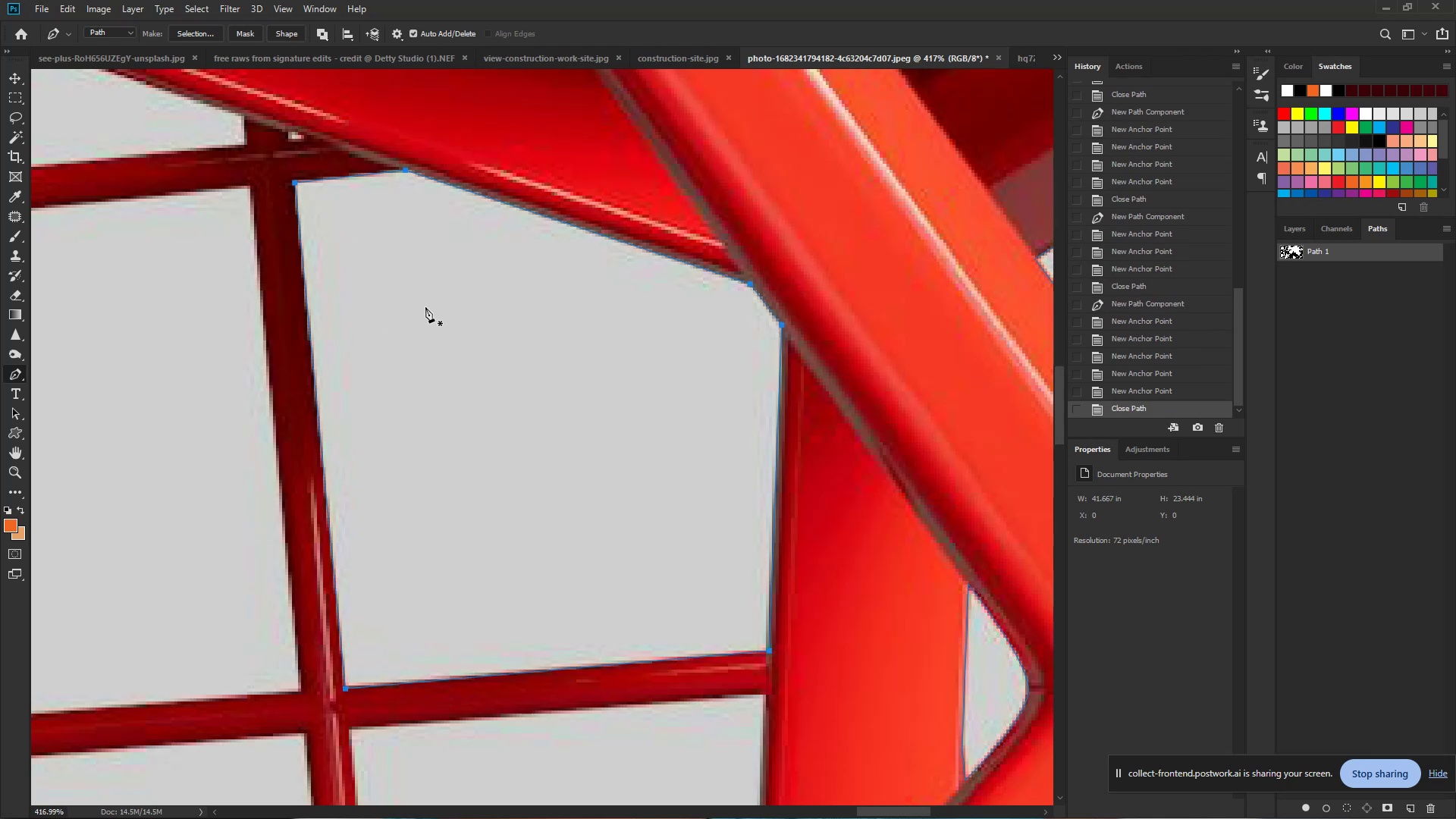 
hold_key(key=ControlLeft, duration=0.66)
 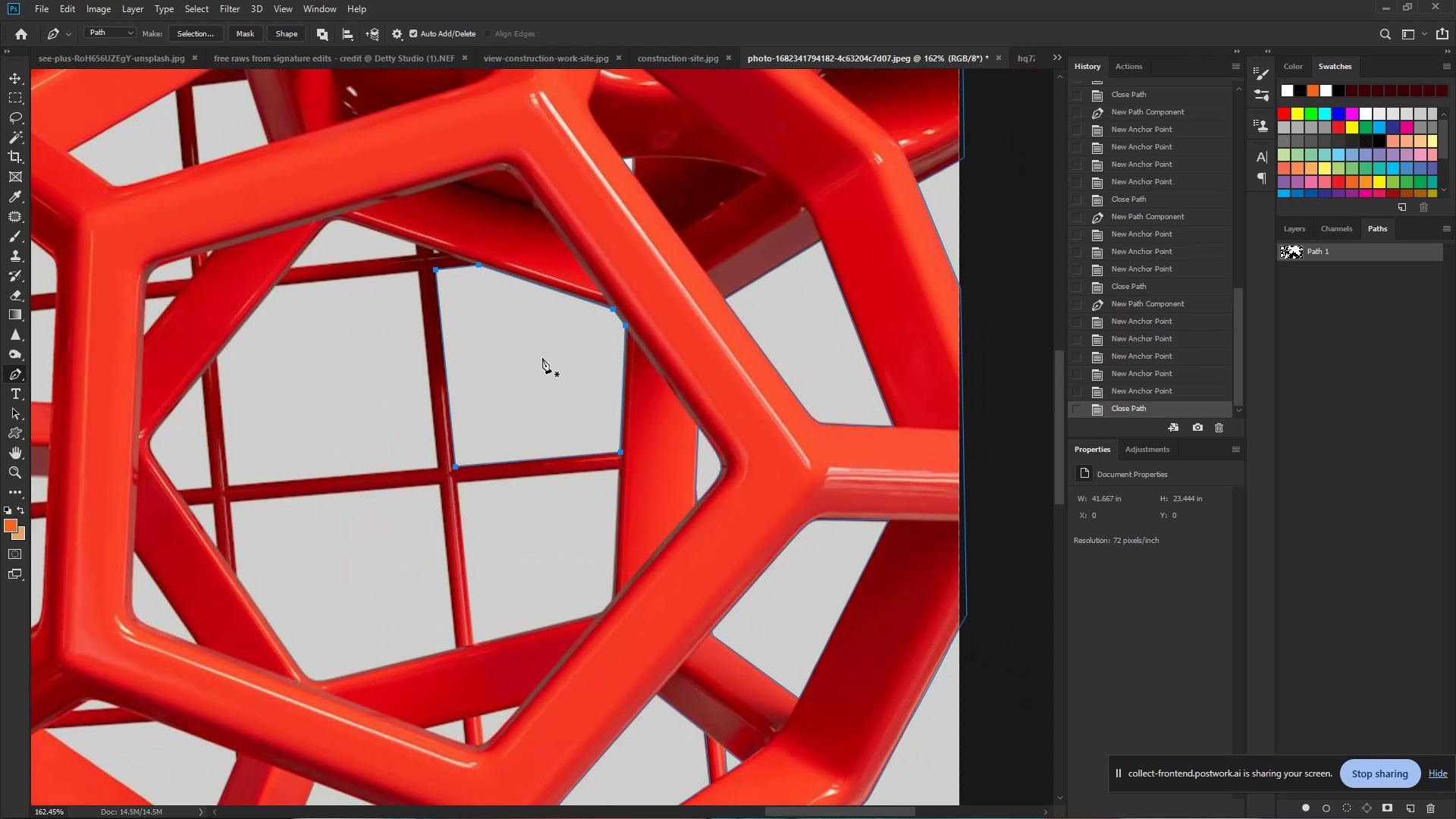 
hold_key(key=Space, duration=0.46)
 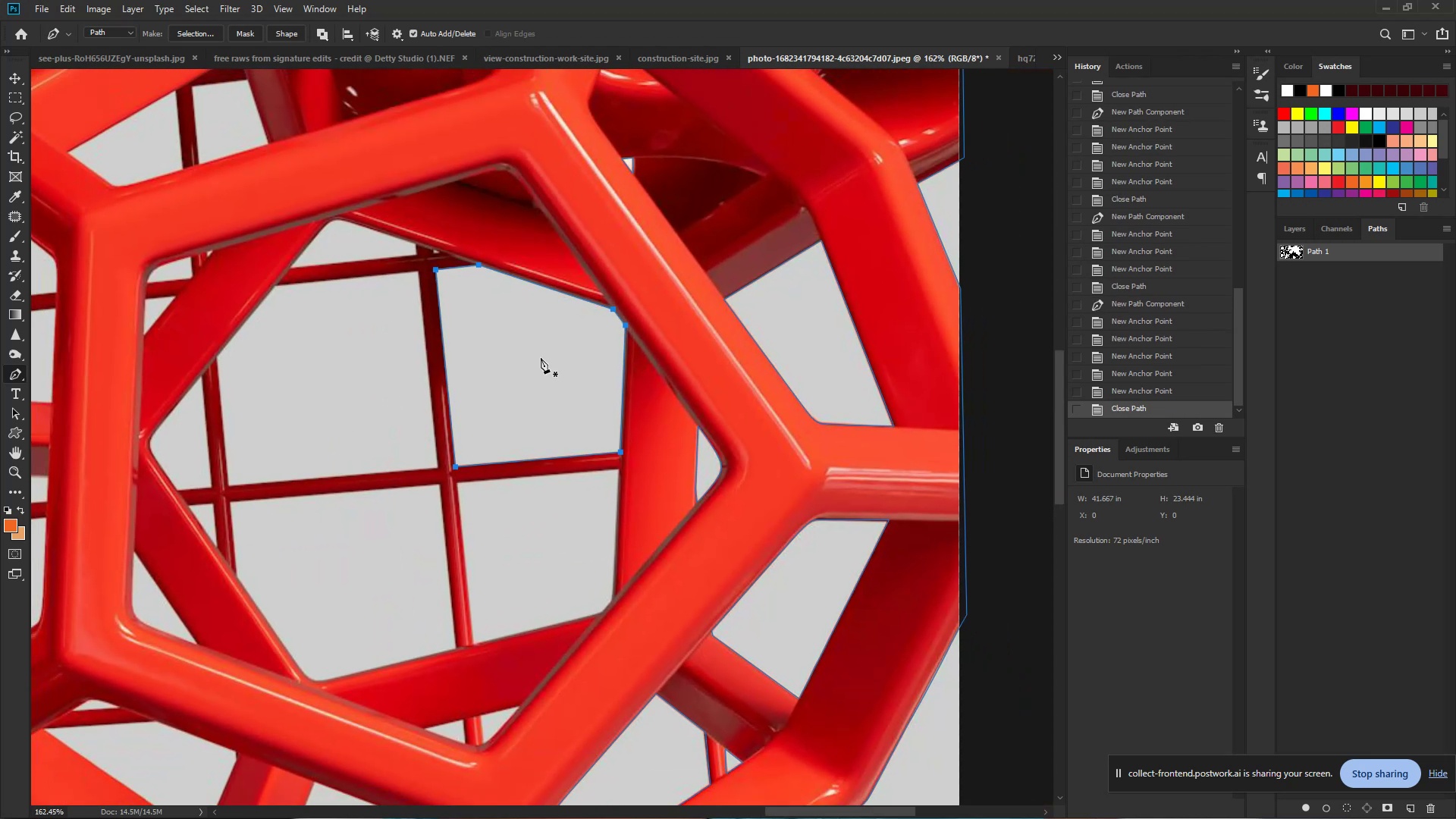 
left_click_drag(start_coordinate=[526, 325], to_coordinate=[462, 304])
 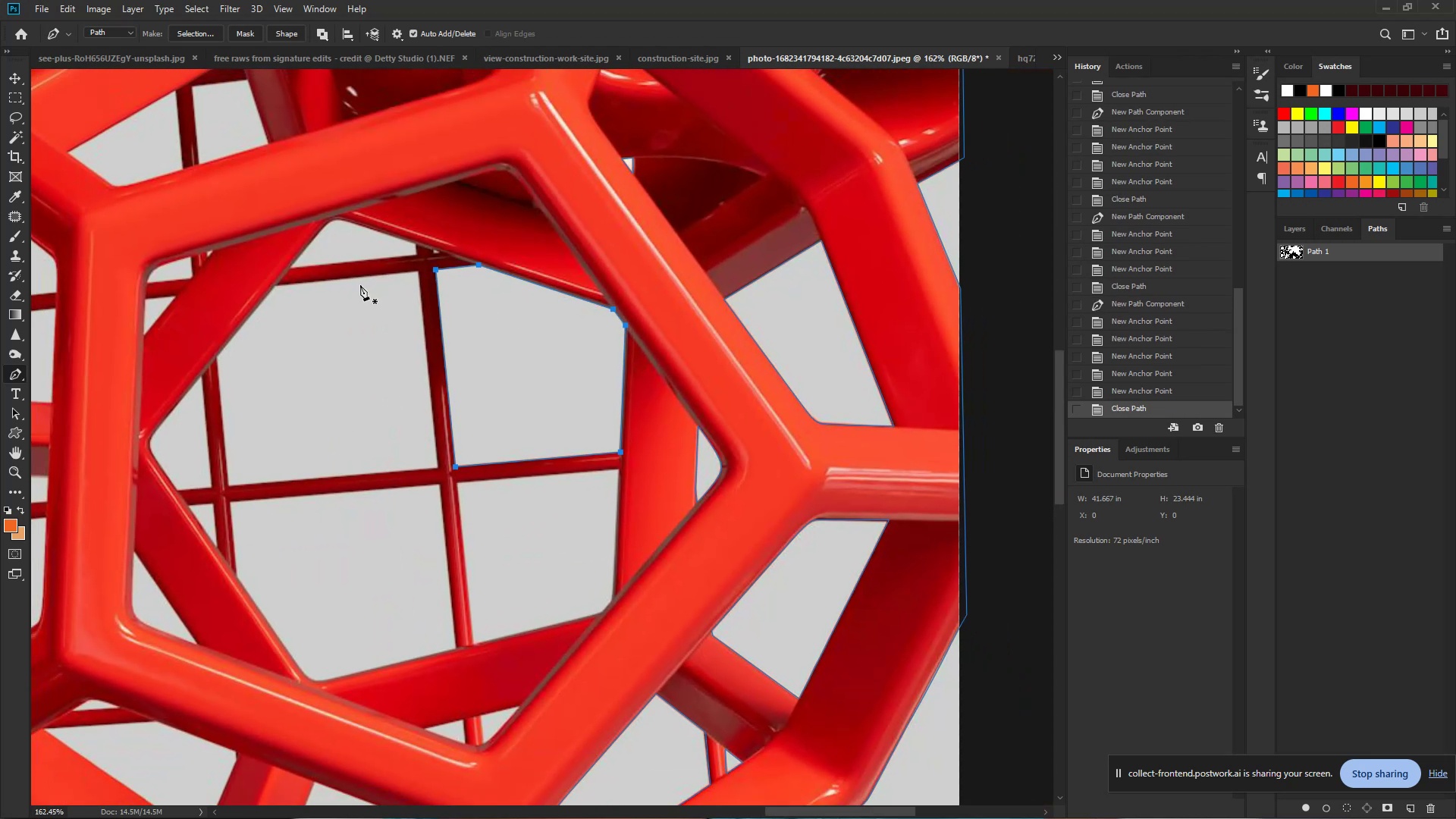 
hold_key(key=ControlLeft, duration=0.85)
 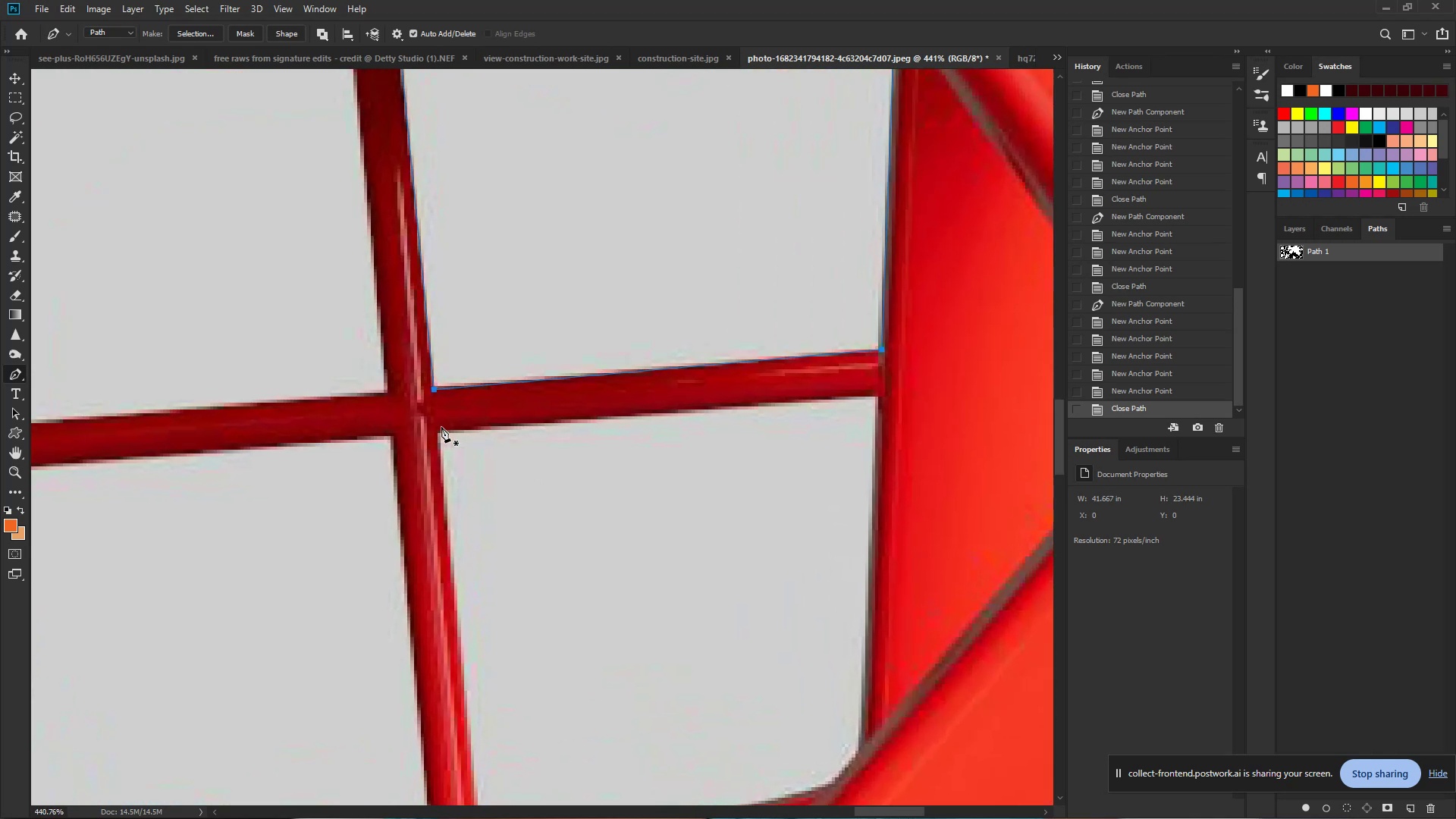 
hold_key(key=Space, duration=0.7)
 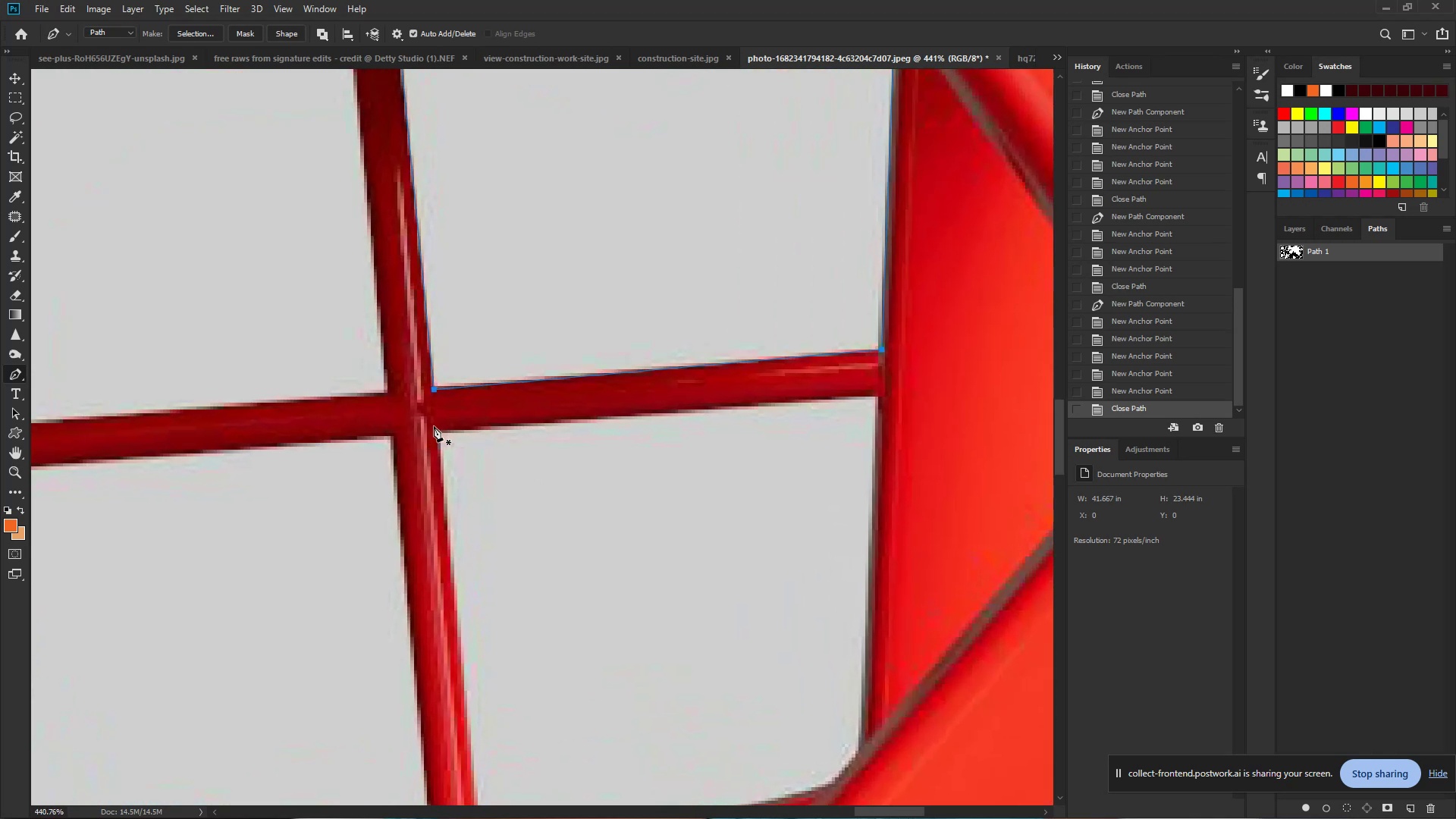 
left_click_drag(start_coordinate=[468, 512], to_coordinate=[535, 514])
 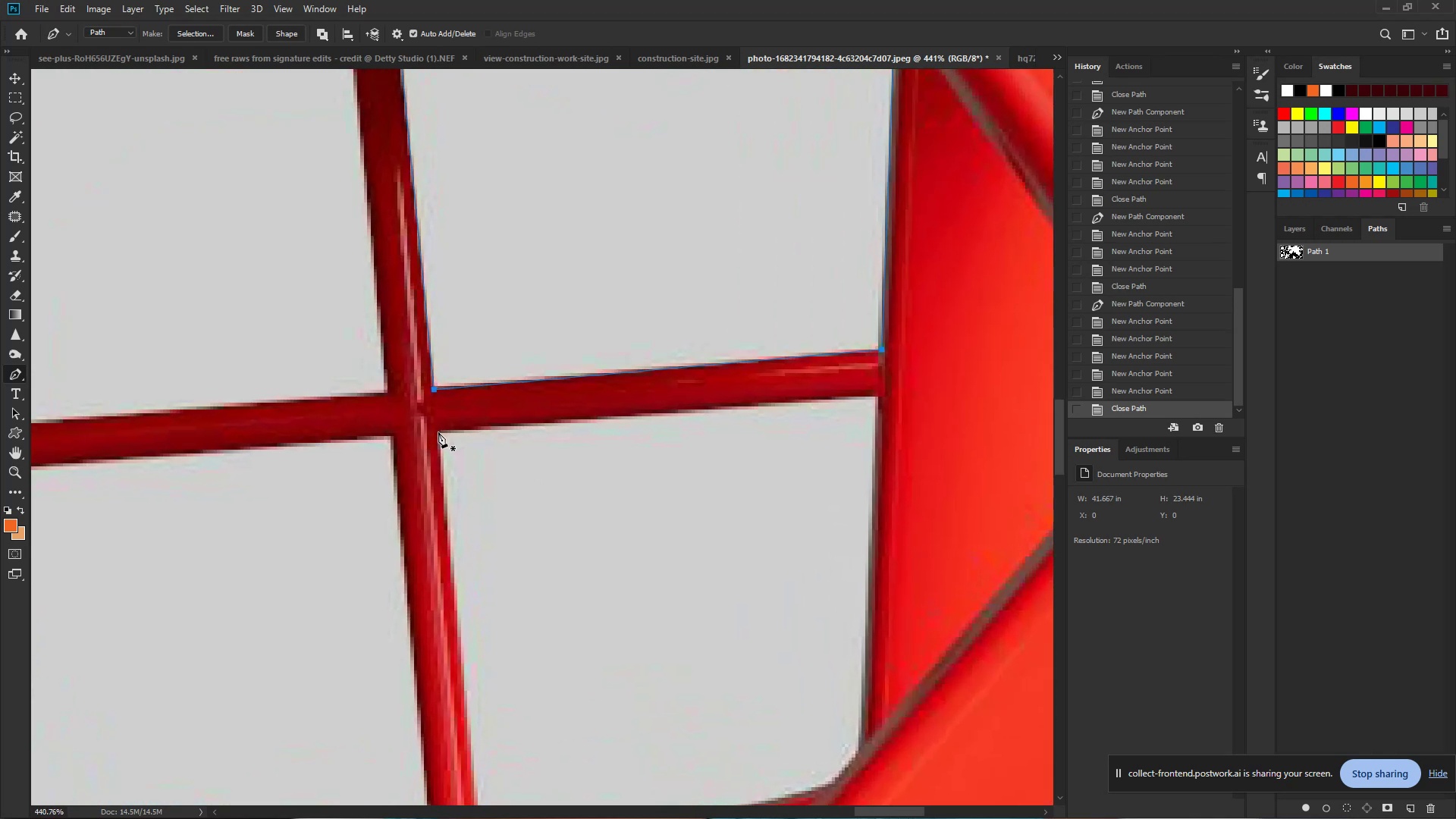 
left_click([438, 432])
 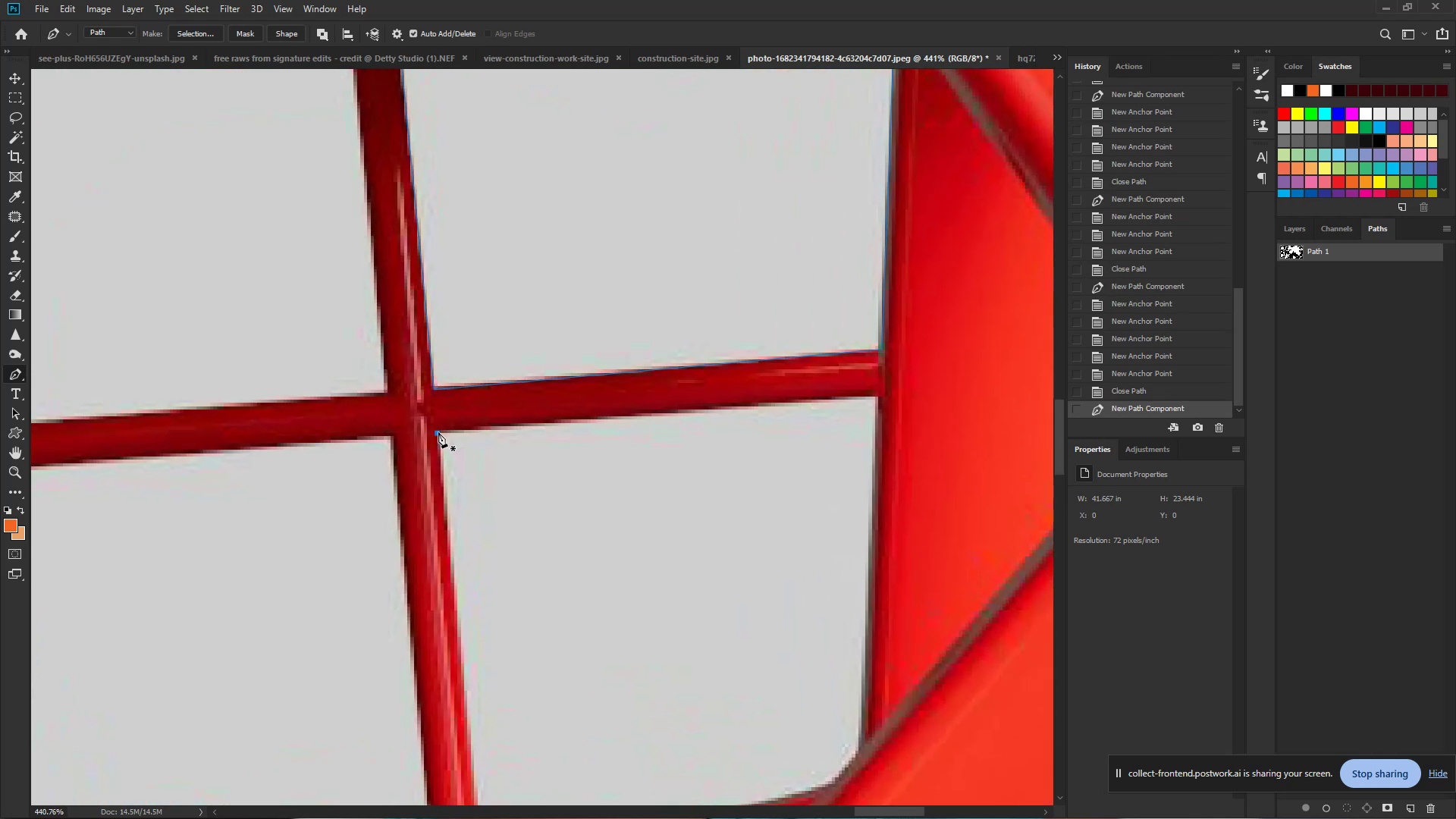 
hold_key(key=Space, duration=0.4)
 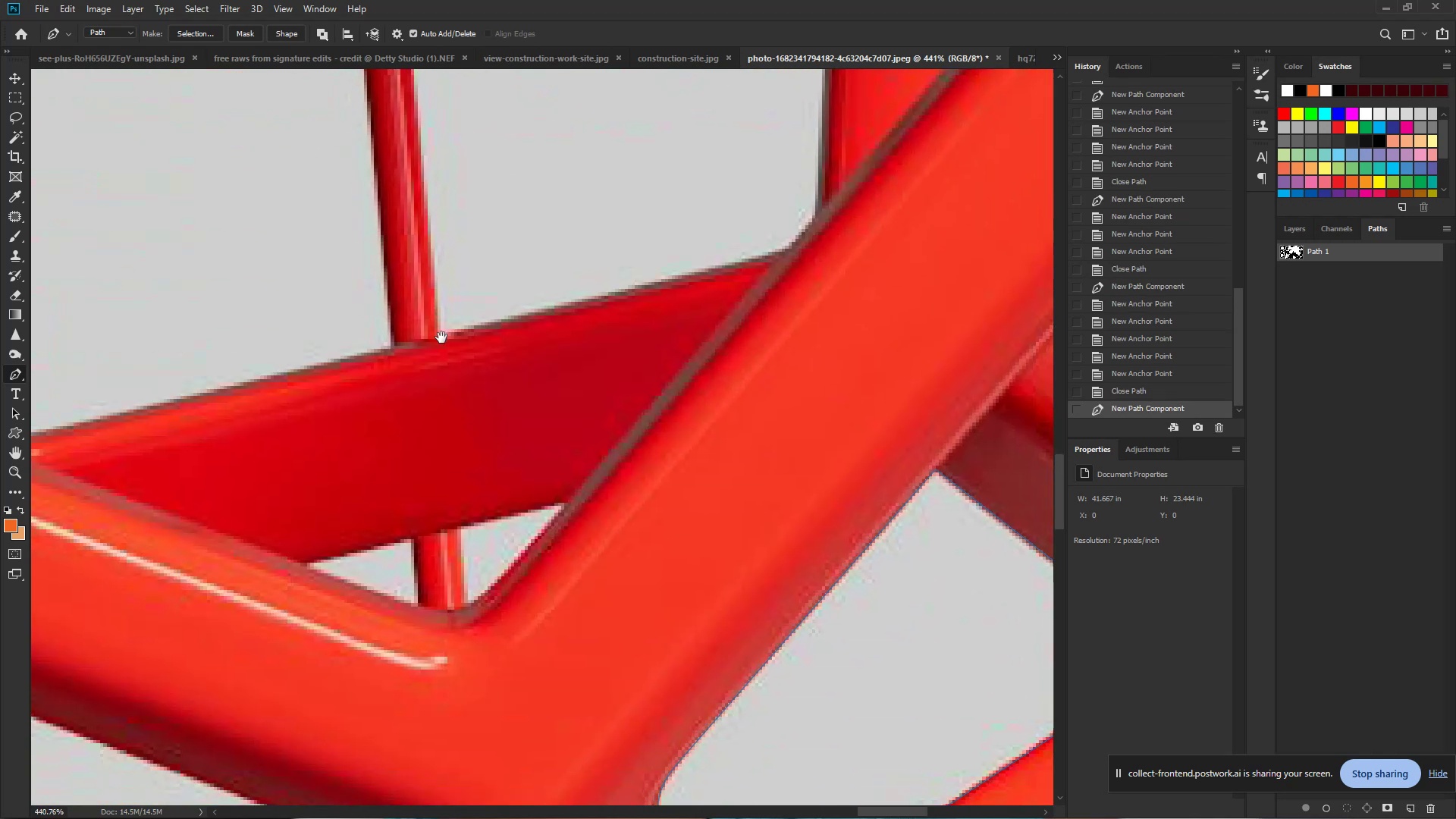 
left_click_drag(start_coordinate=[469, 535], to_coordinate=[442, 227])
 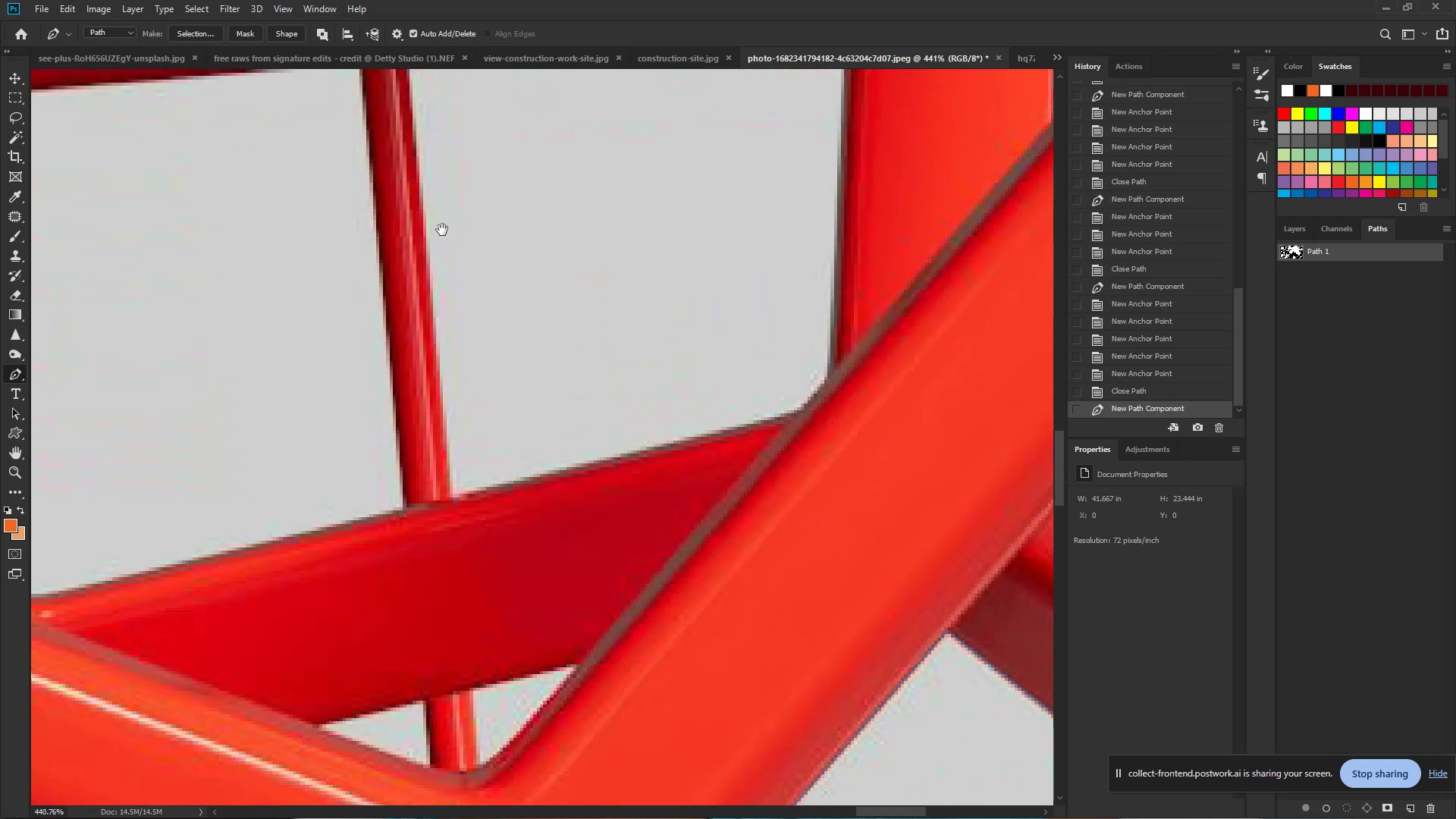 
hold_key(key=Space, duration=0.4)
 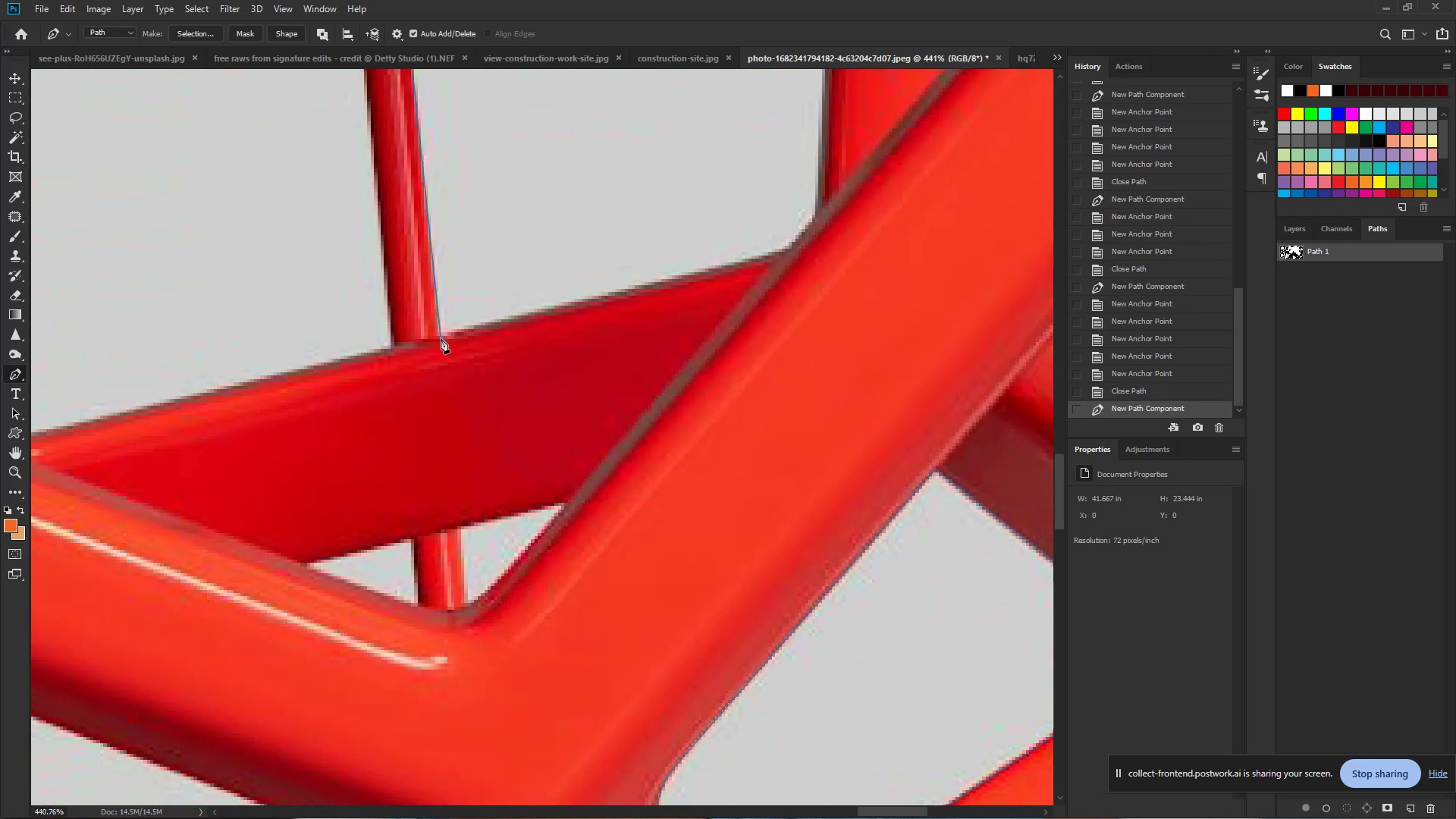 
triple_click([441, 337])
 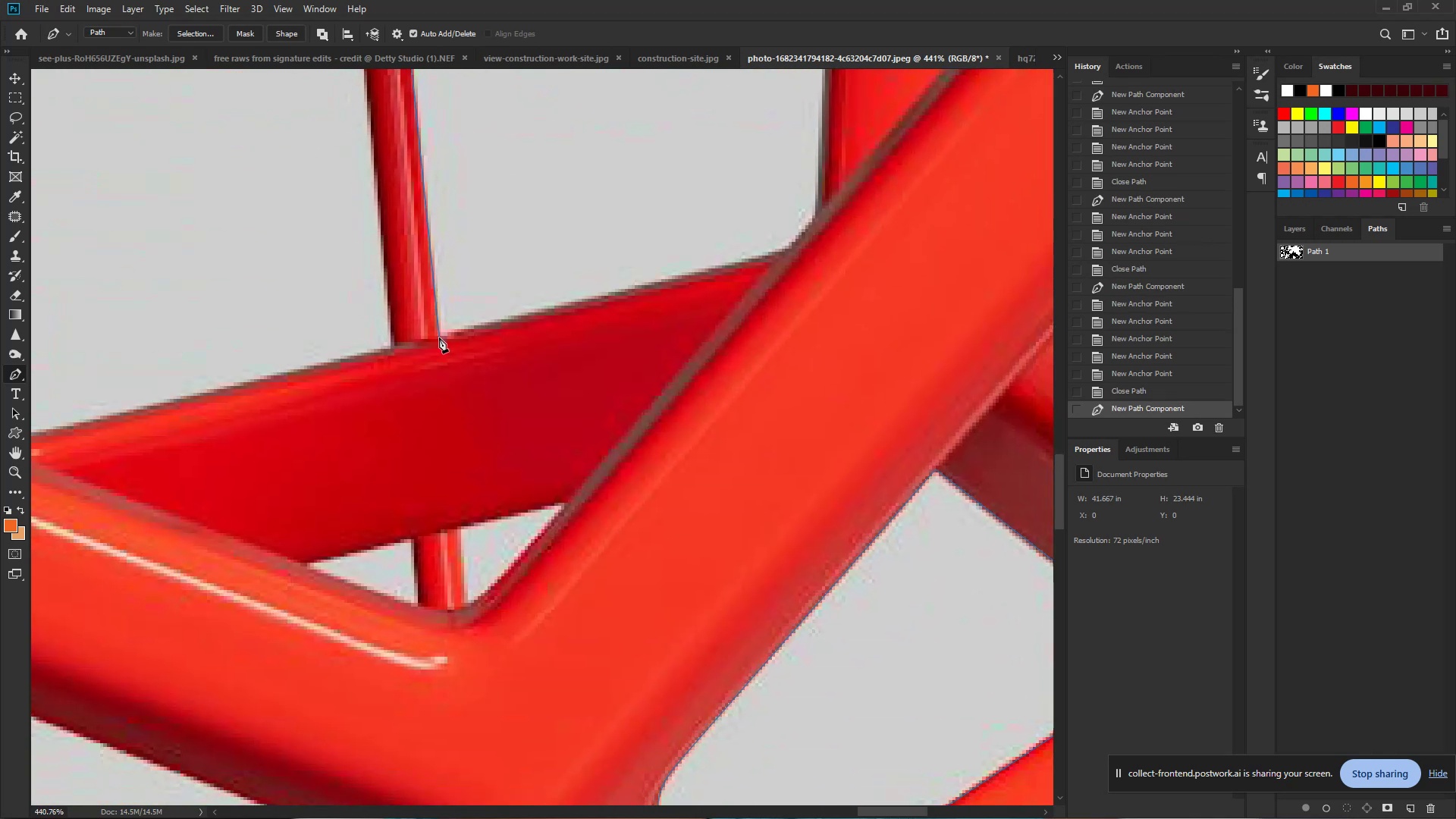 
left_click([439, 337])
 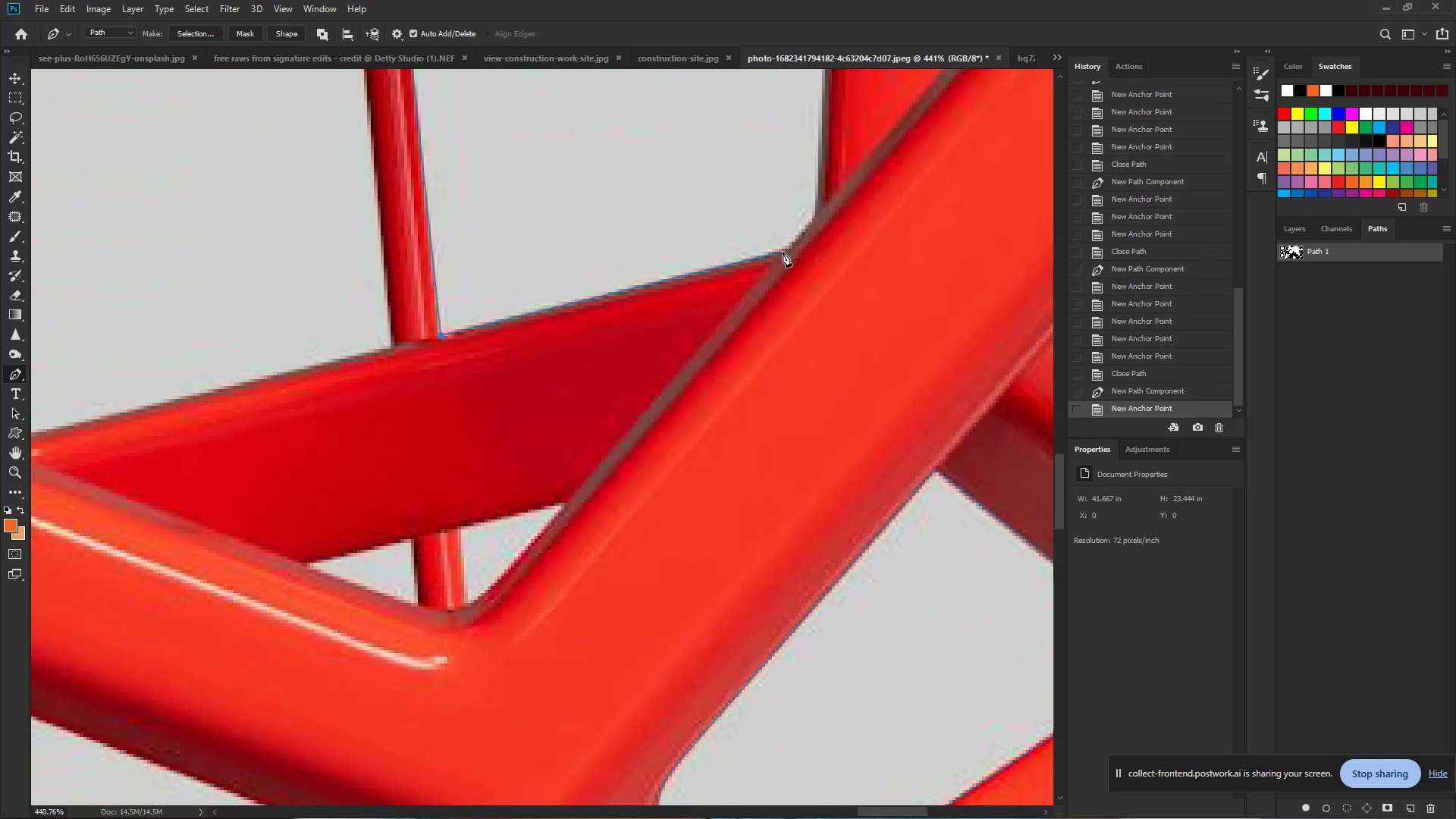 
left_click([783, 252])
 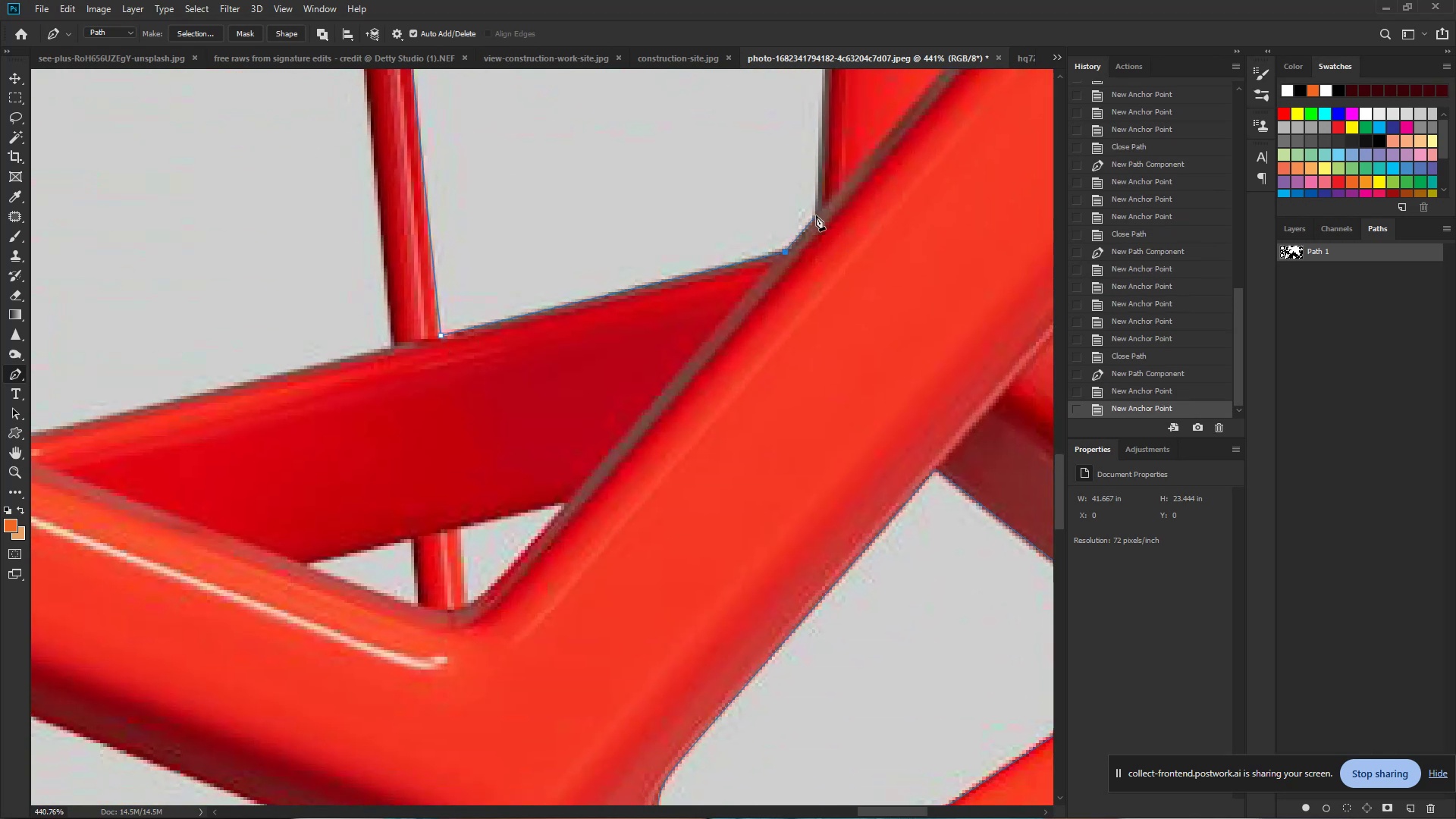 
left_click([818, 213])
 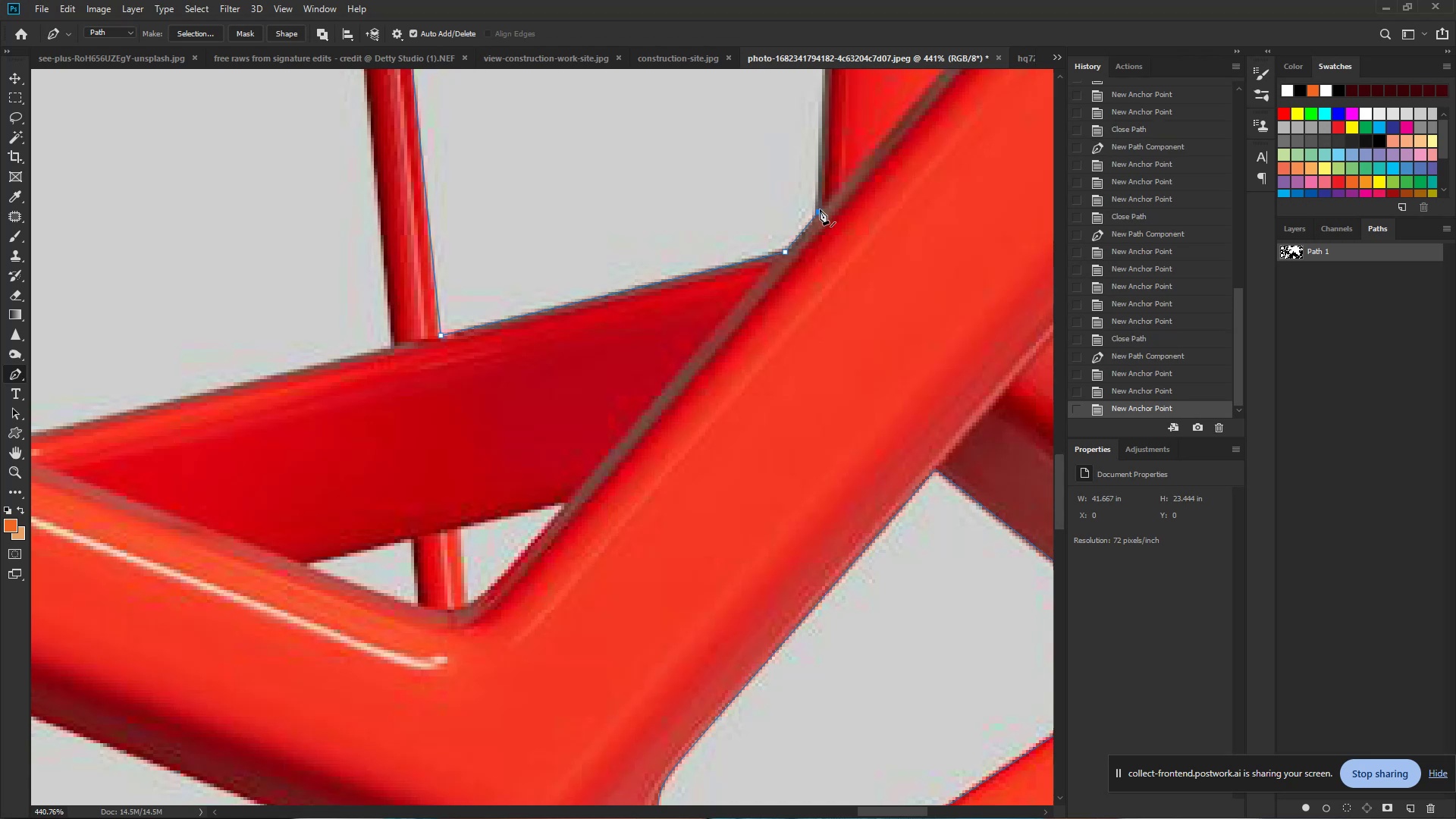 
hold_key(key=Space, duration=0.36)
 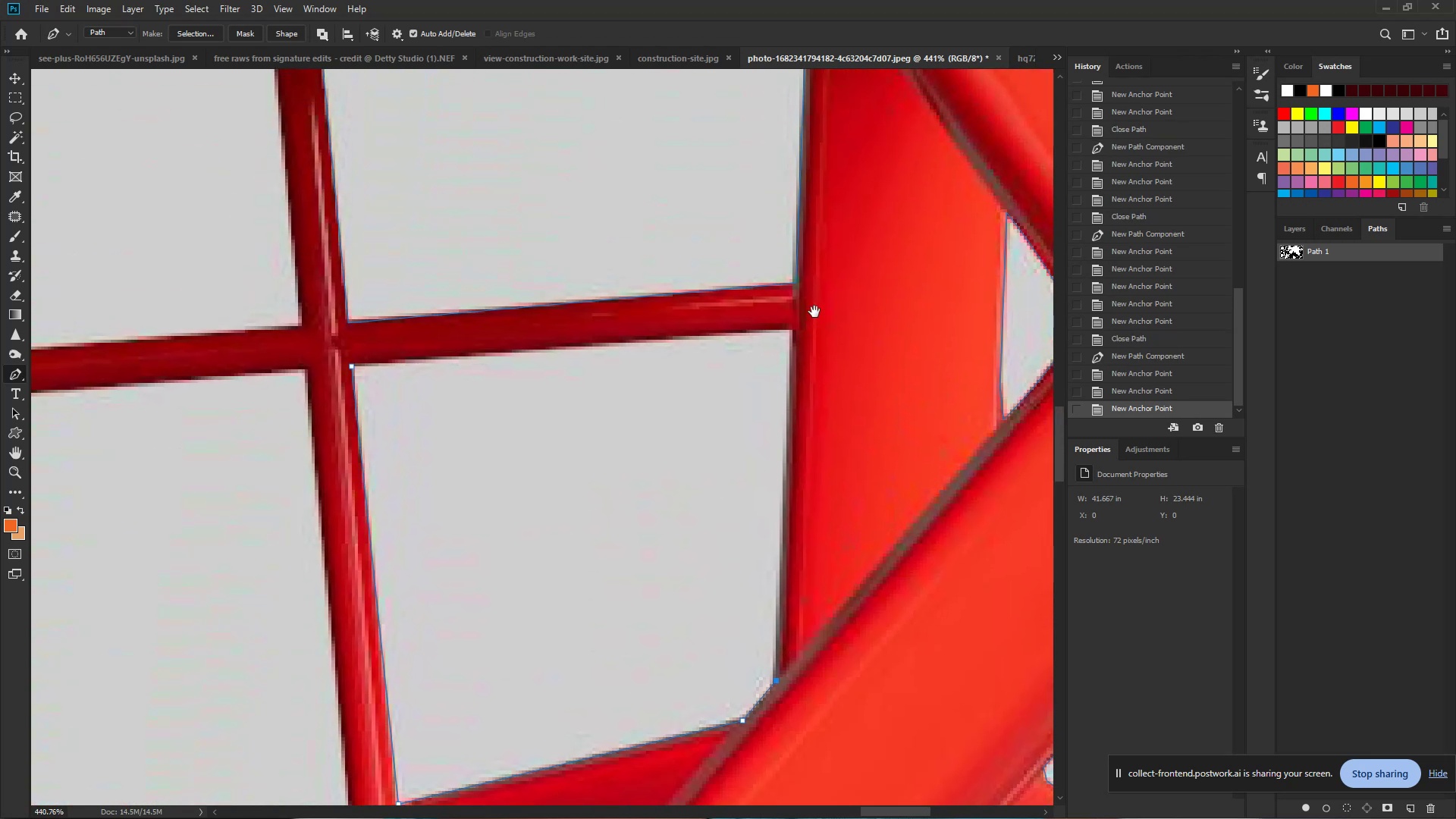 
left_click_drag(start_coordinate=[821, 149], to_coordinate=[802, 358])
 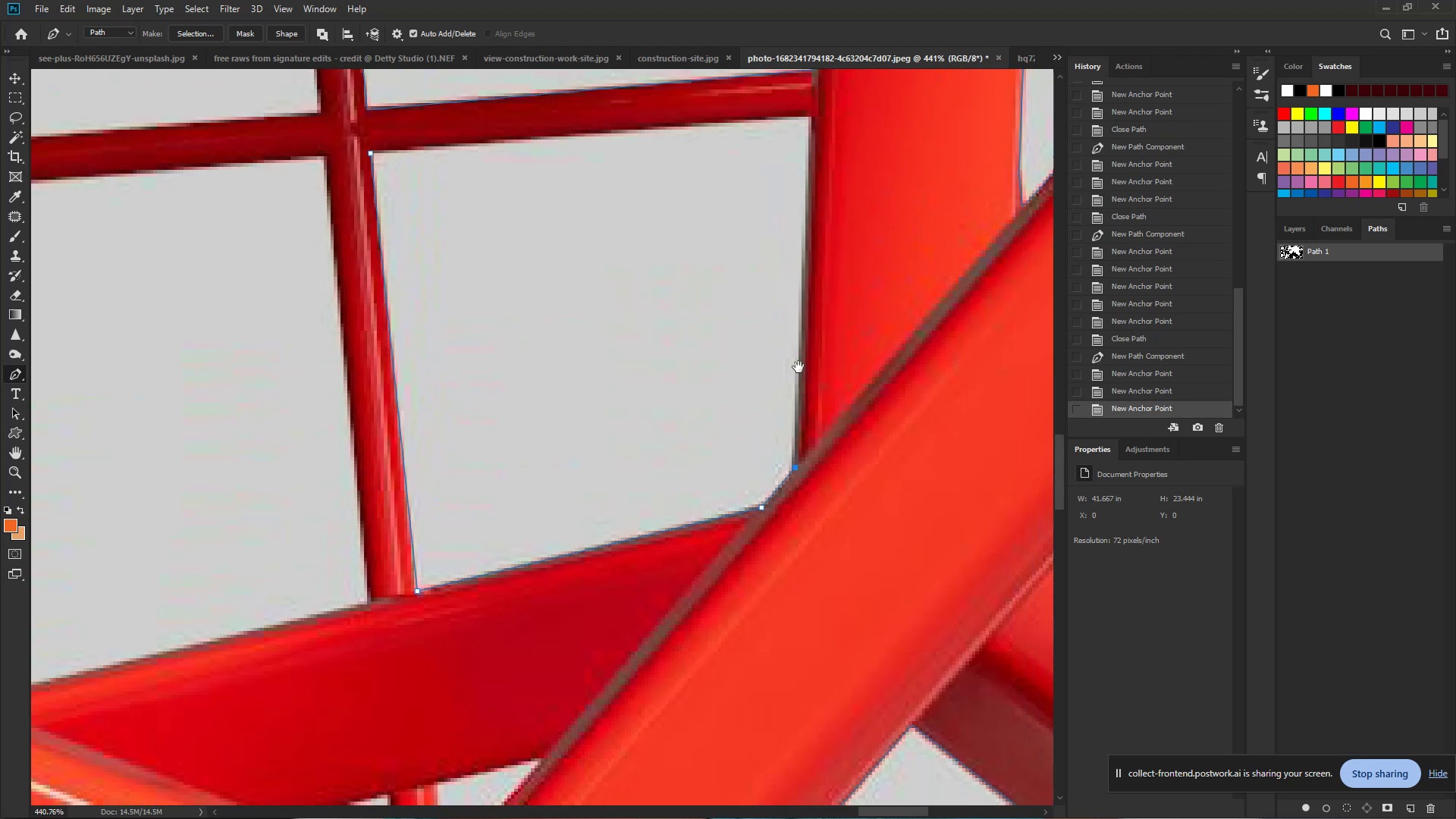 
hold_key(key=Space, duration=0.43)
 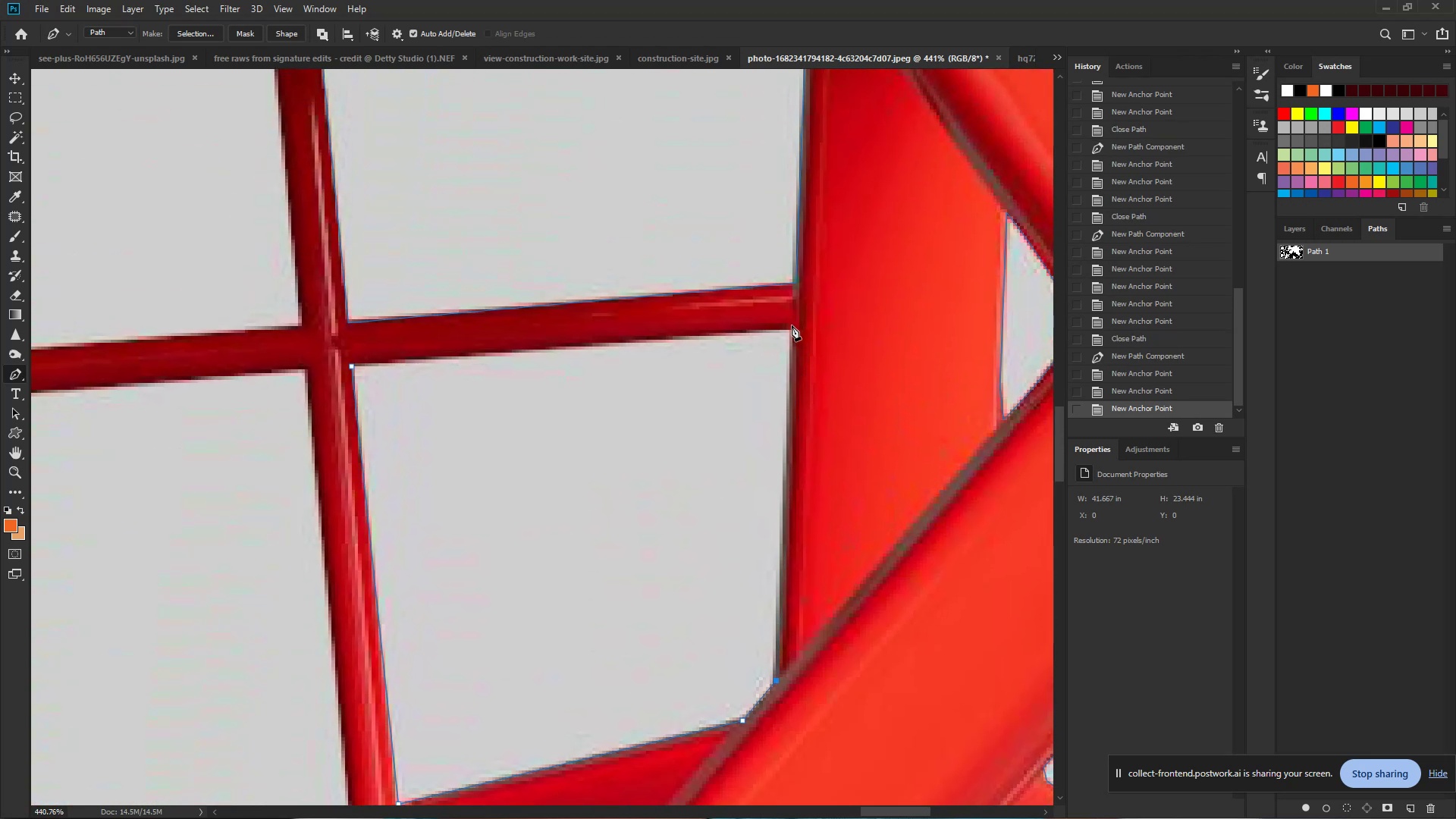 
triple_click([814, 312])
 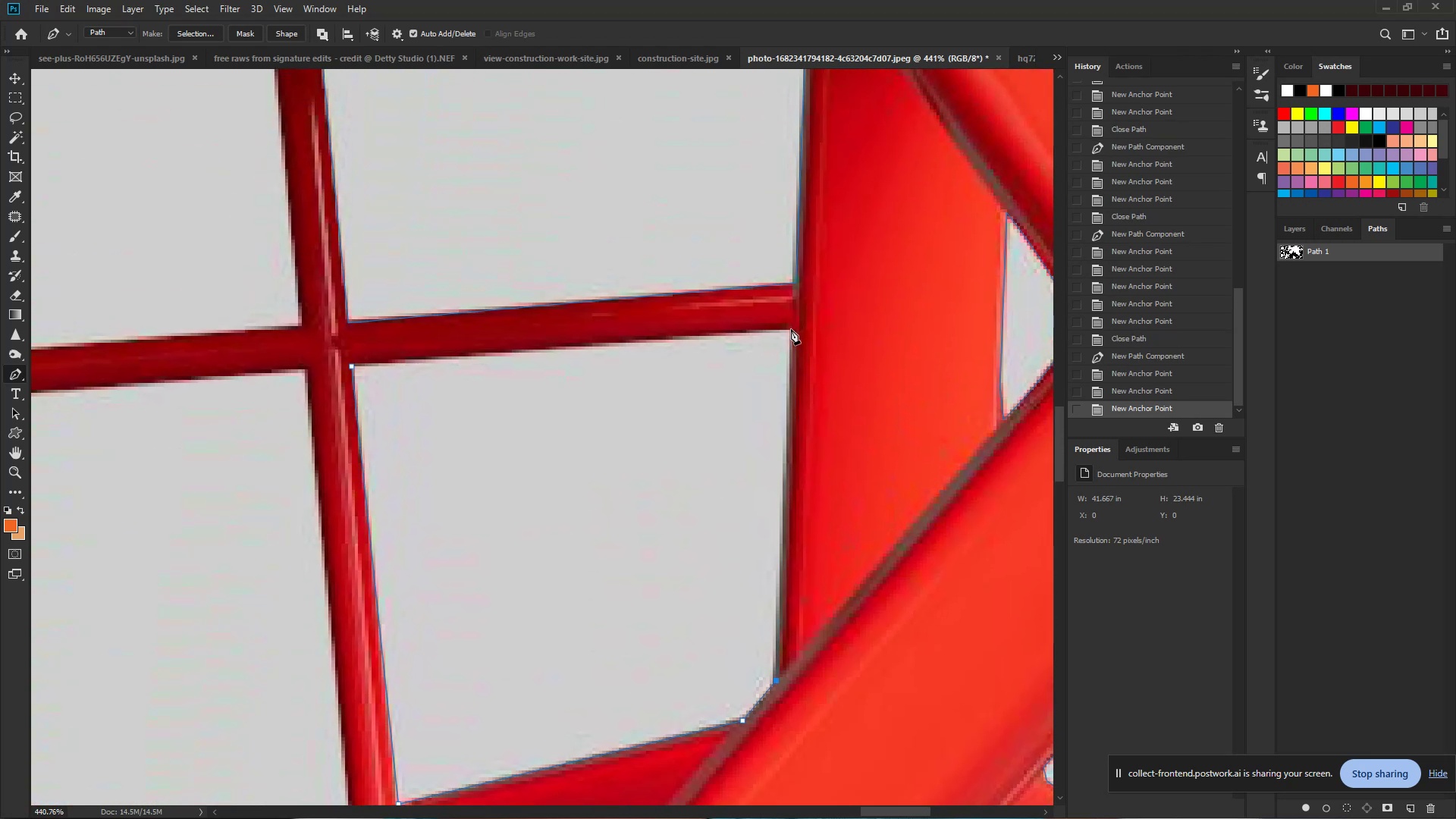 
left_click([791, 329])
 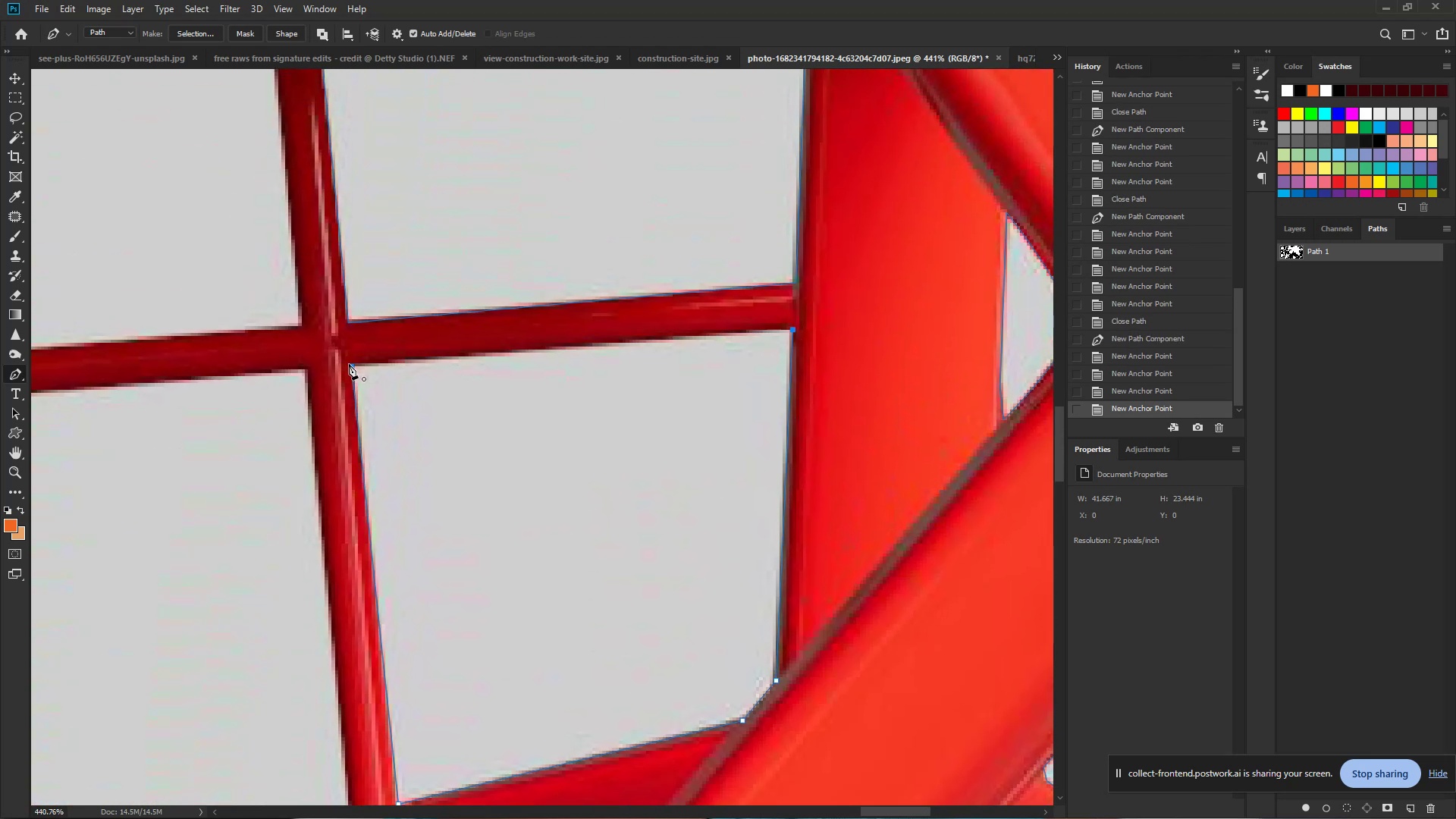 
left_click([350, 365])
 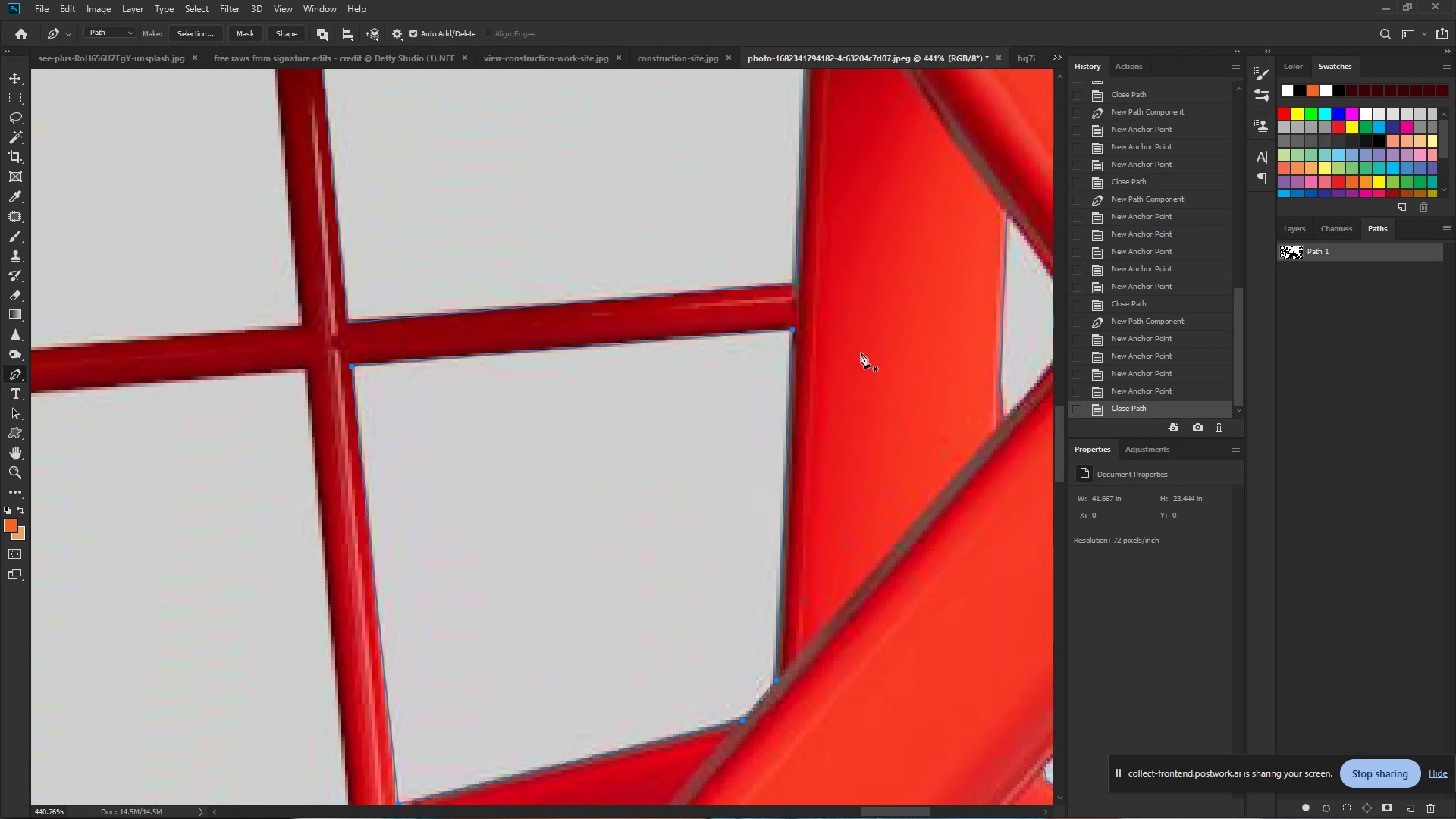 
hold_key(key=Space, duration=1.02)
 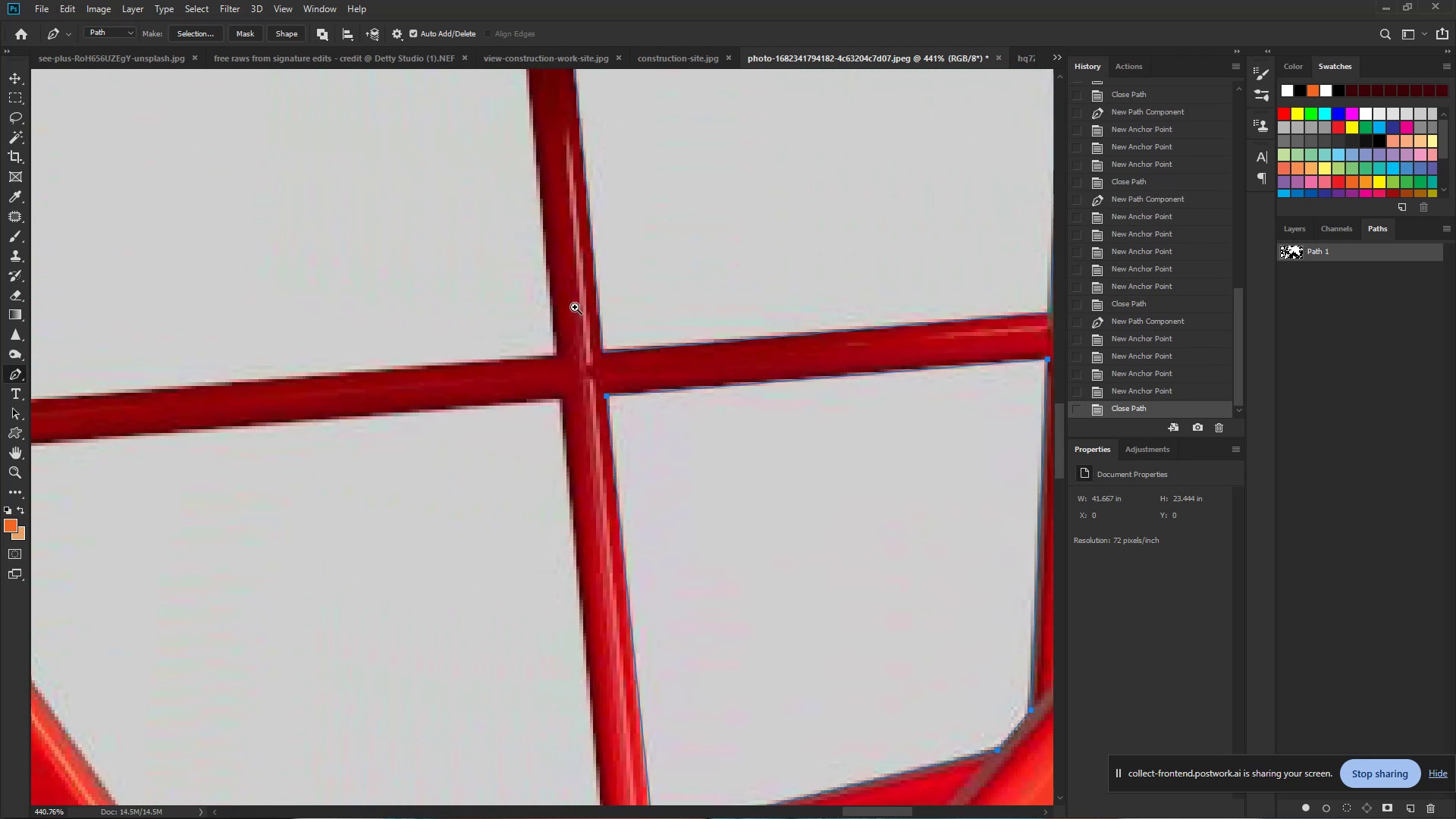 
left_click_drag(start_coordinate=[599, 382], to_coordinate=[827, 412])
 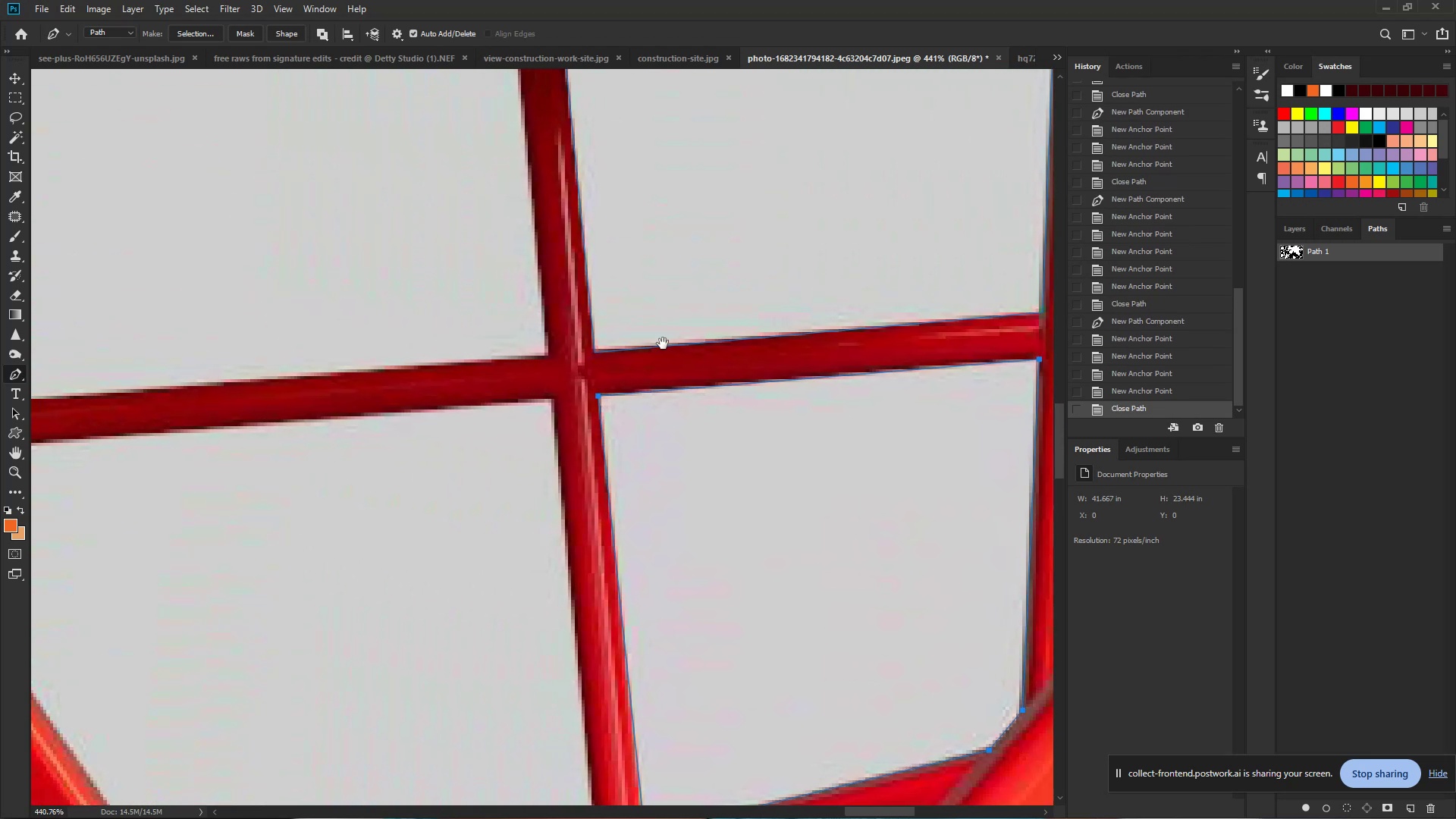 
hold_key(key=ControlLeft, duration=0.62)
 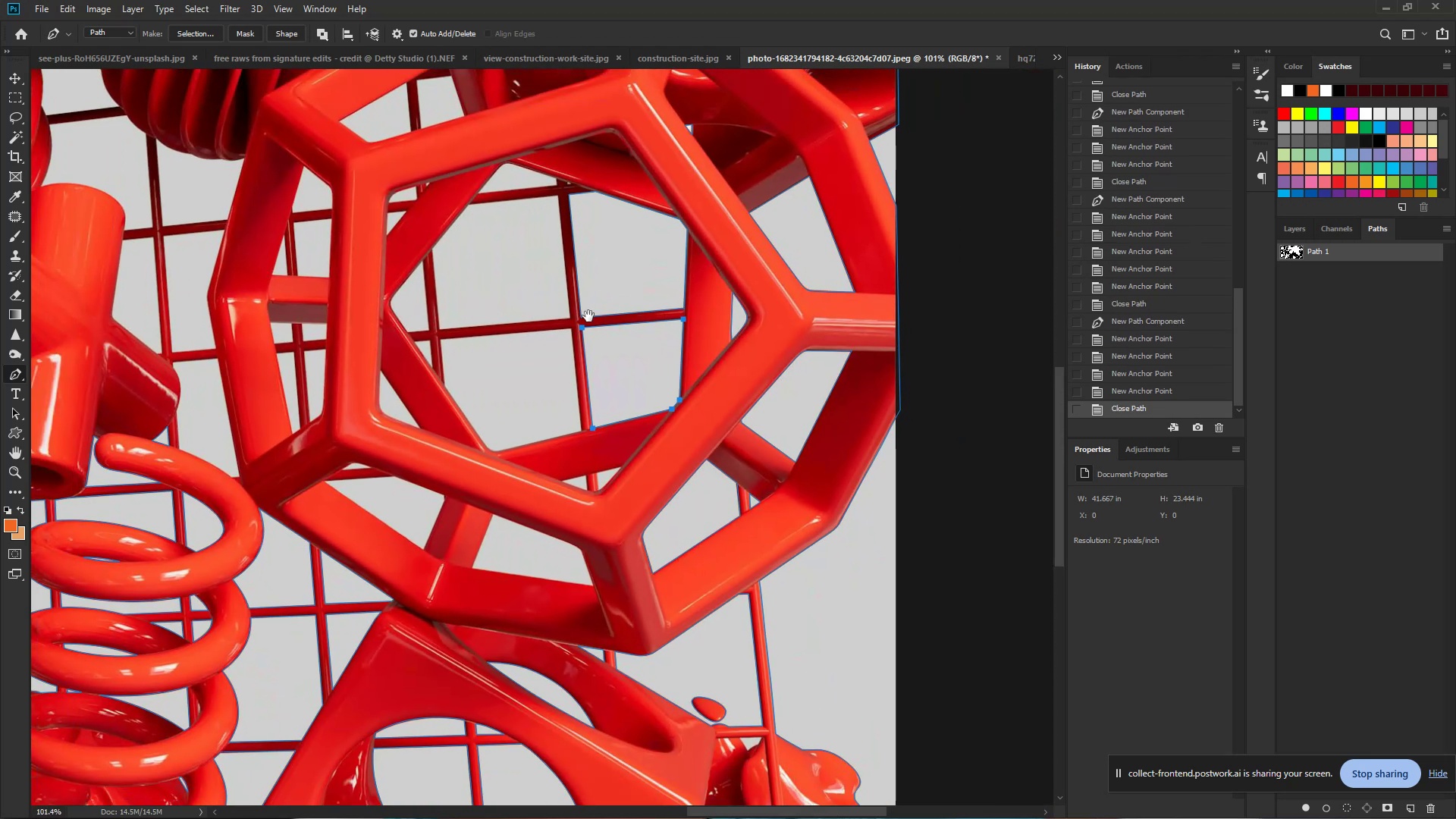 
hold_key(key=Space, duration=0.47)
 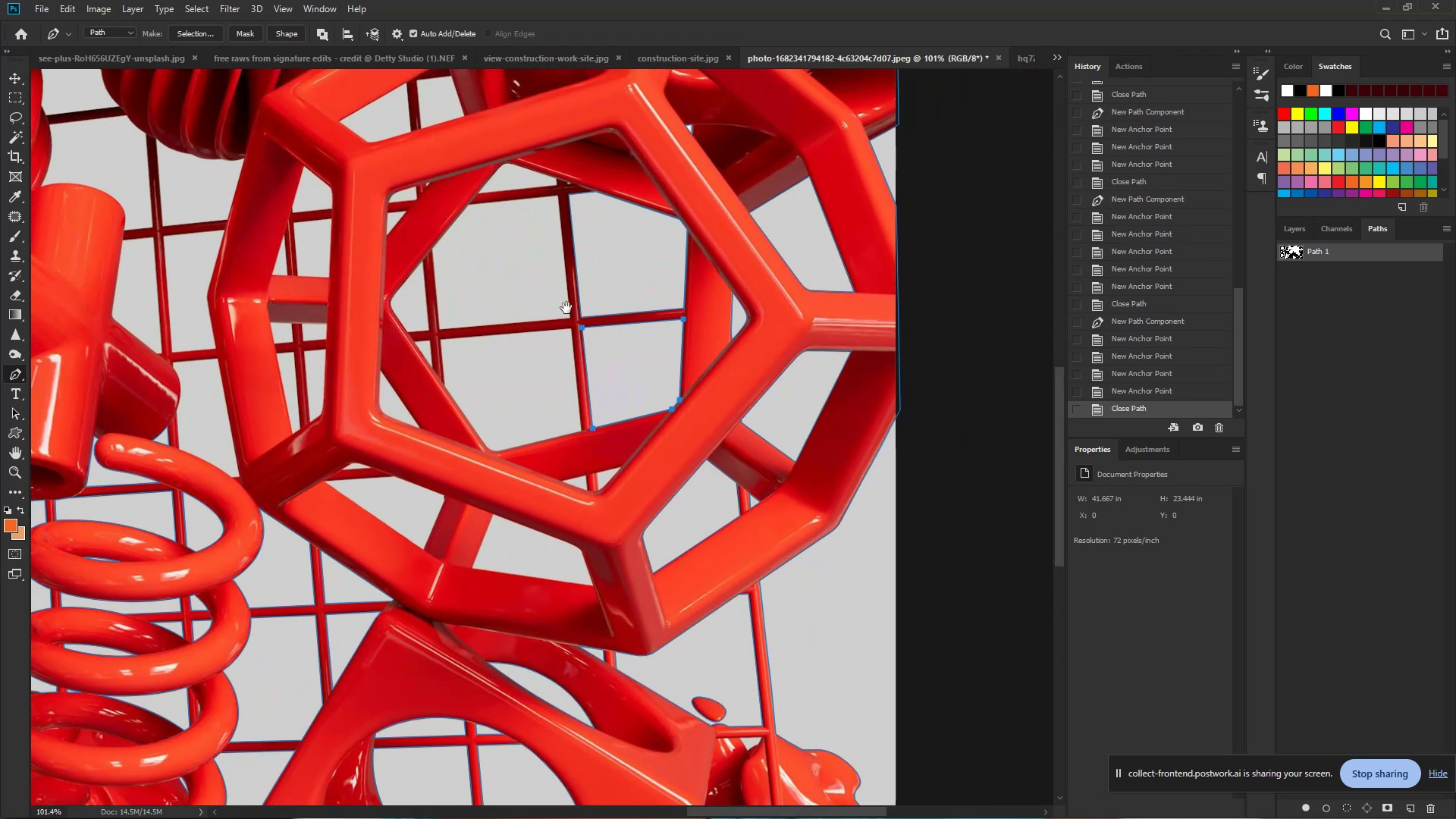 
left_click_drag(start_coordinate=[575, 307], to_coordinate=[485, 305])
 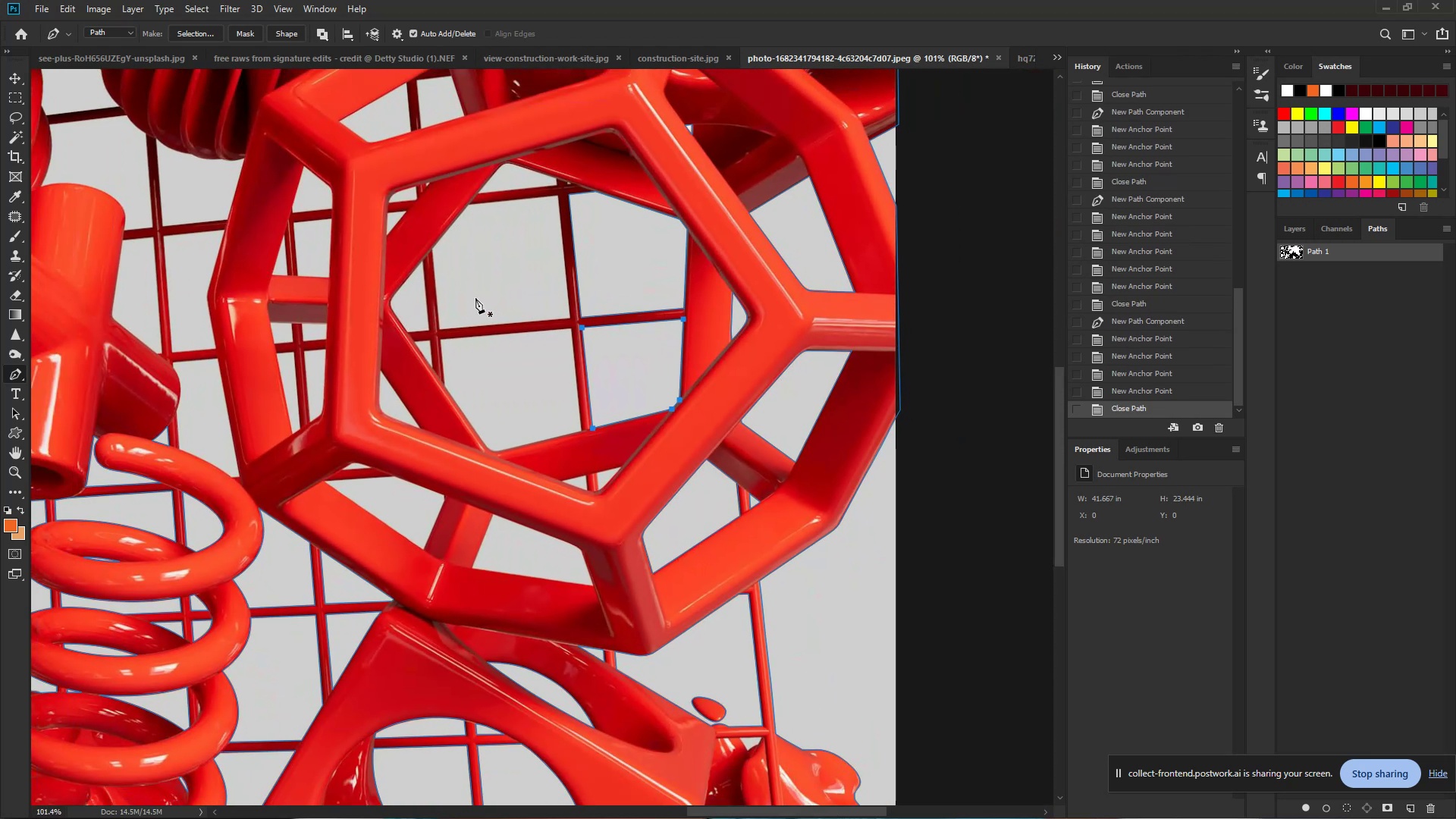 
hold_key(key=Space, duration=1.29)
 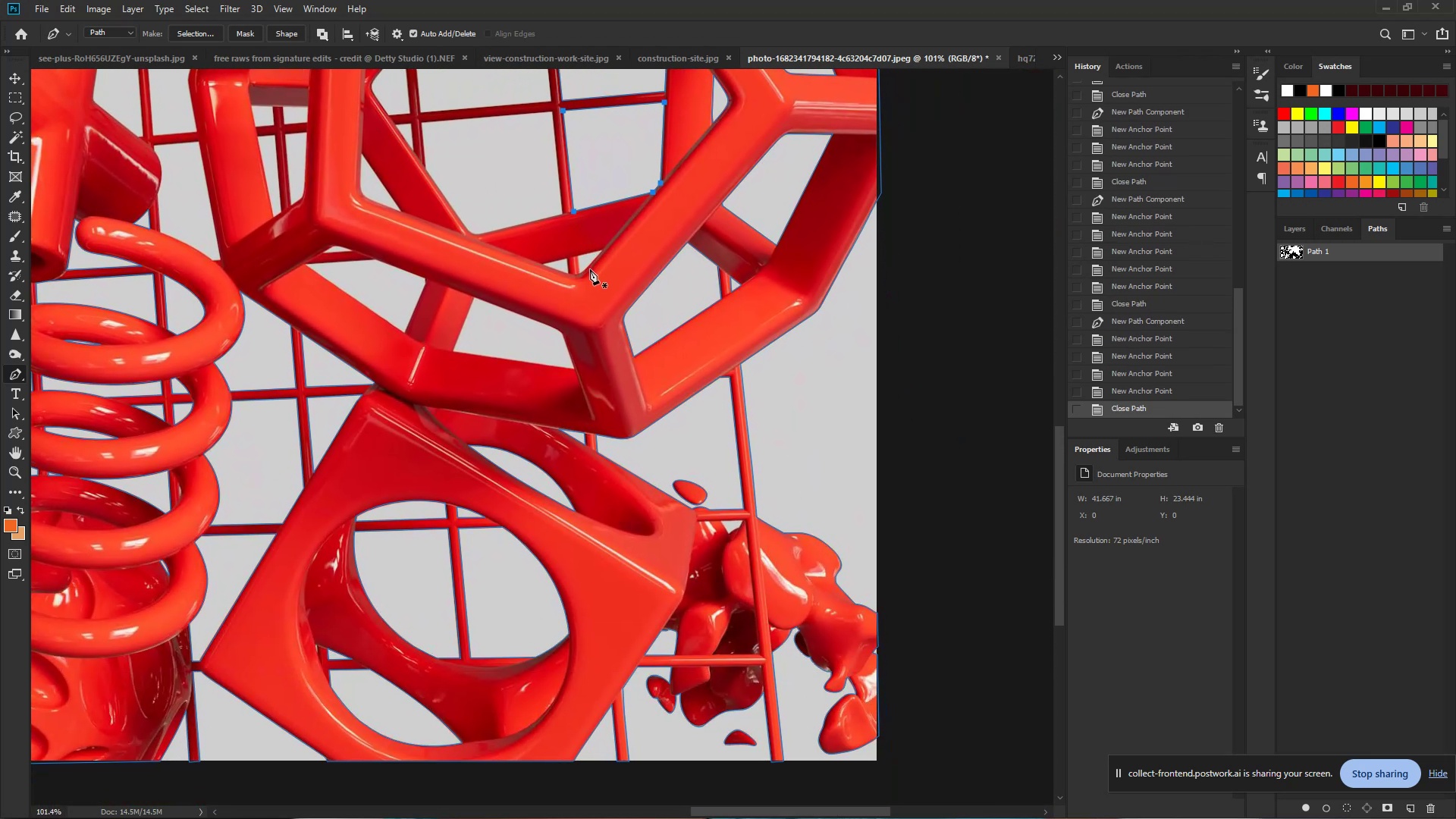 
left_click_drag(start_coordinate=[599, 453], to_coordinate=[580, 237])
 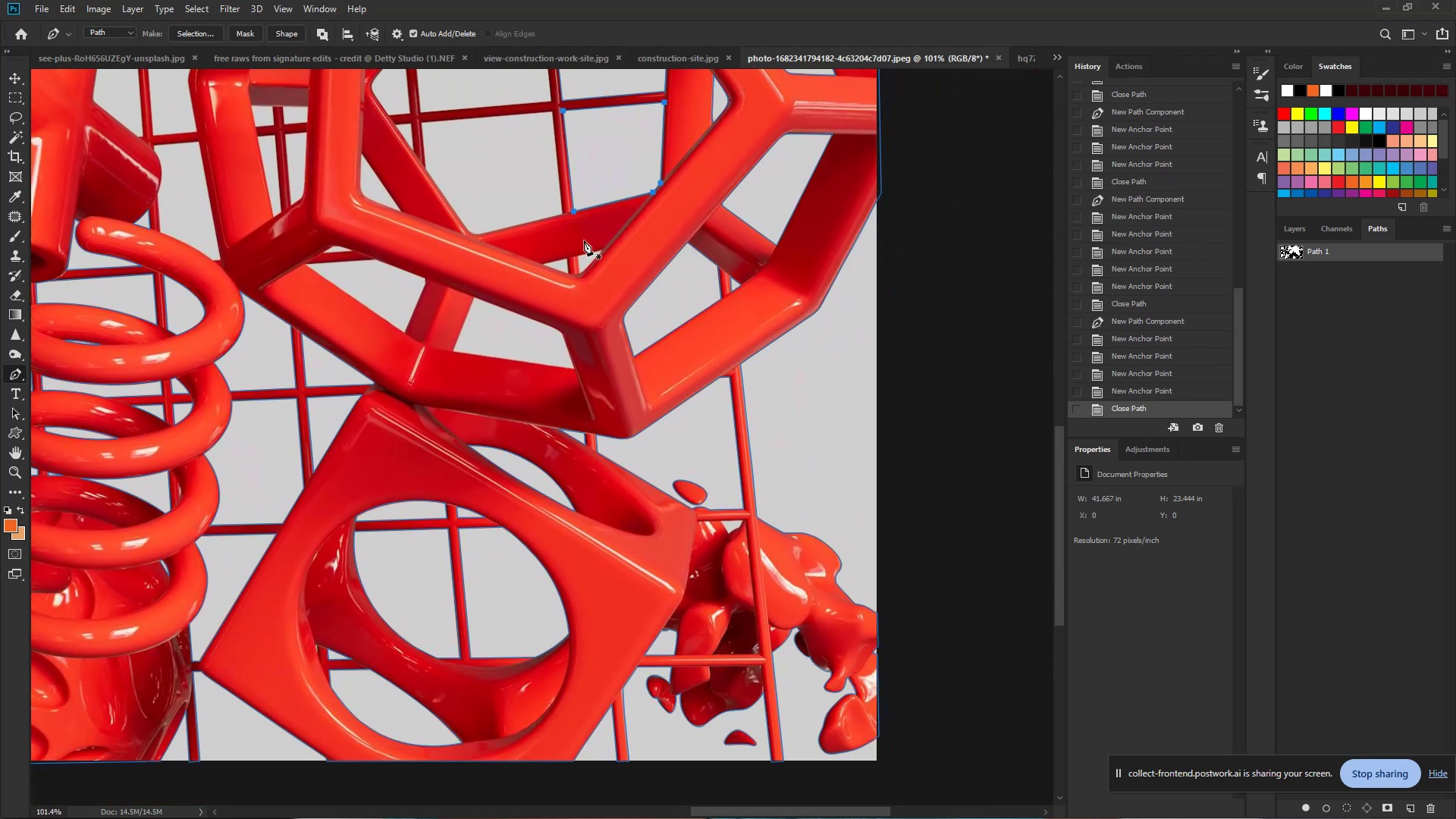 
hold_key(key=ControlLeft, duration=0.66)
 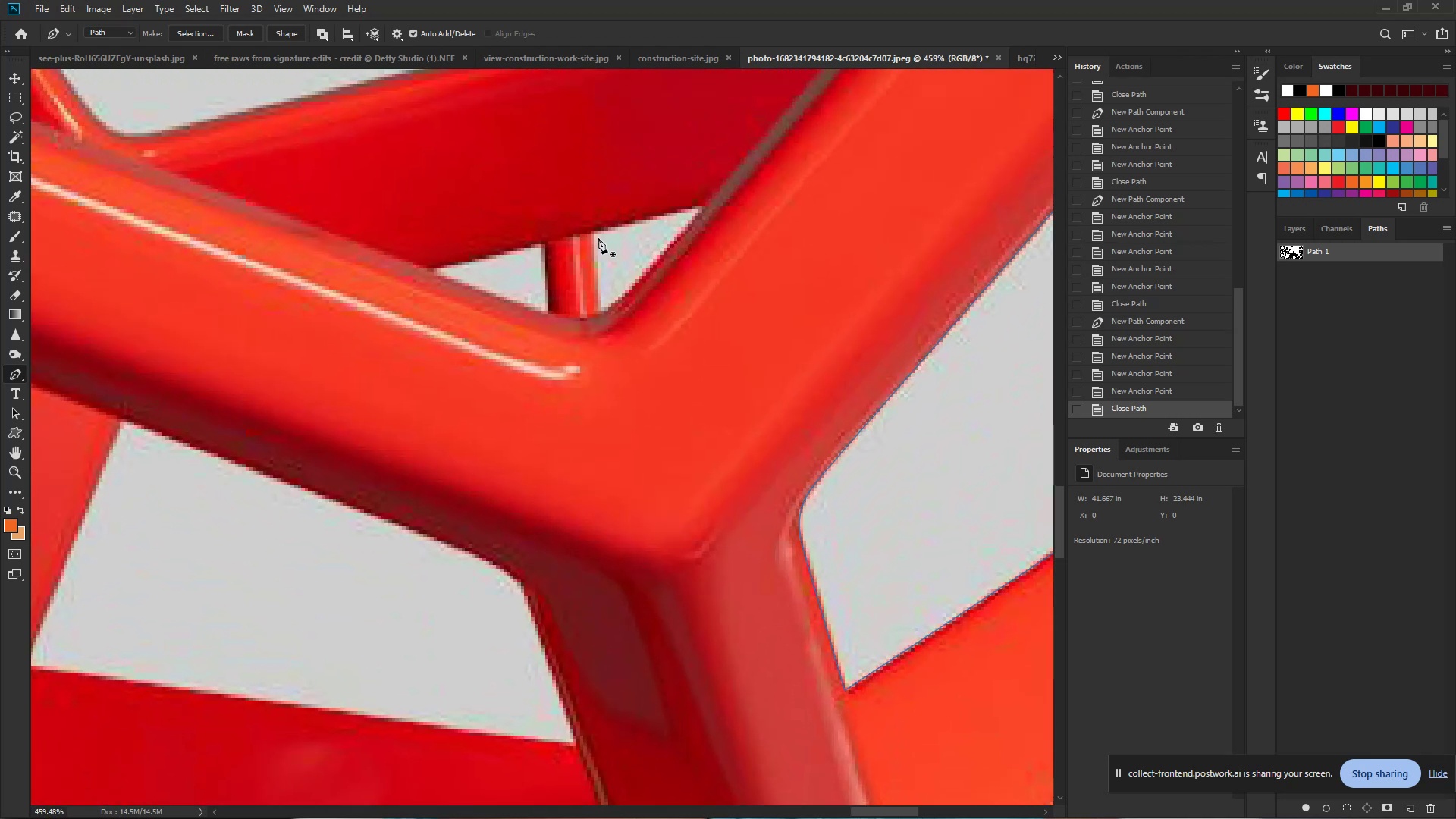 
hold_key(key=Space, duration=0.5)
 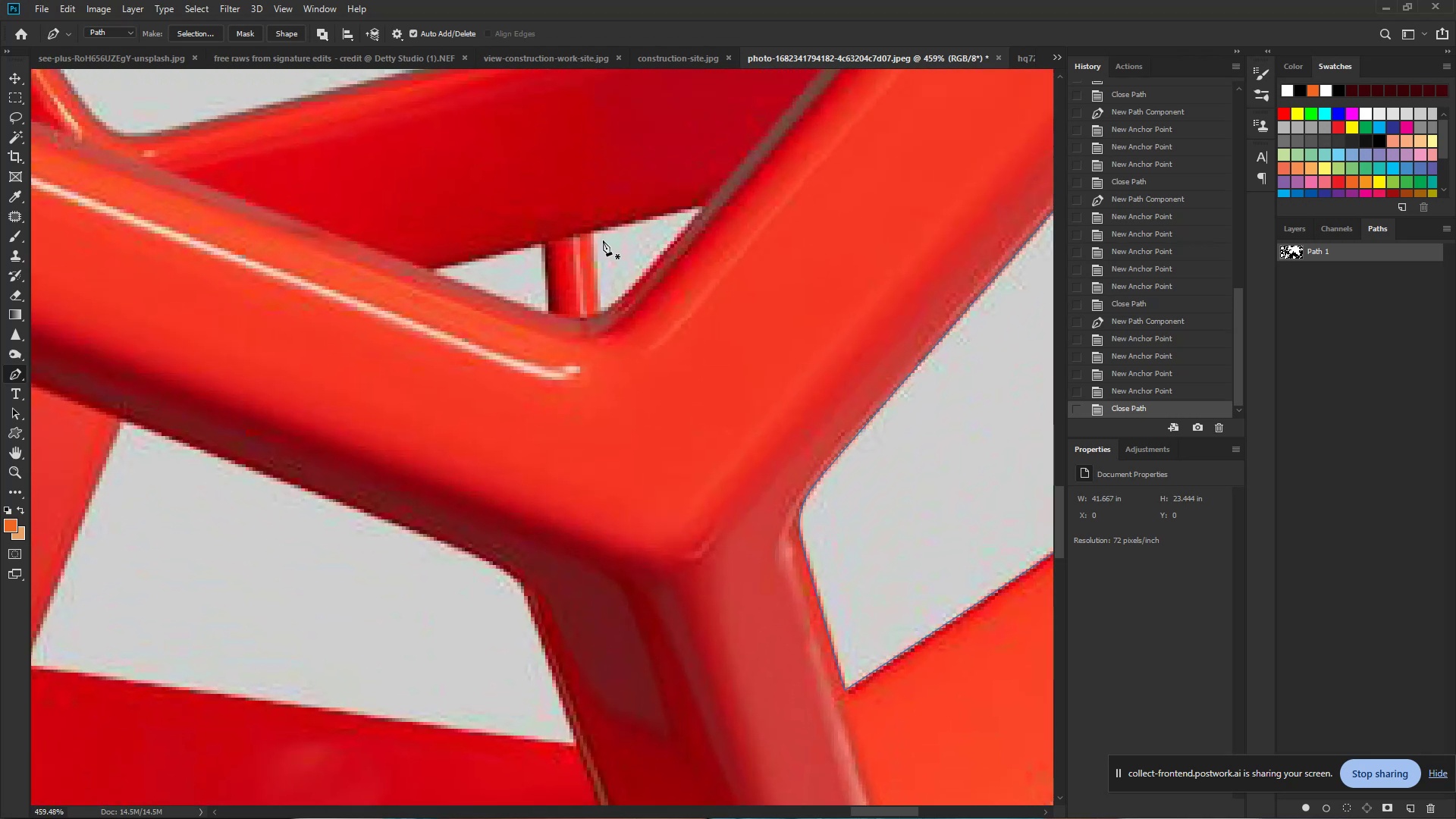 
left_click_drag(start_coordinate=[574, 262], to_coordinate=[667, 284])
 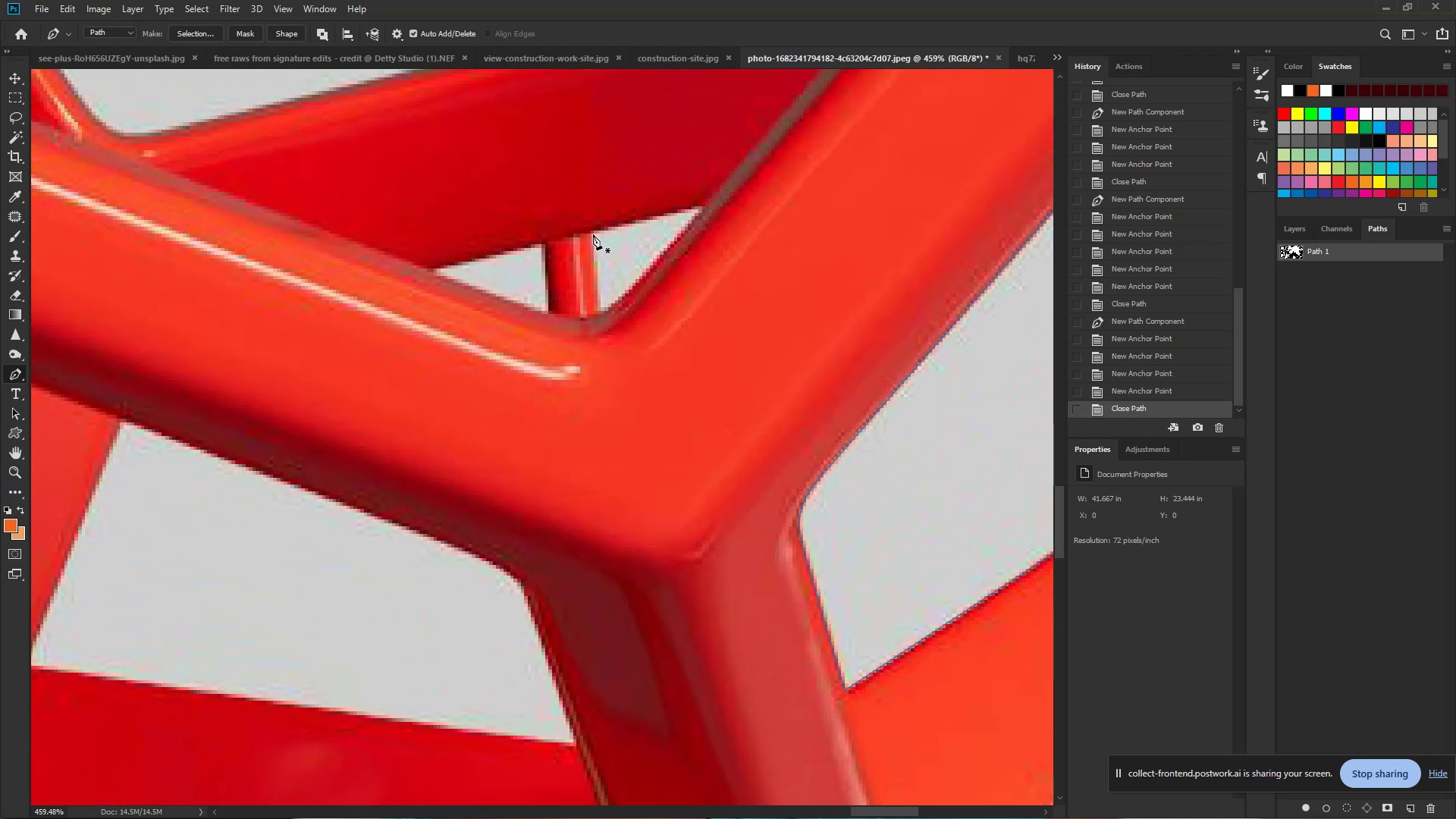 
left_click([593, 231])
 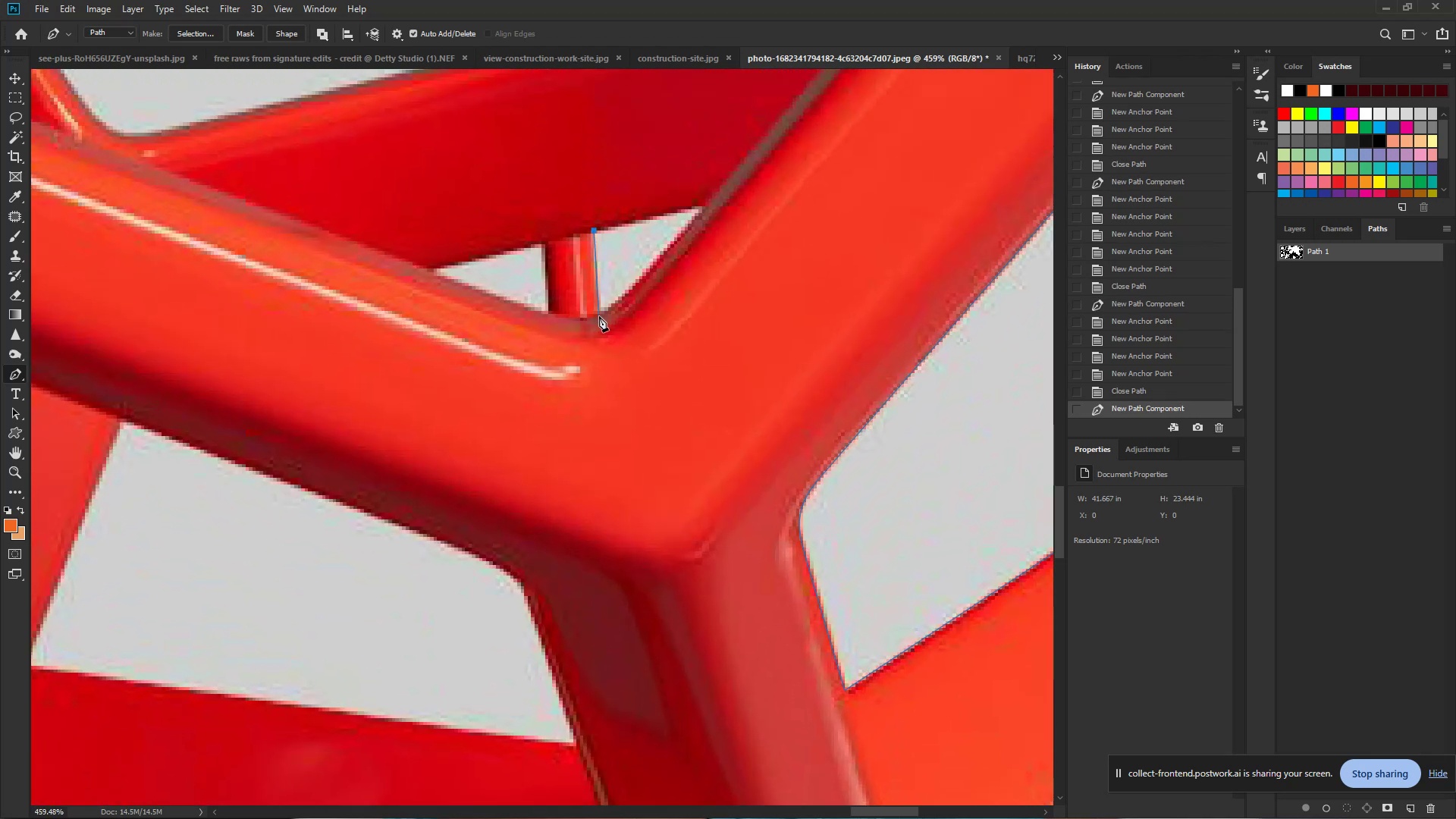 
left_click([599, 316])
 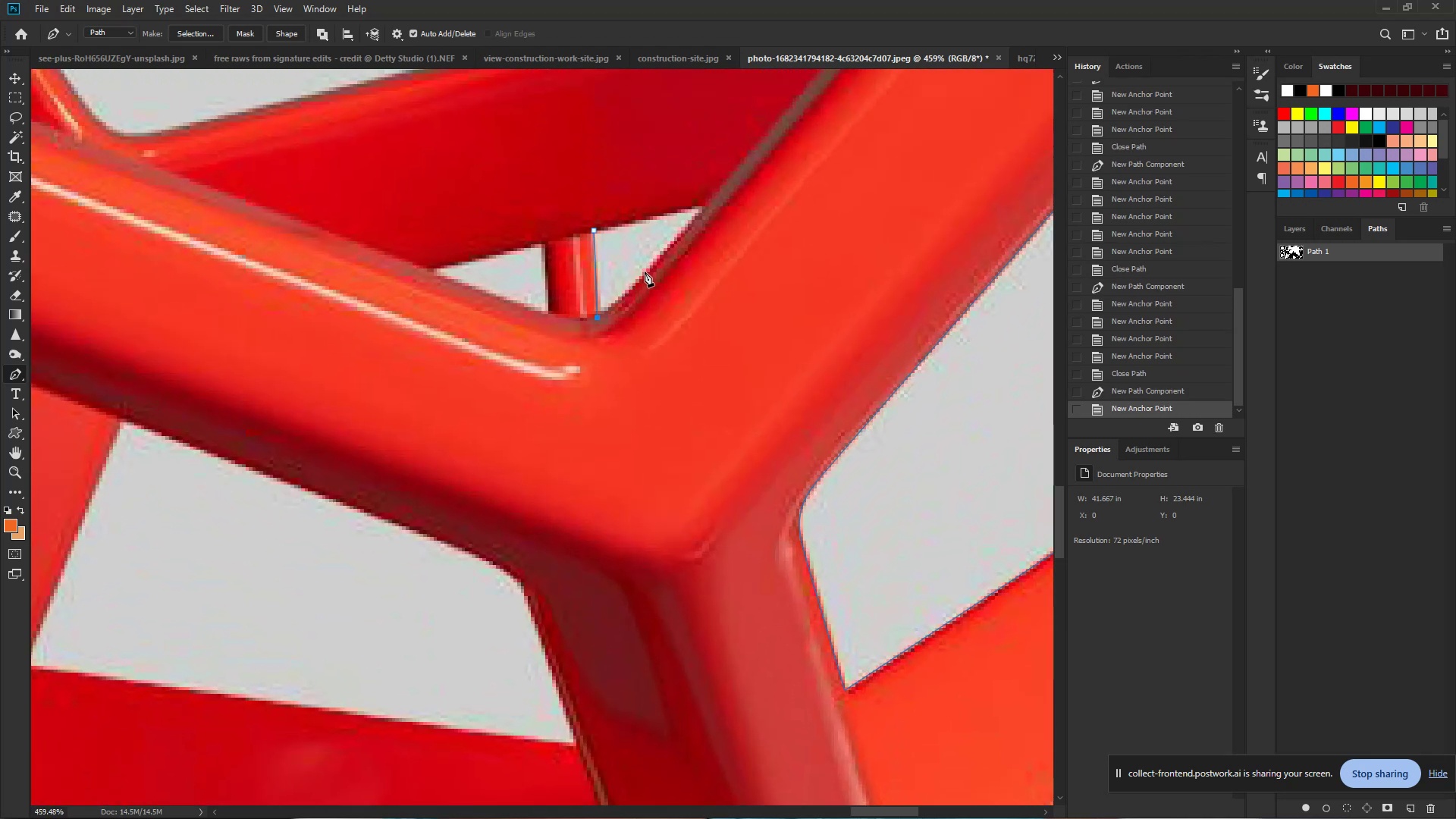 
left_click_drag(start_coordinate=[648, 269], to_coordinate=[679, 238])
 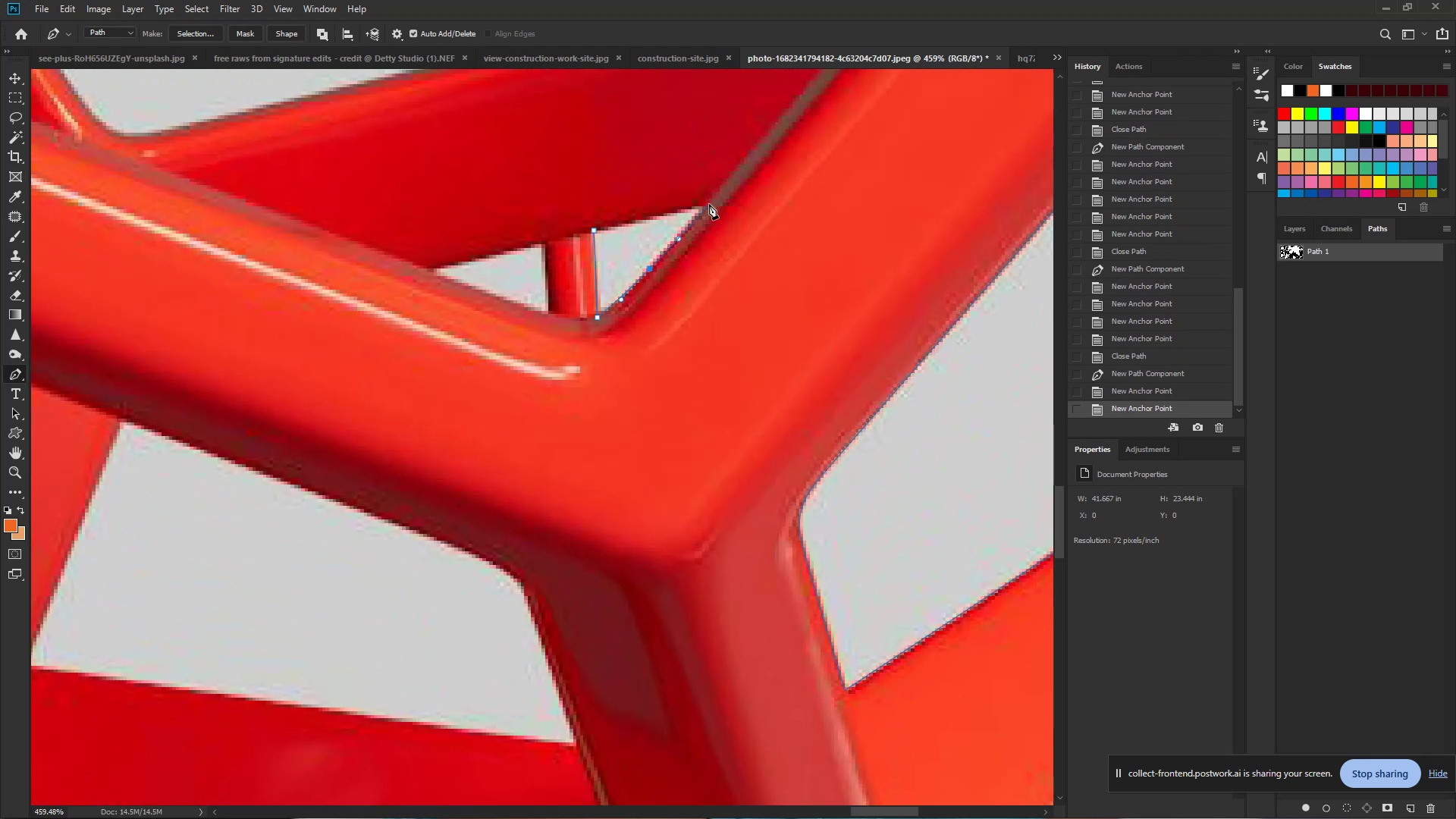 
left_click([709, 204])
 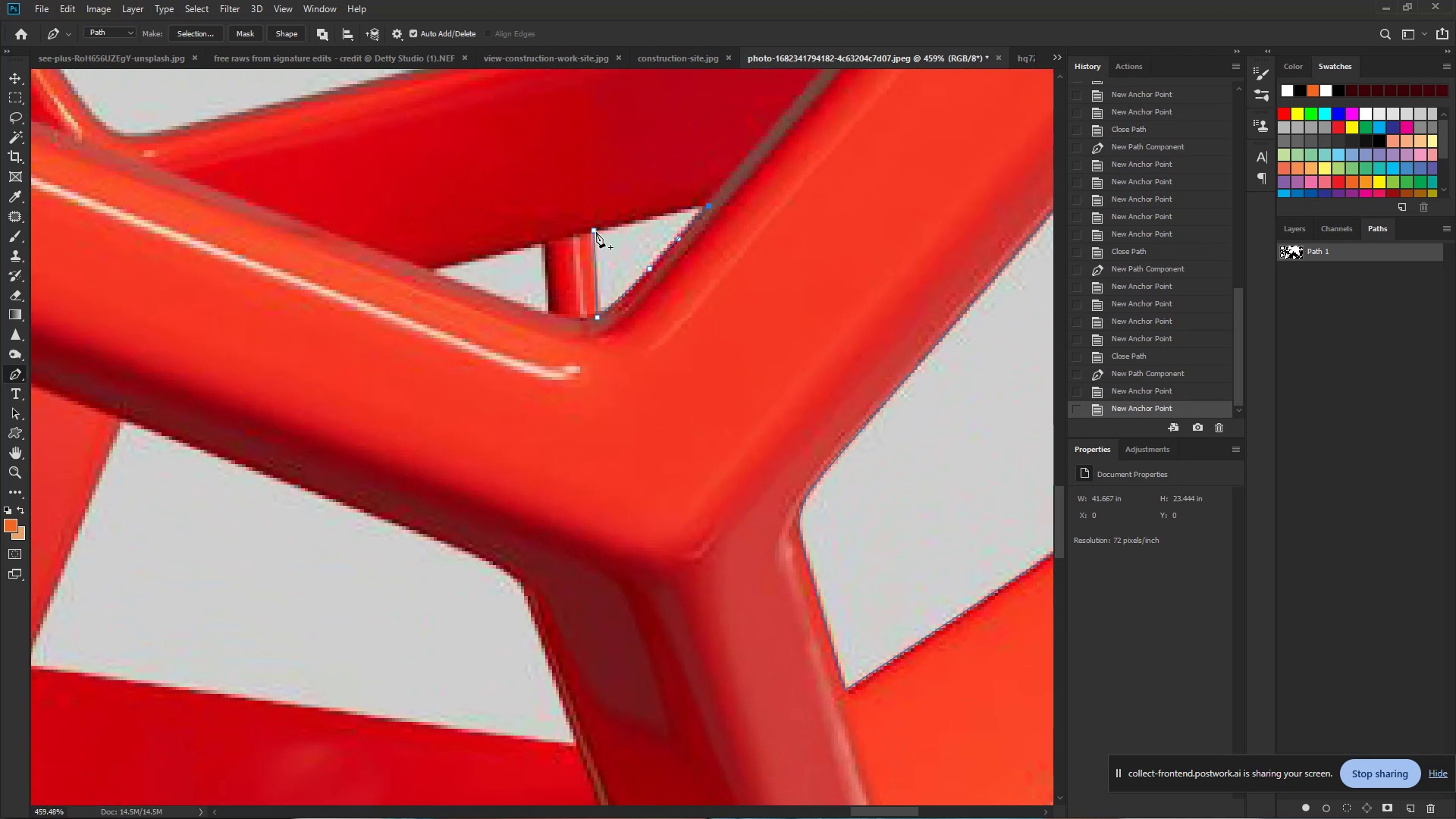 
left_click([595, 232])
 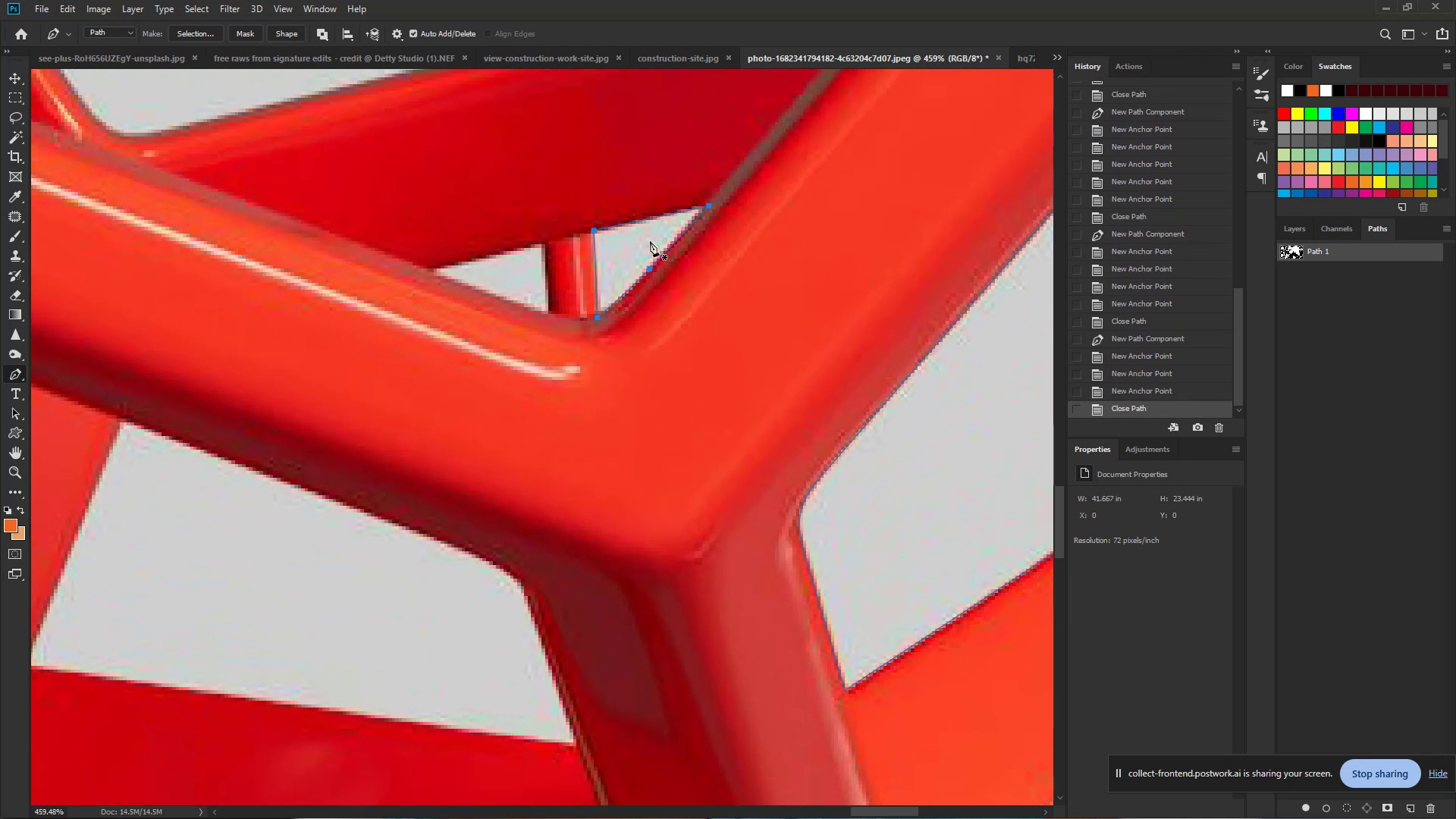 
hold_key(key=ControlLeft, duration=0.5)
 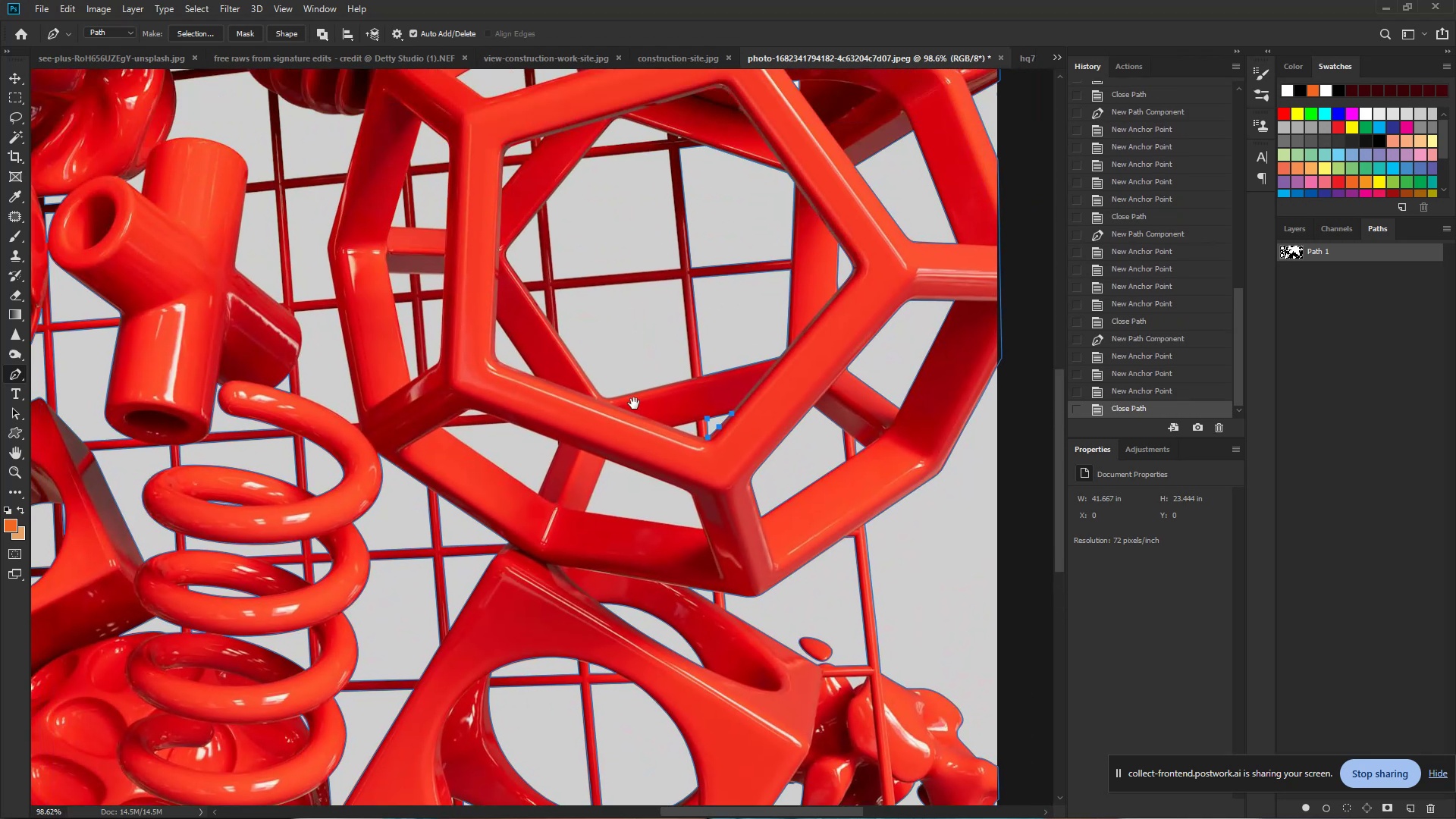 
hold_key(key=Space, duration=0.3)
 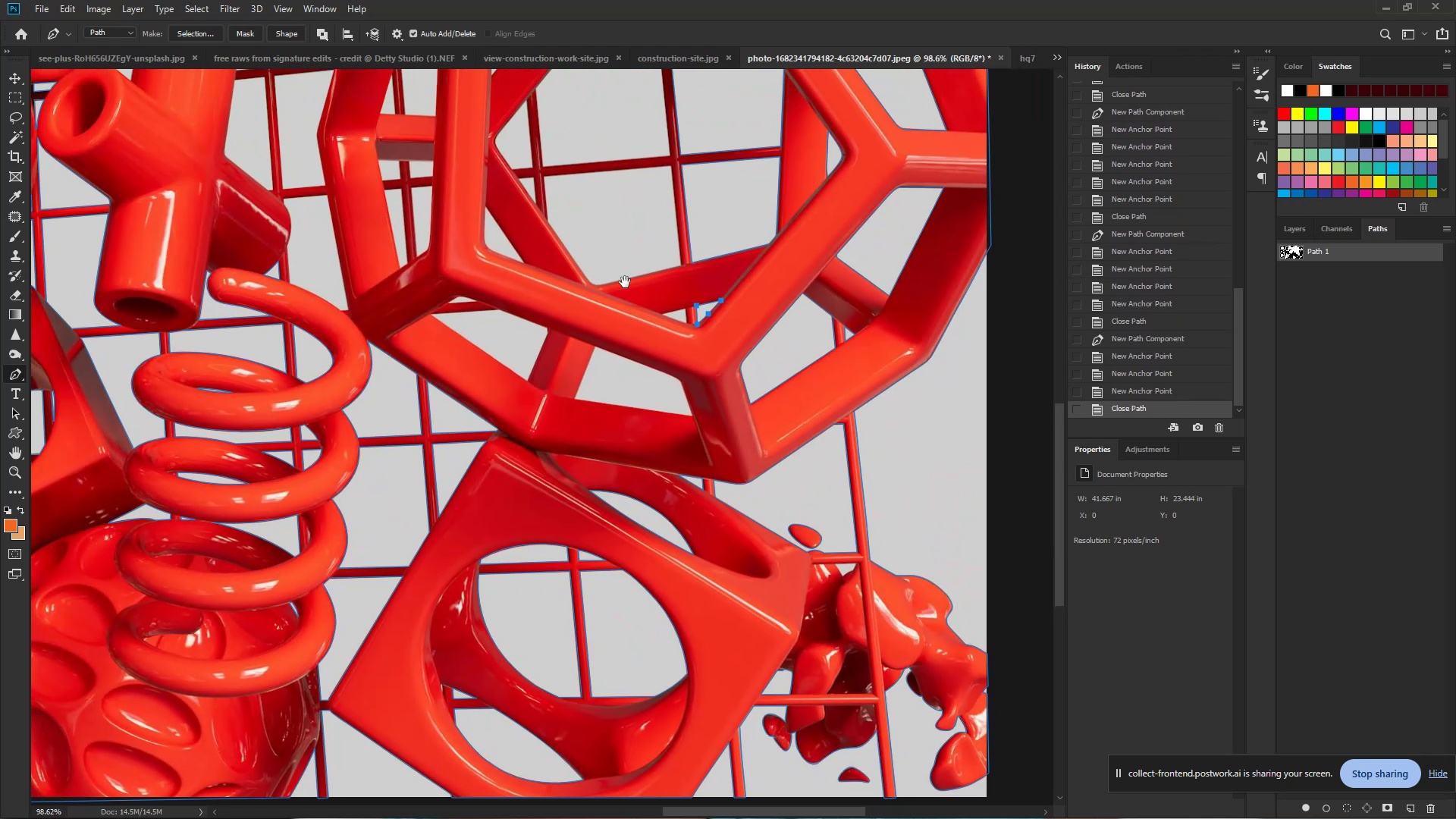 
left_click_drag(start_coordinate=[709, 268], to_coordinate=[613, 259])
 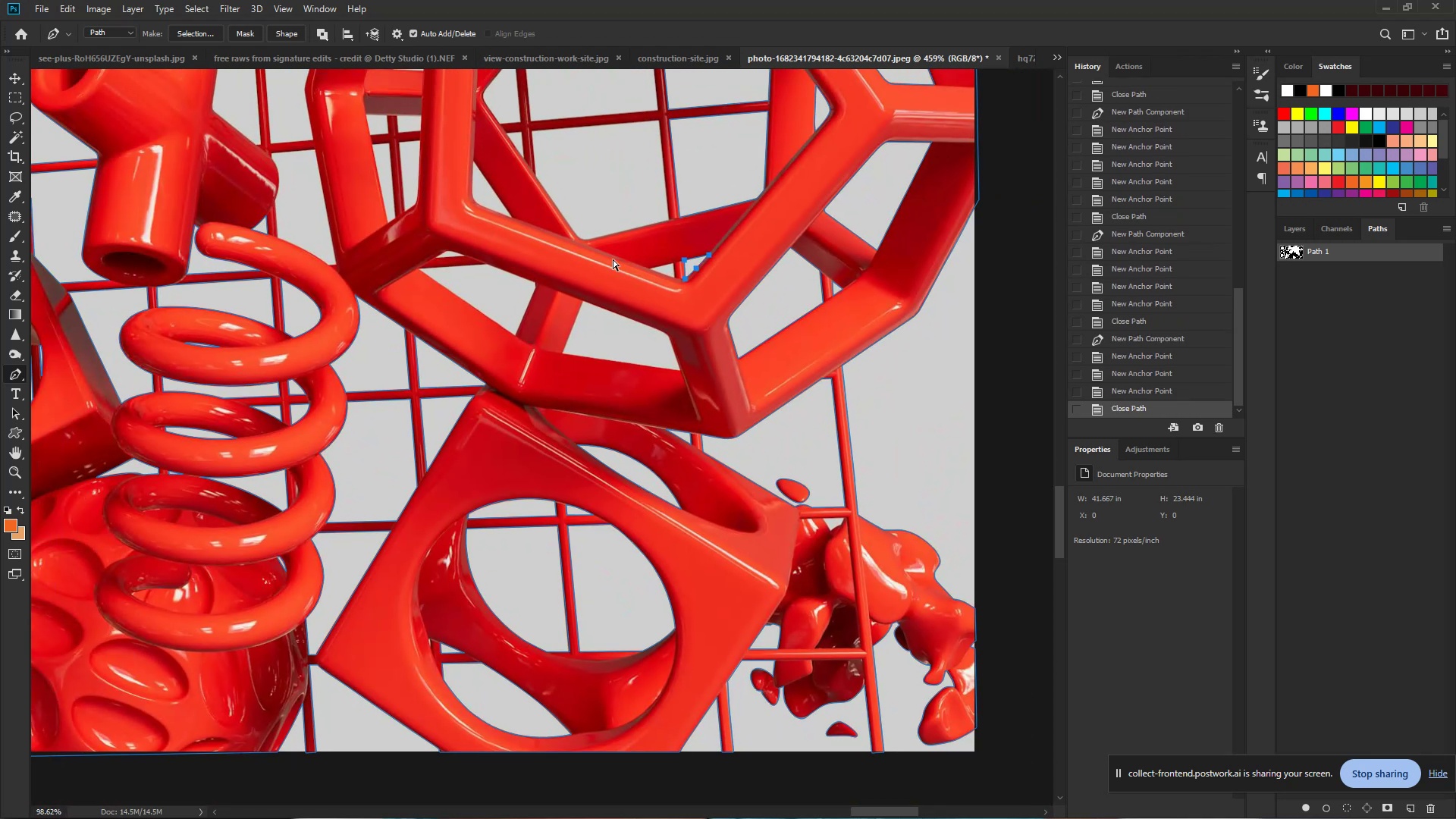 
hold_key(key=Space, duration=0.7)
 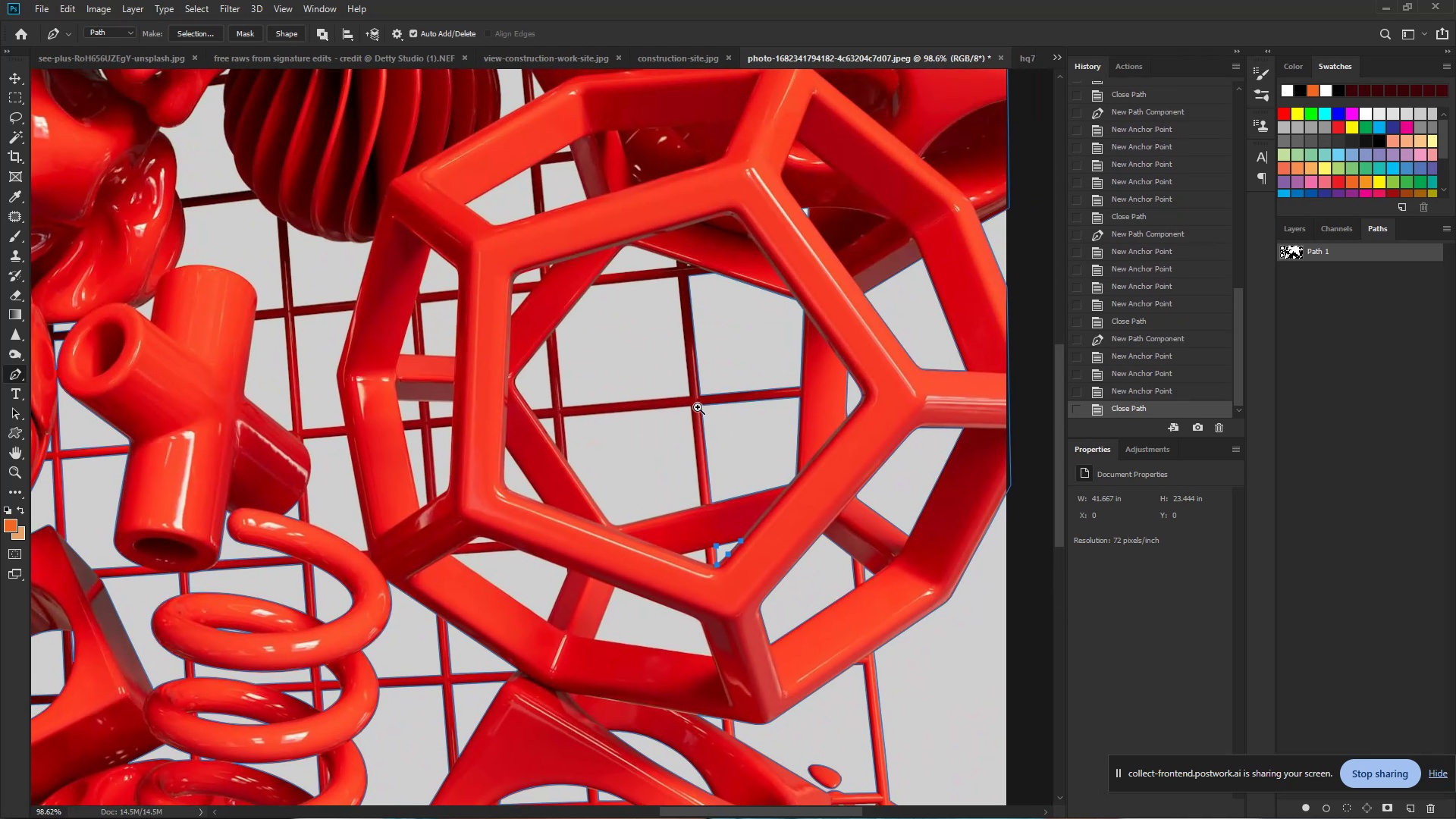 
left_click_drag(start_coordinate=[607, 193], to_coordinate=[639, 479])
 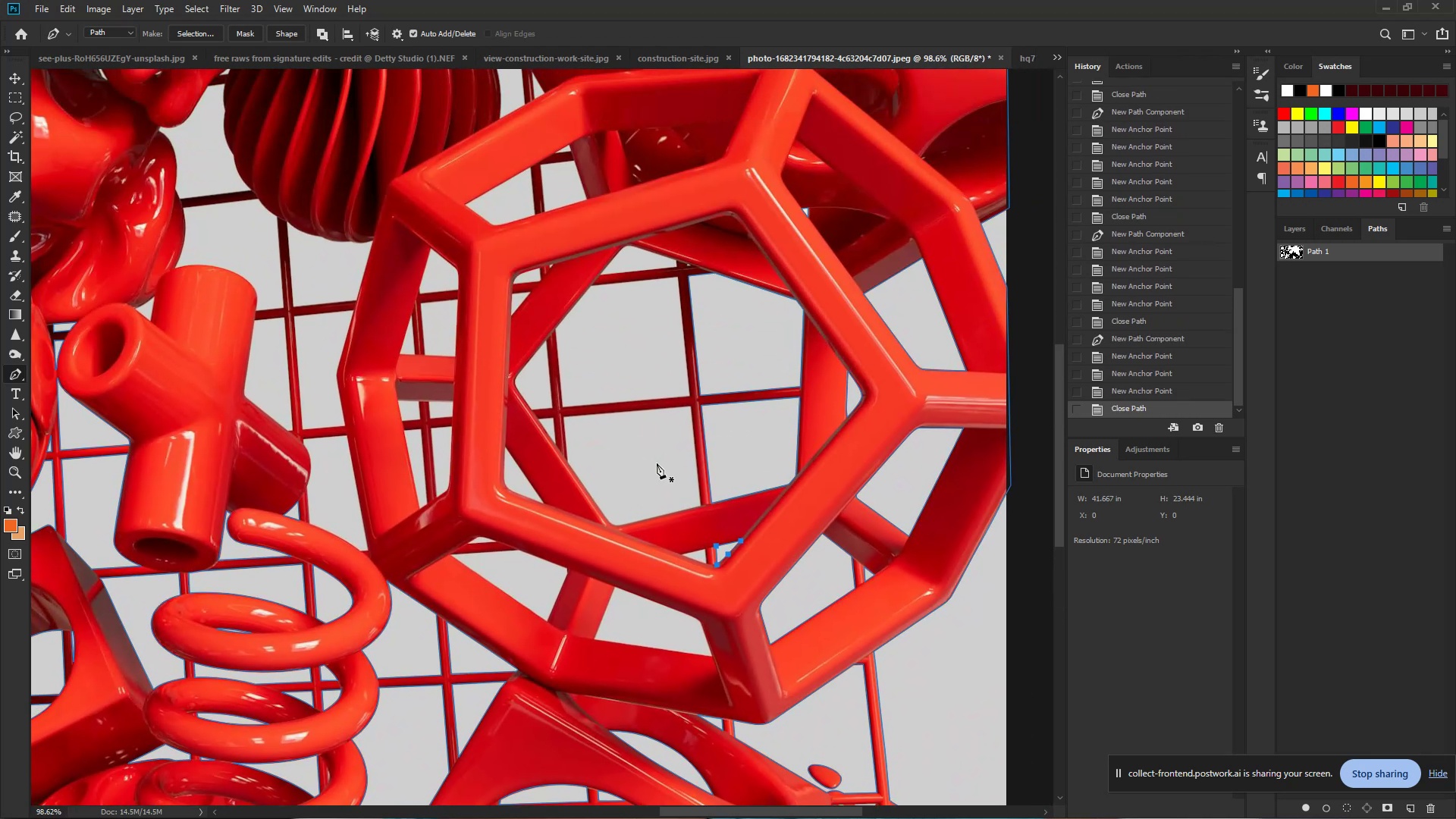 
hold_key(key=ControlLeft, duration=0.63)
 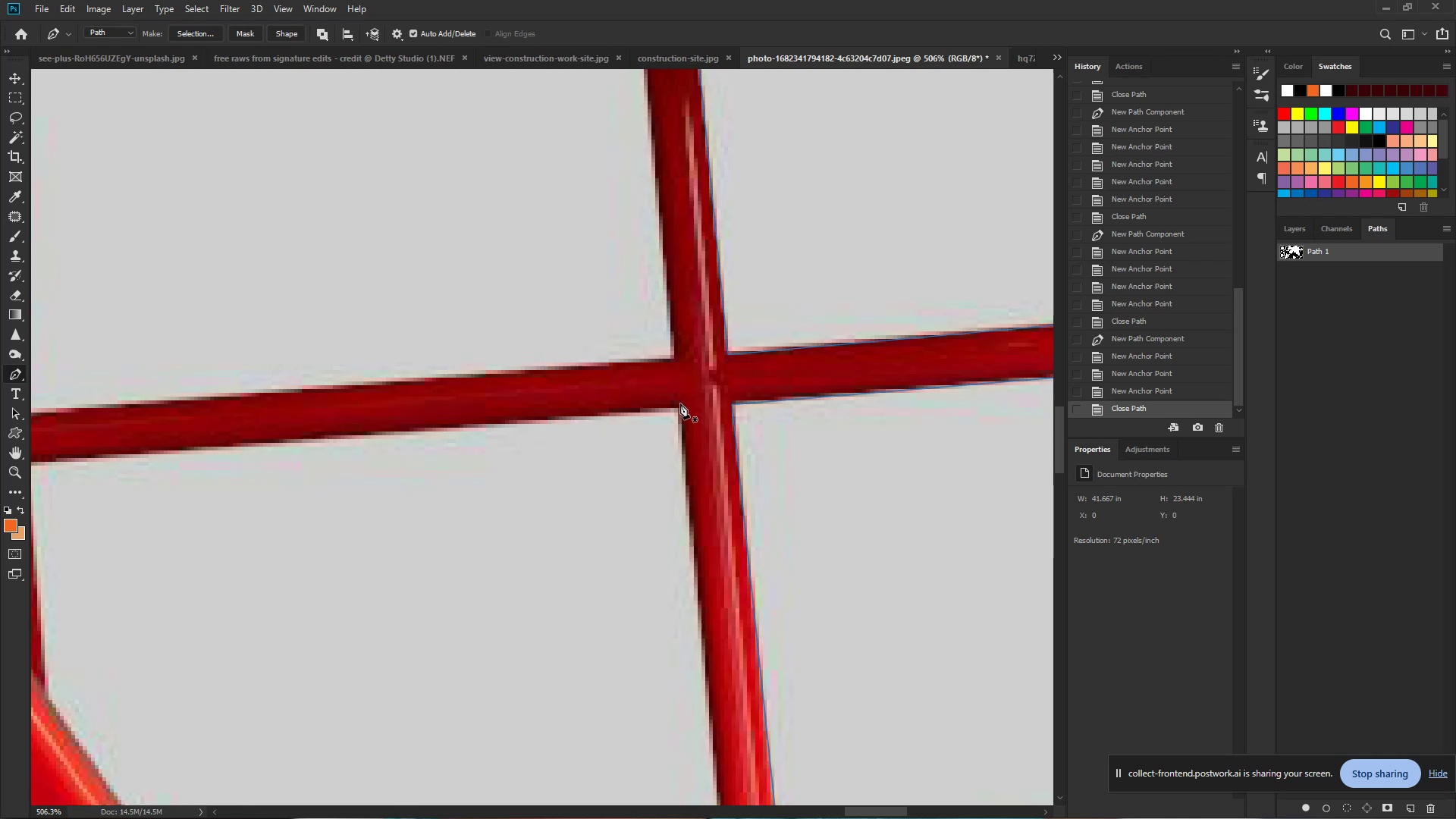 
hold_key(key=Space, duration=0.49)
 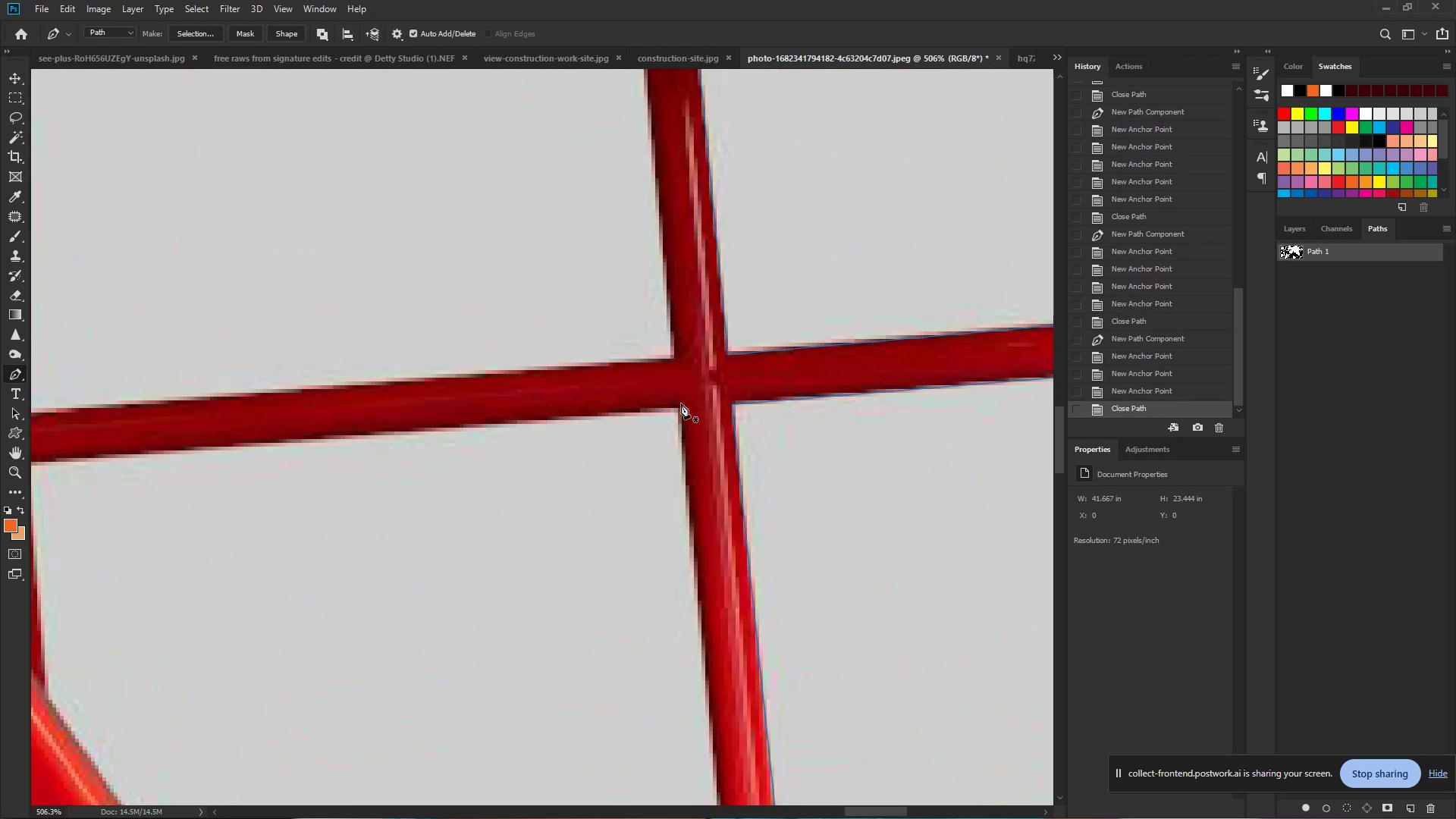 
left_click_drag(start_coordinate=[694, 406], to_coordinate=[795, 435])
 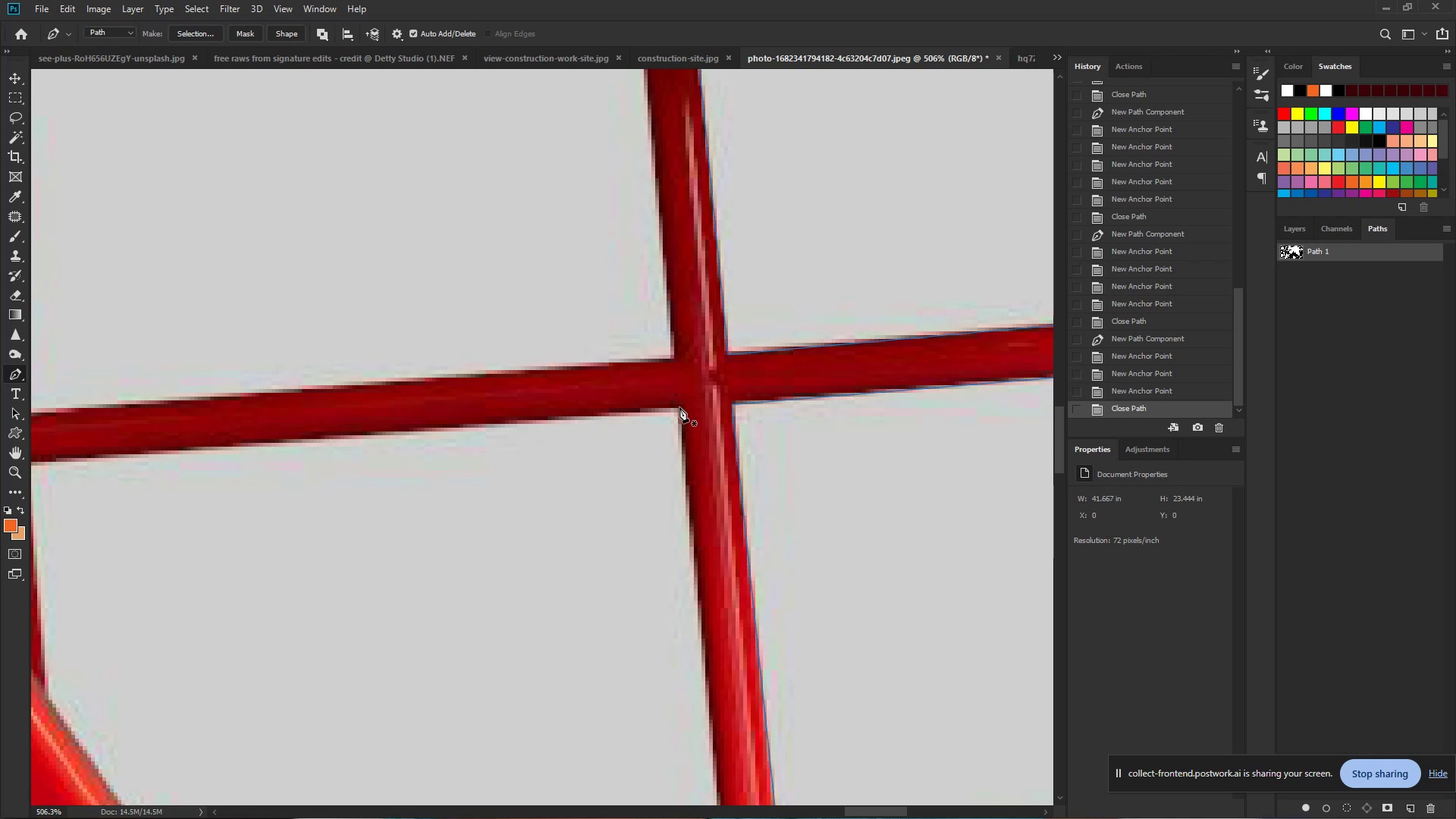 
left_click([679, 407])
 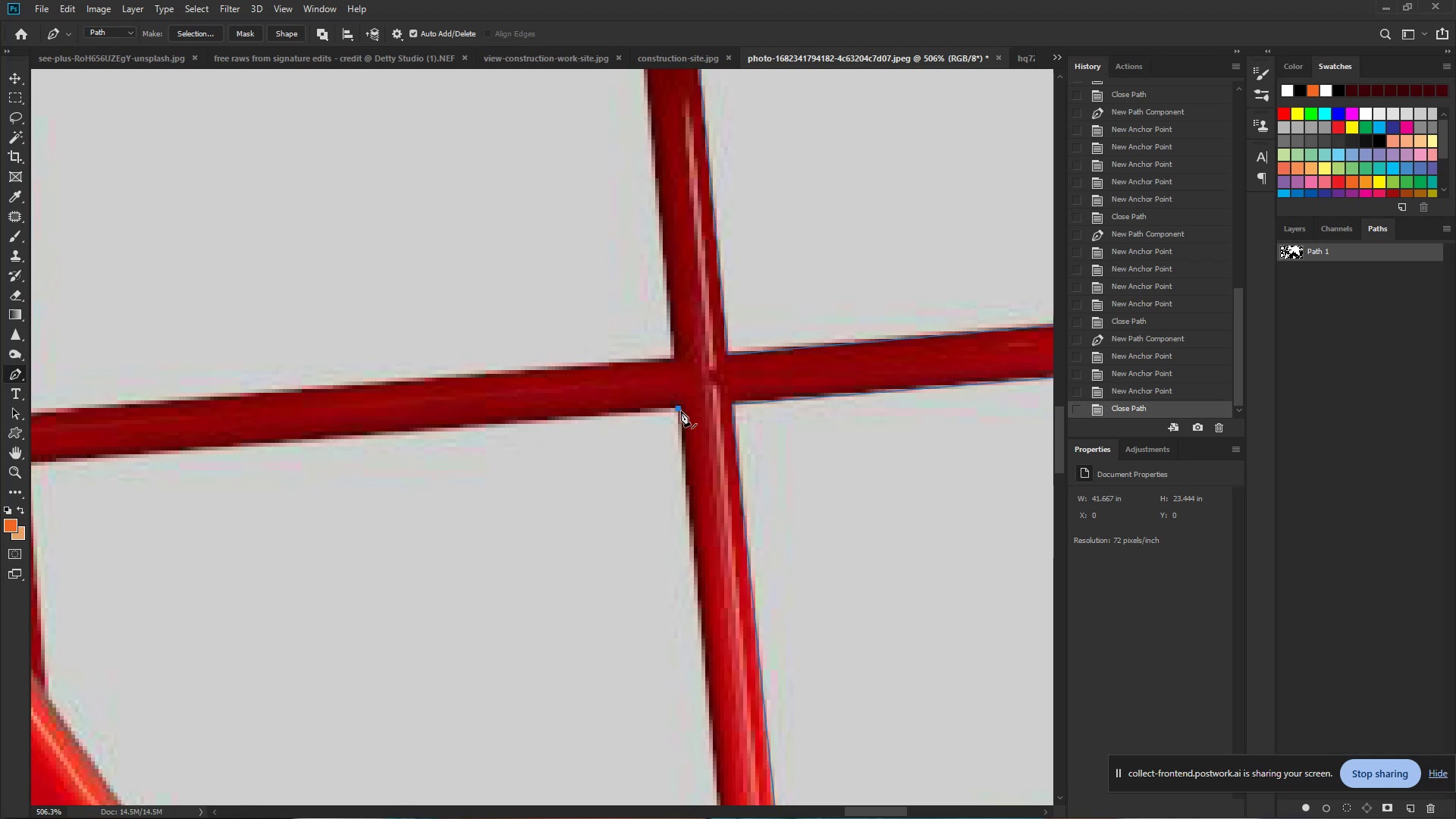 
hold_key(key=Space, duration=0.36)
 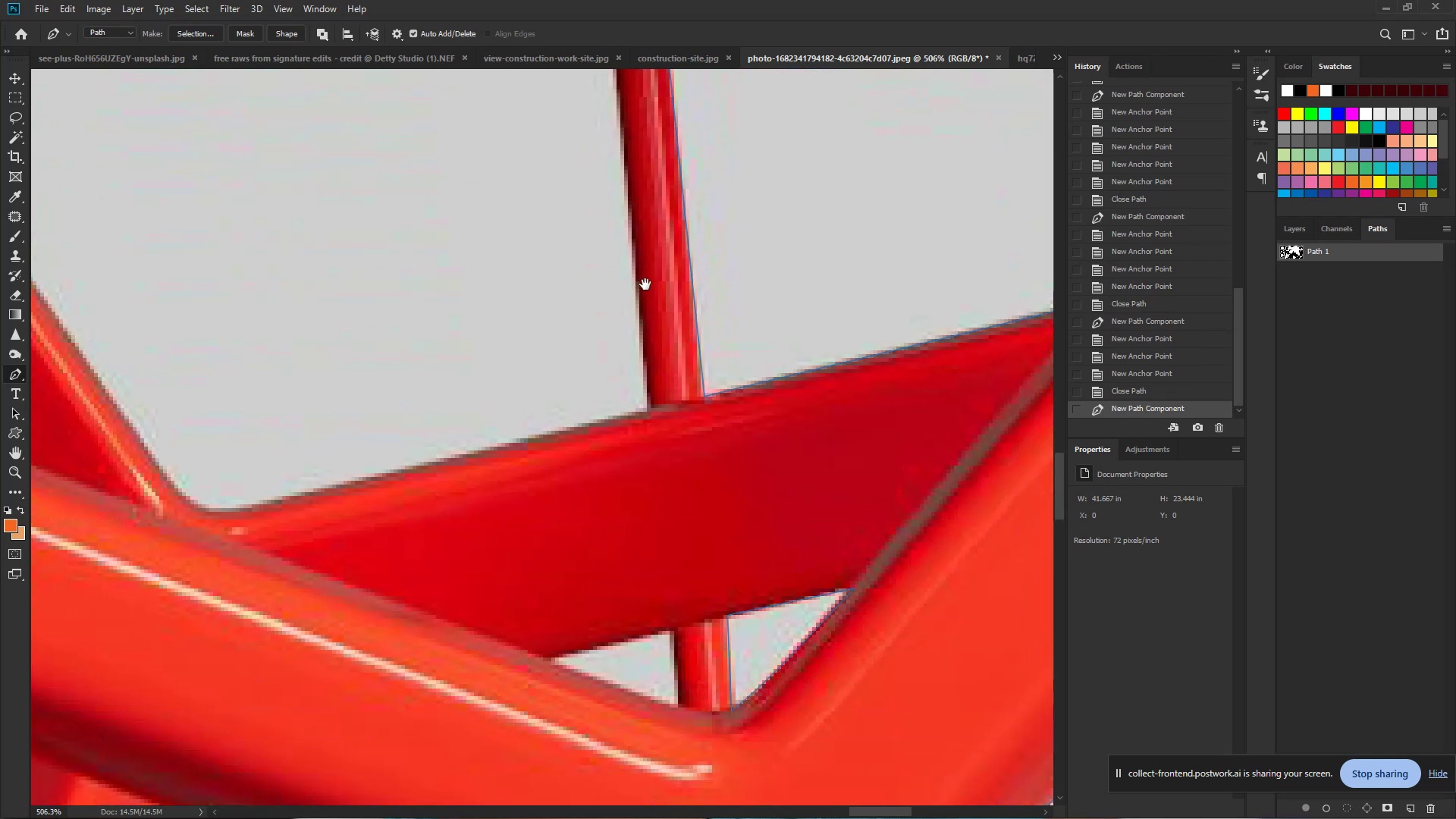 
left_click_drag(start_coordinate=[689, 467], to_coordinate=[648, 206])
 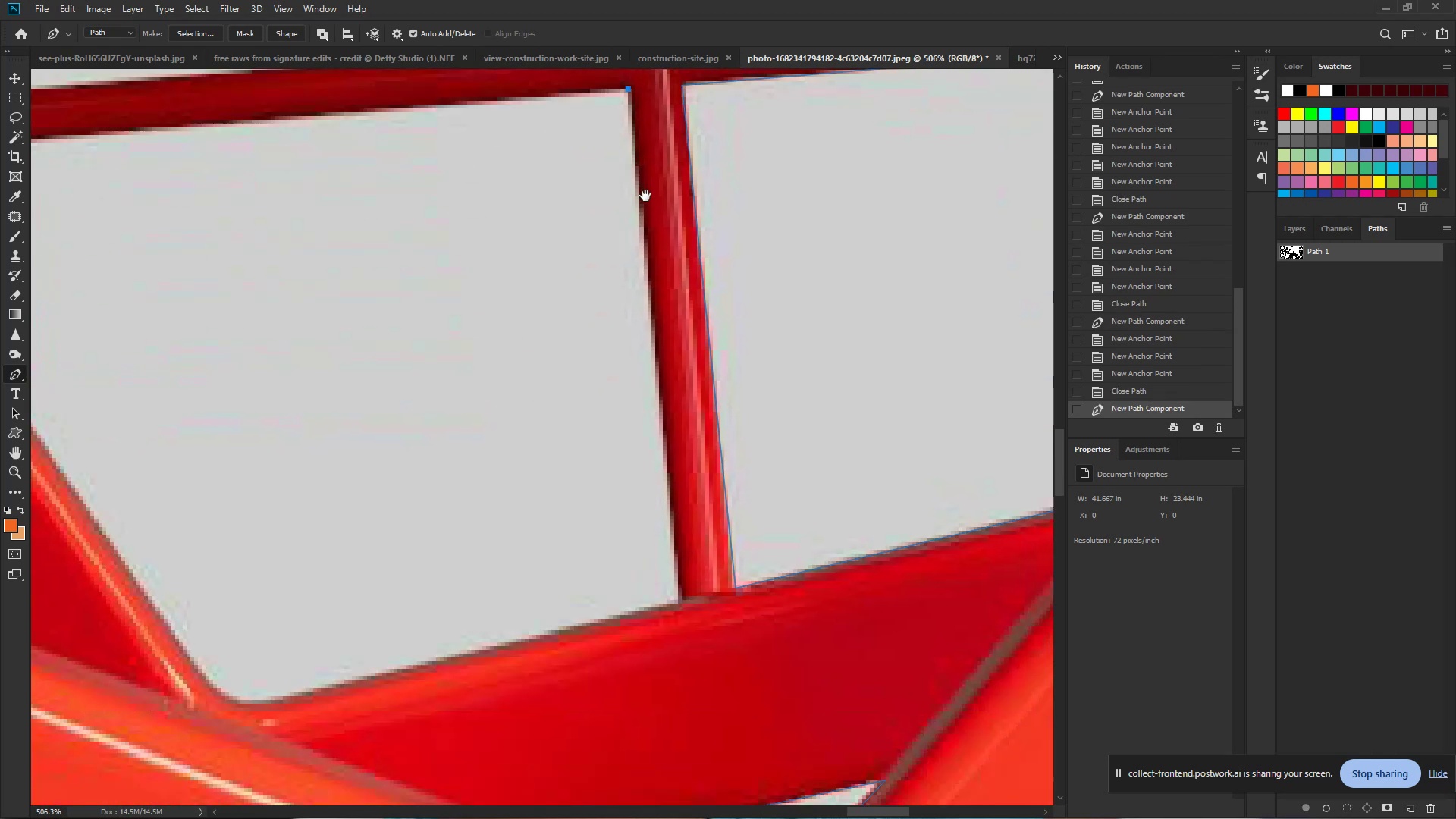 
hold_key(key=Space, duration=0.33)
 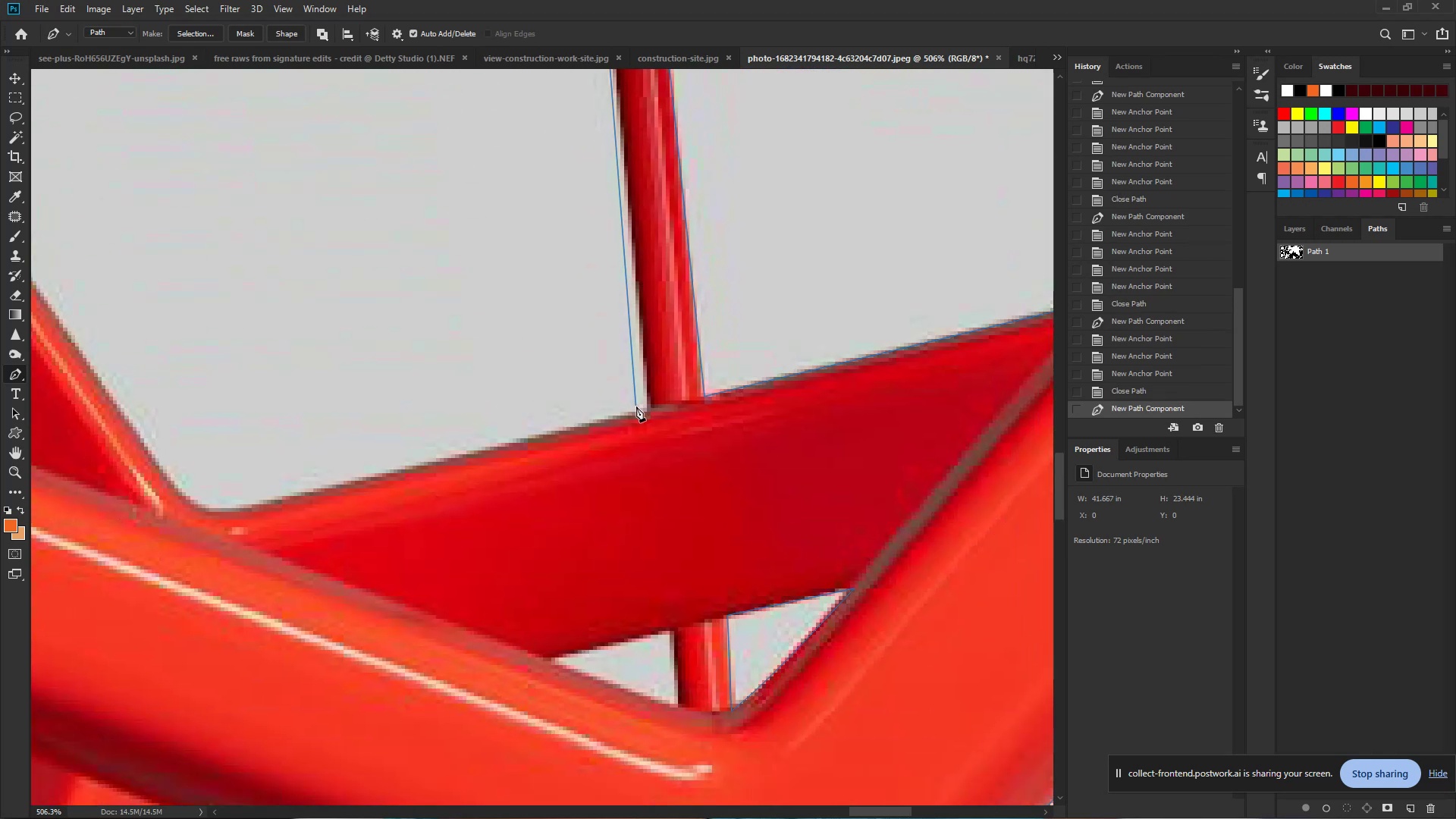 
triple_click([645, 284])
 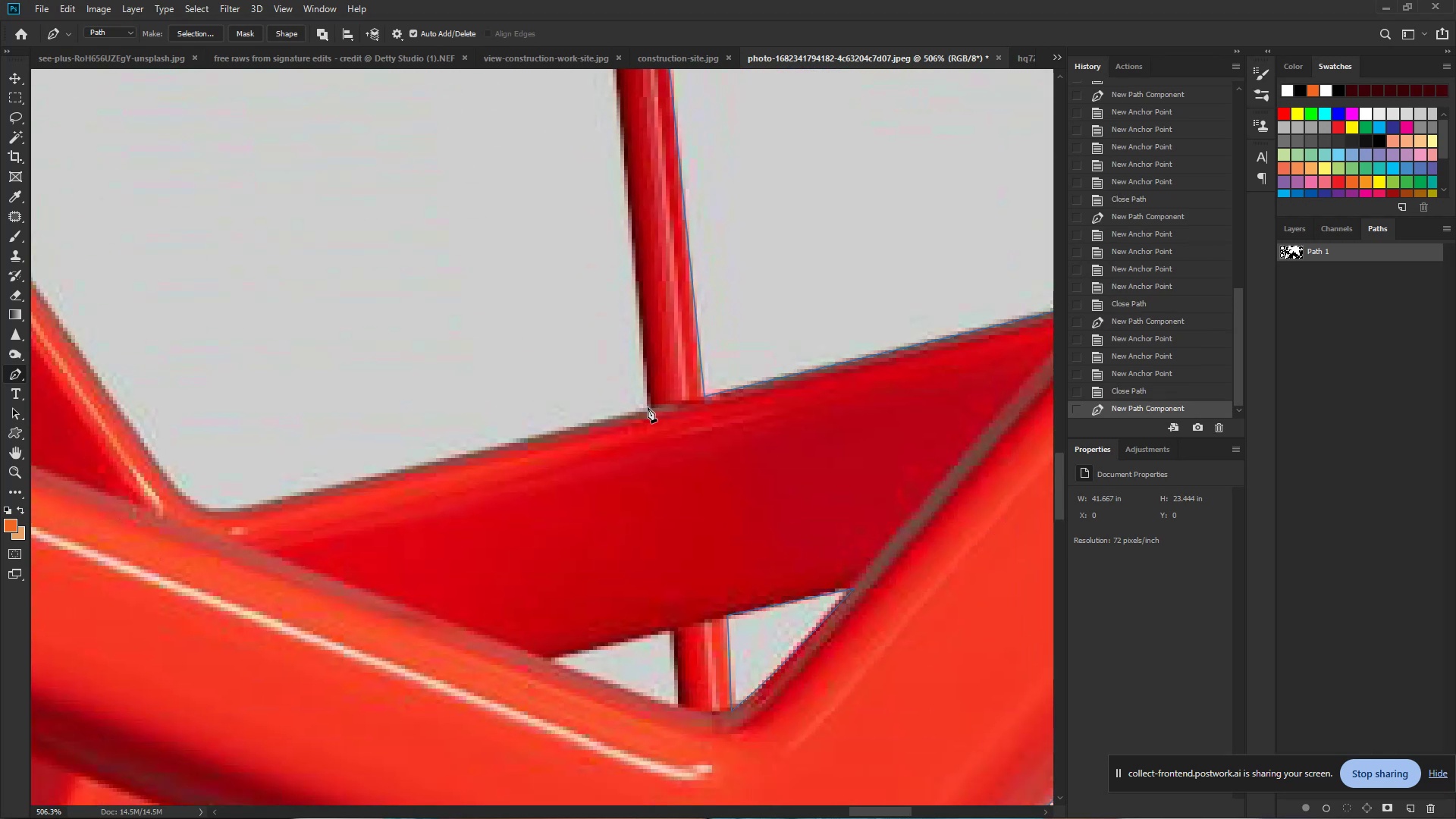 
left_click([649, 409])
 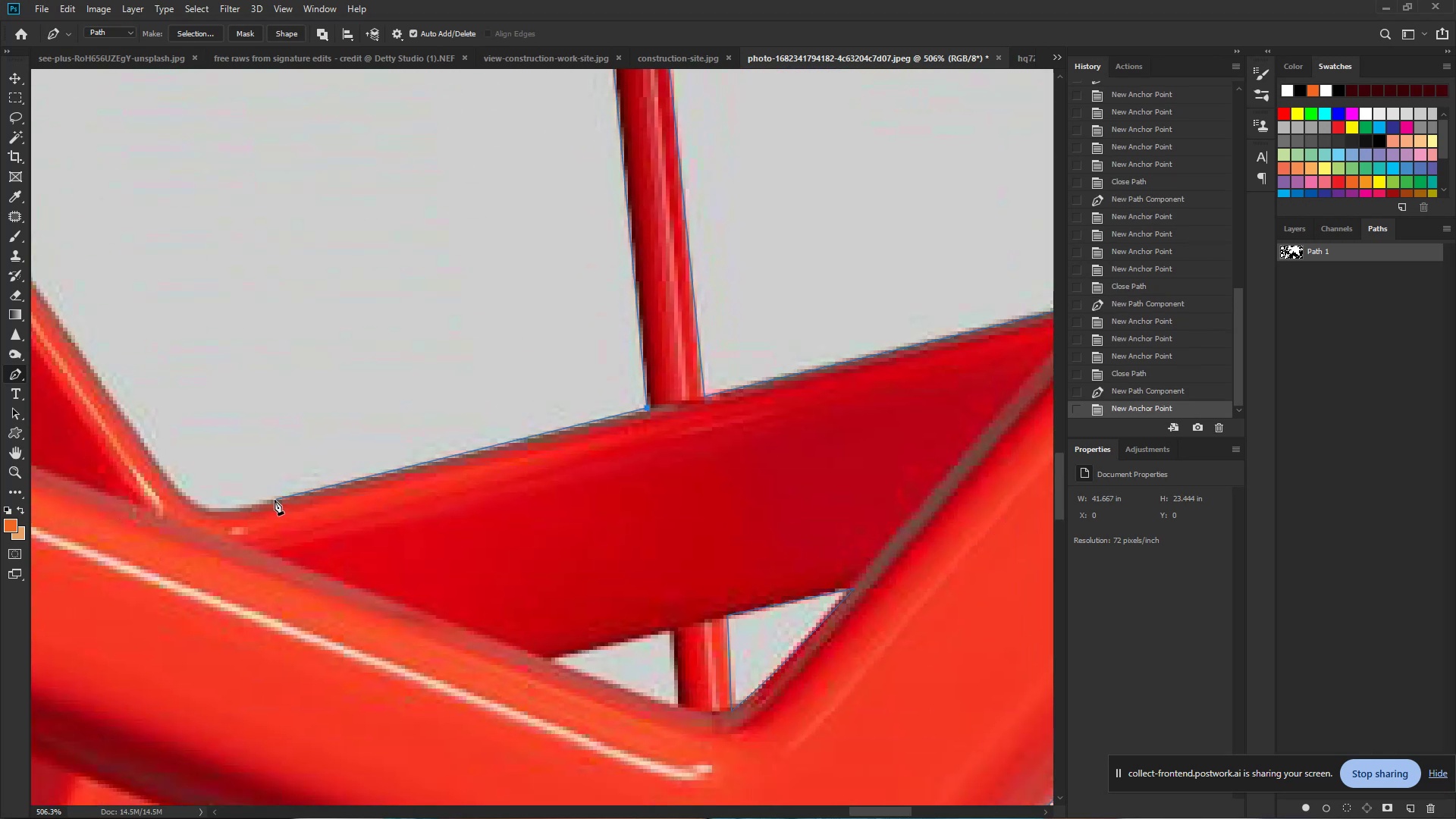 
left_click_drag(start_coordinate=[266, 504], to_coordinate=[230, 515])
 